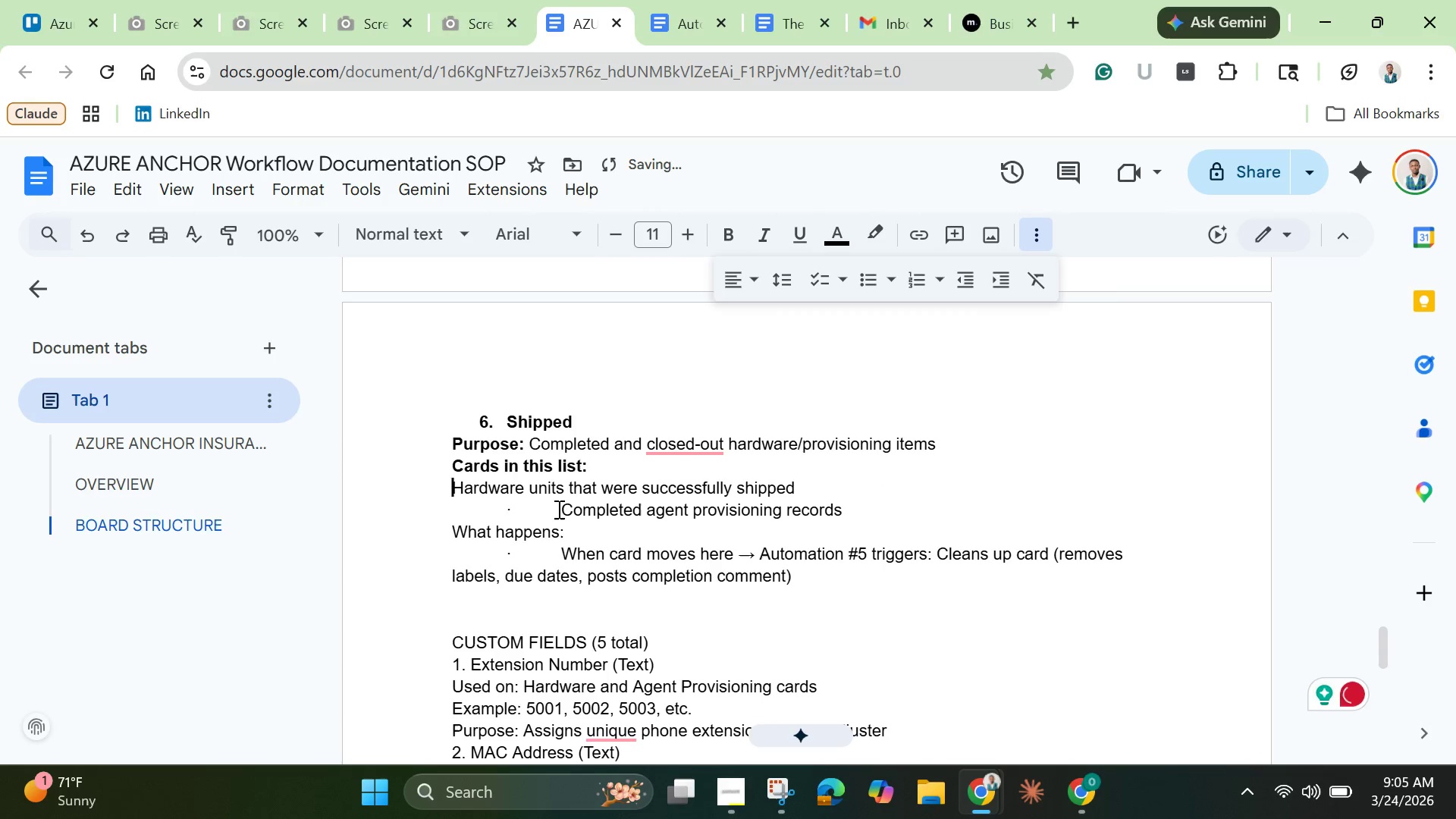 
left_click_drag(start_coordinate=[561, 509], to_coordinate=[450, 504])
 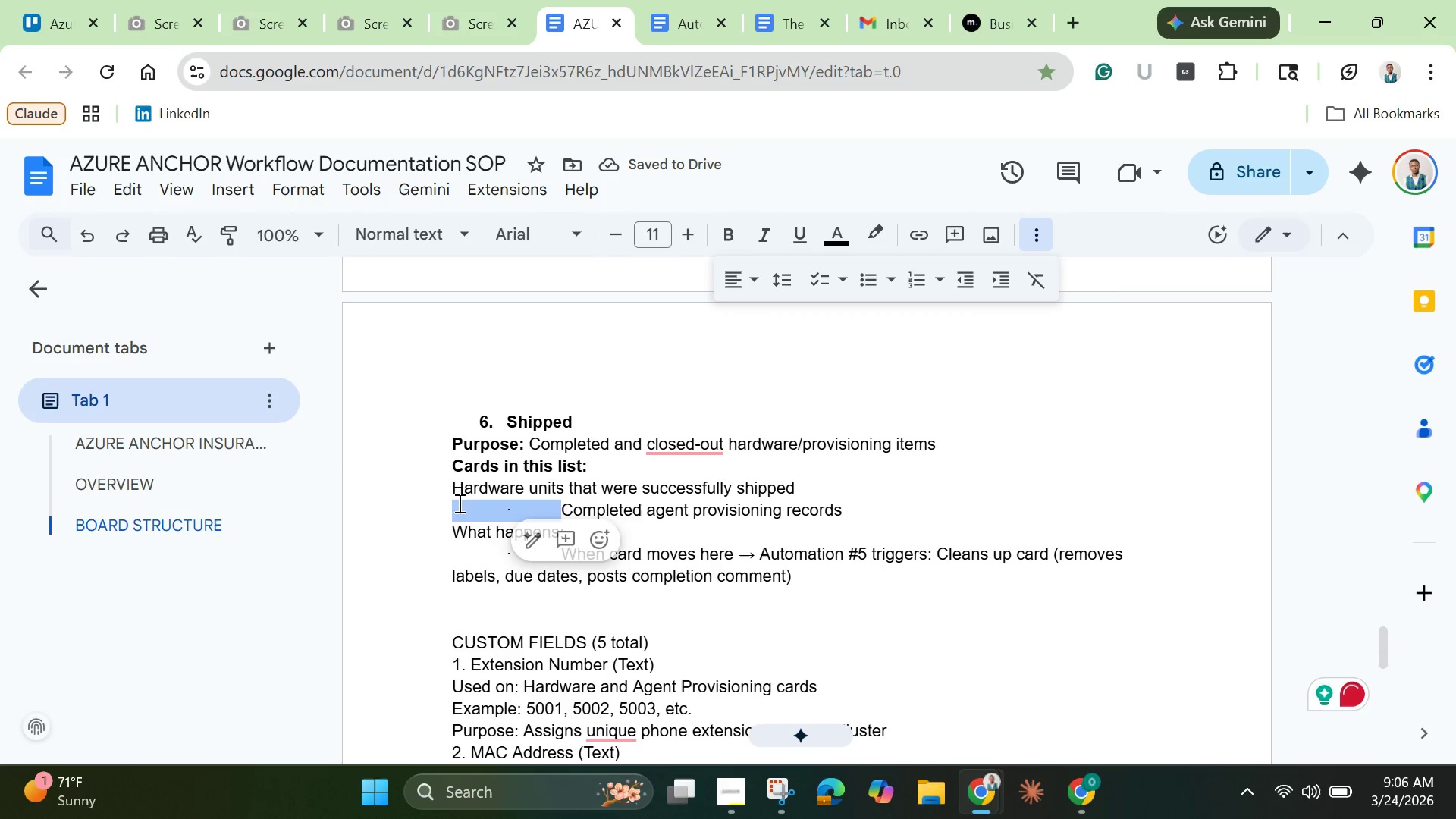 
key(Backspace)
 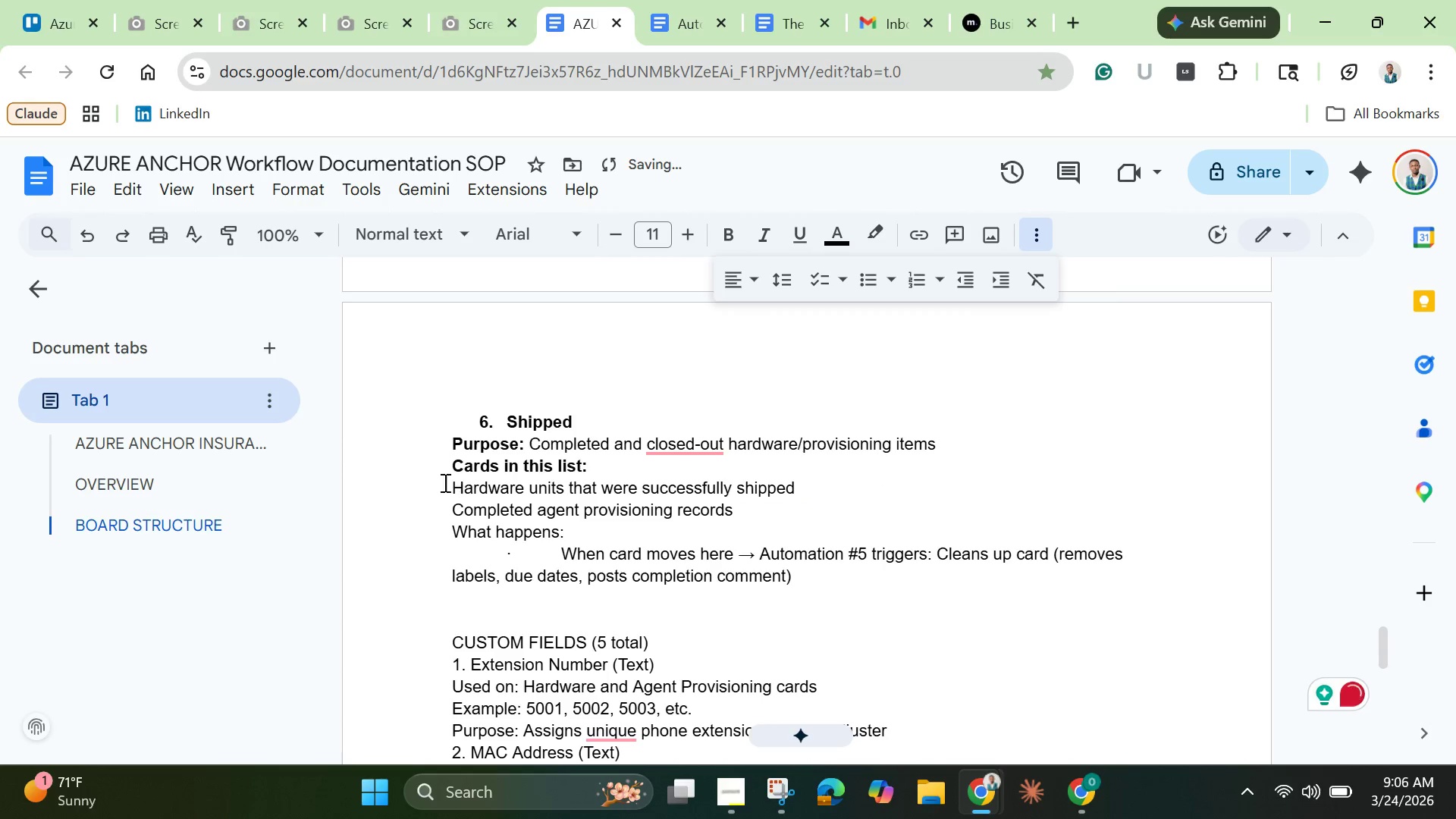 
left_click_drag(start_coordinate=[444, 482], to_coordinate=[777, 506])
 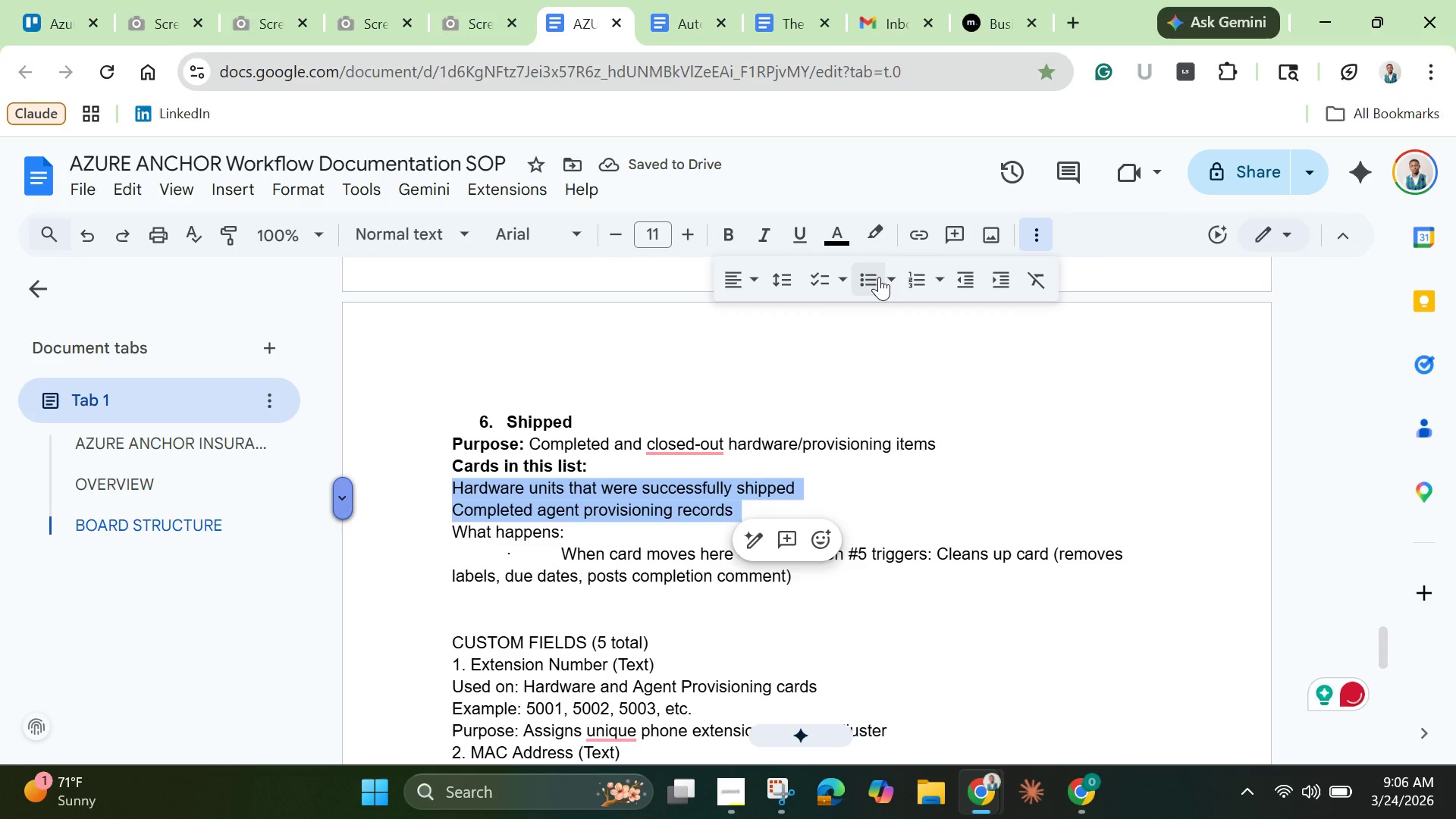 
left_click([864, 283])
 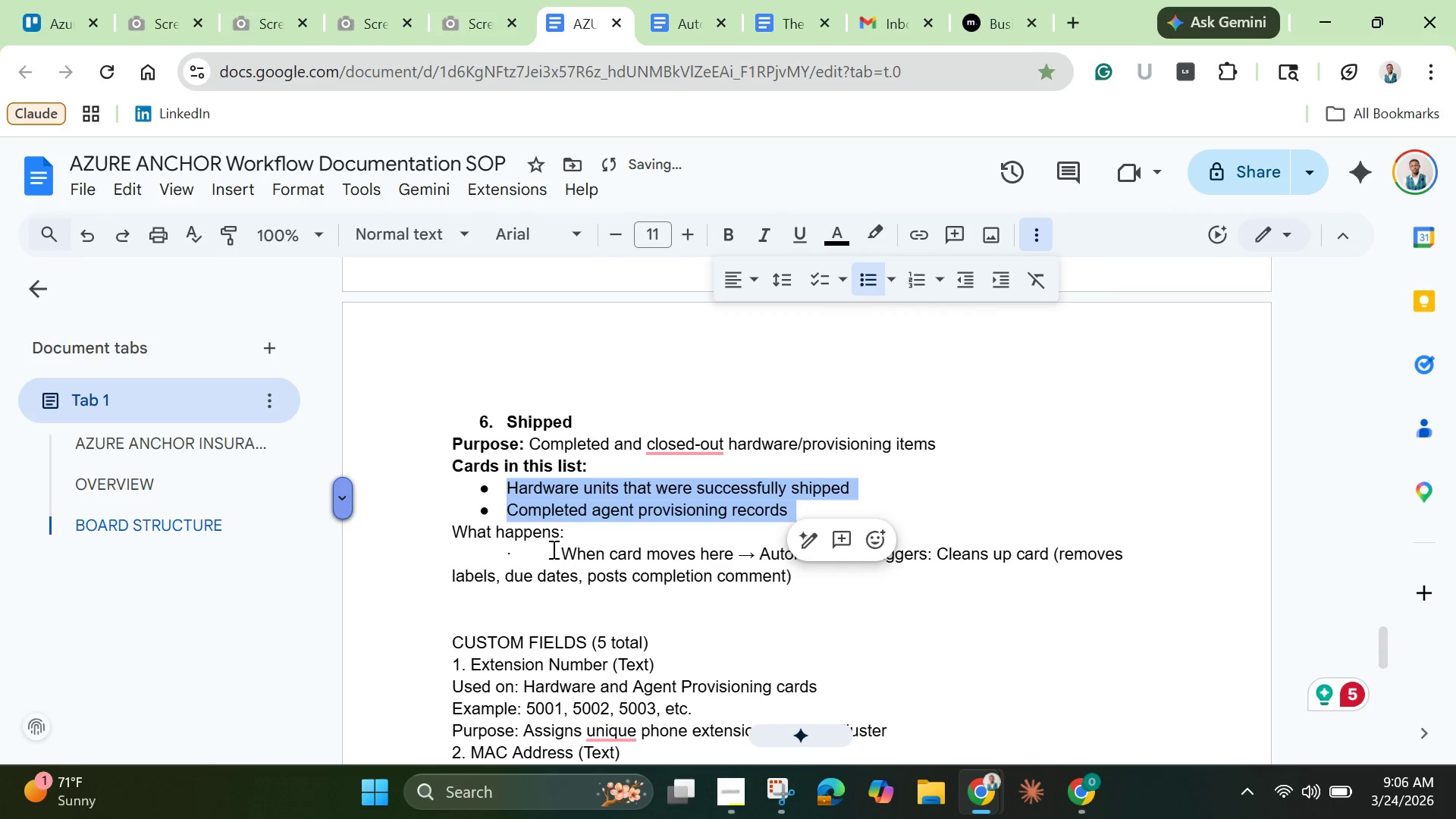 
left_click_drag(start_coordinate=[563, 549], to_coordinate=[362, 550])
 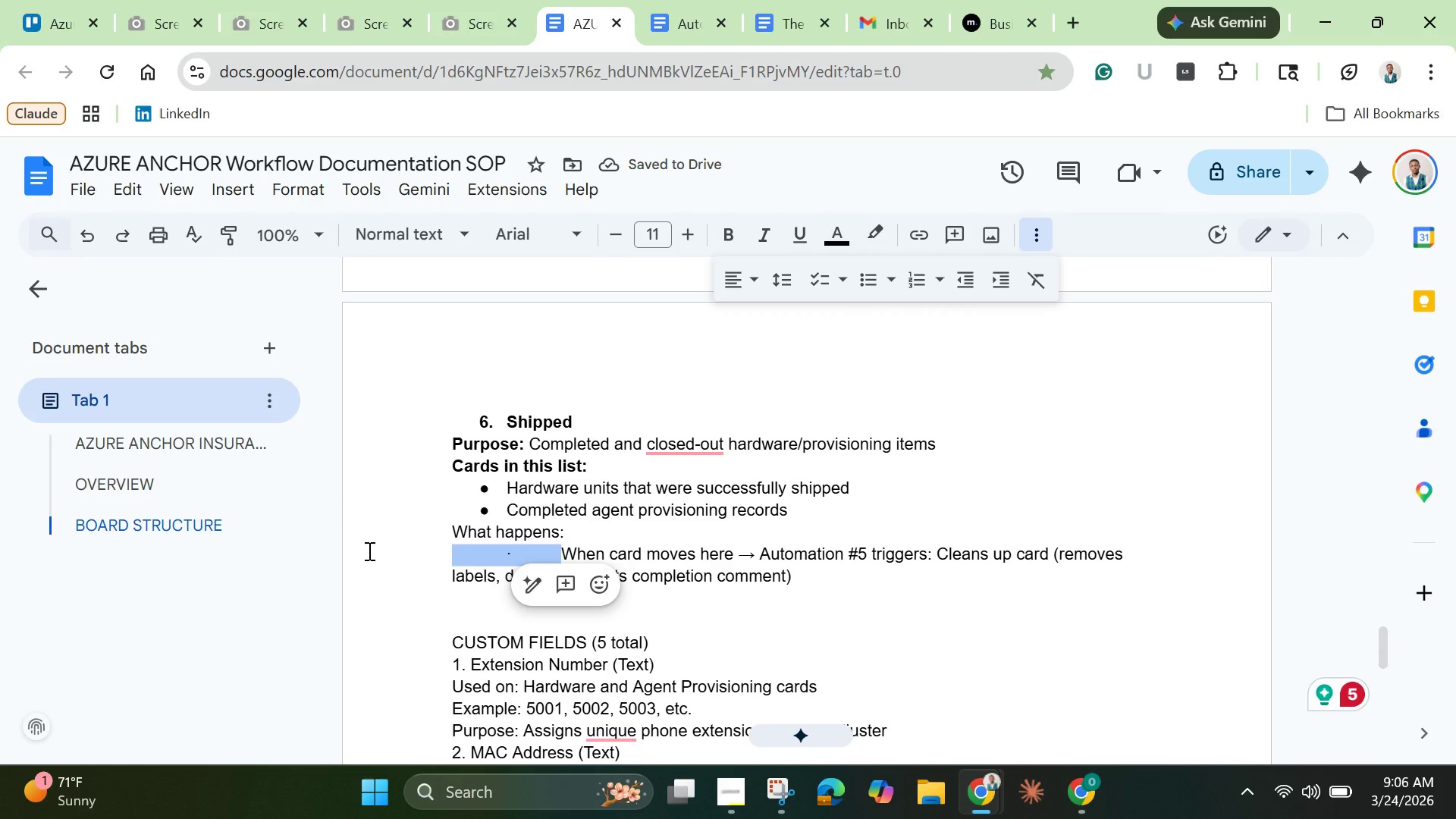 
key(Backspace)
 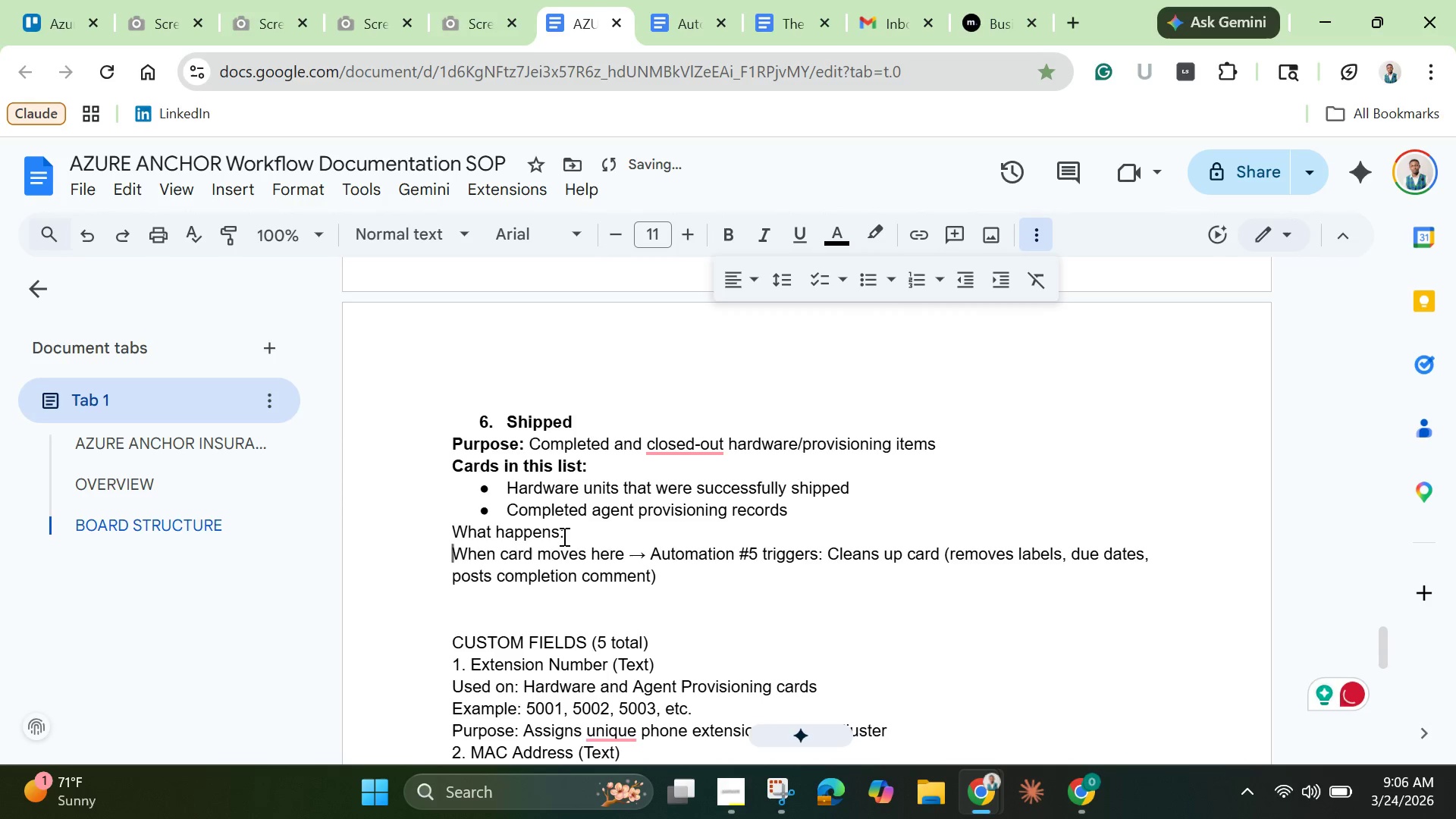 
left_click_drag(start_coordinate=[573, 532], to_coordinate=[433, 529])
 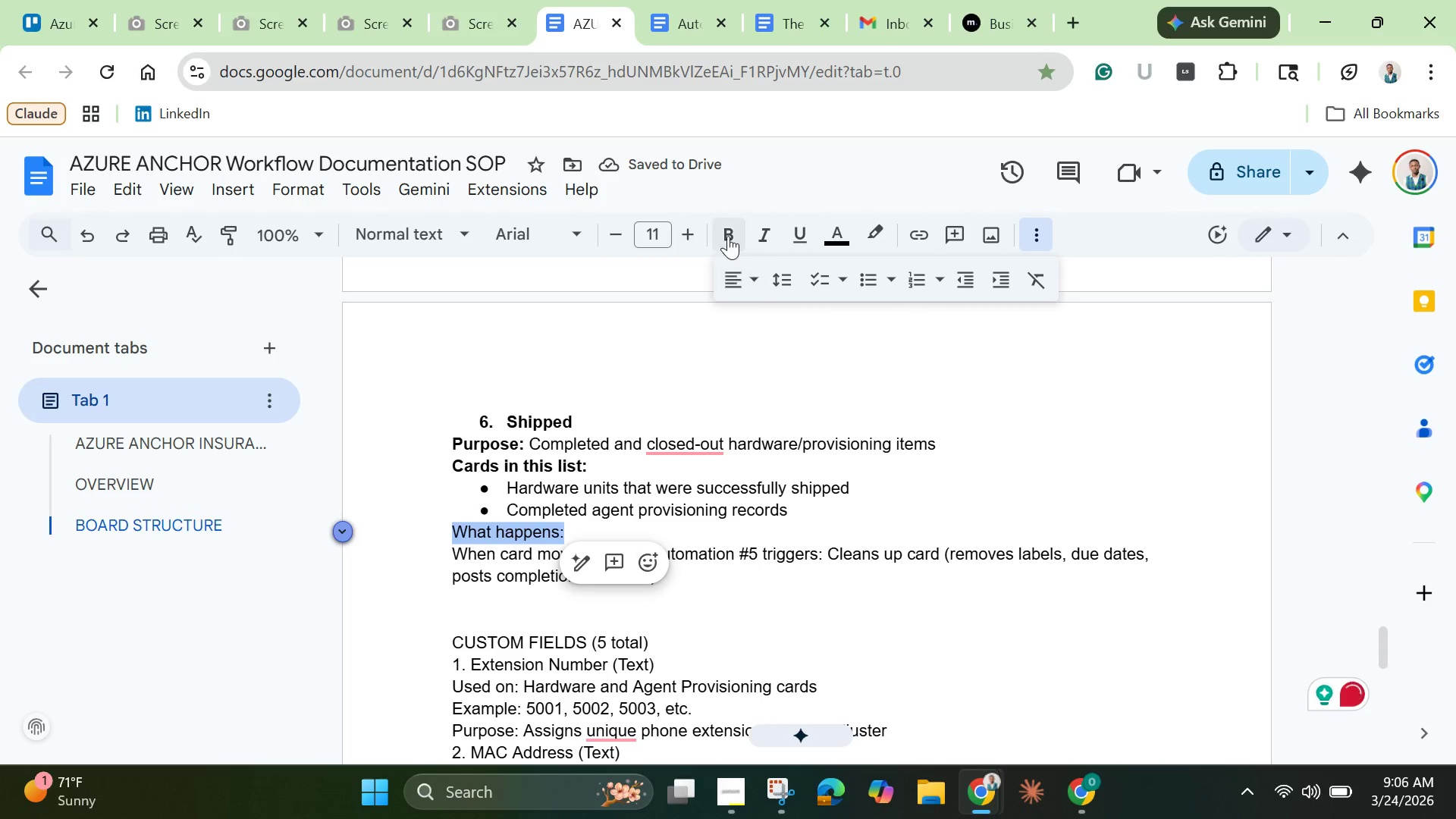 
left_click([723, 233])
 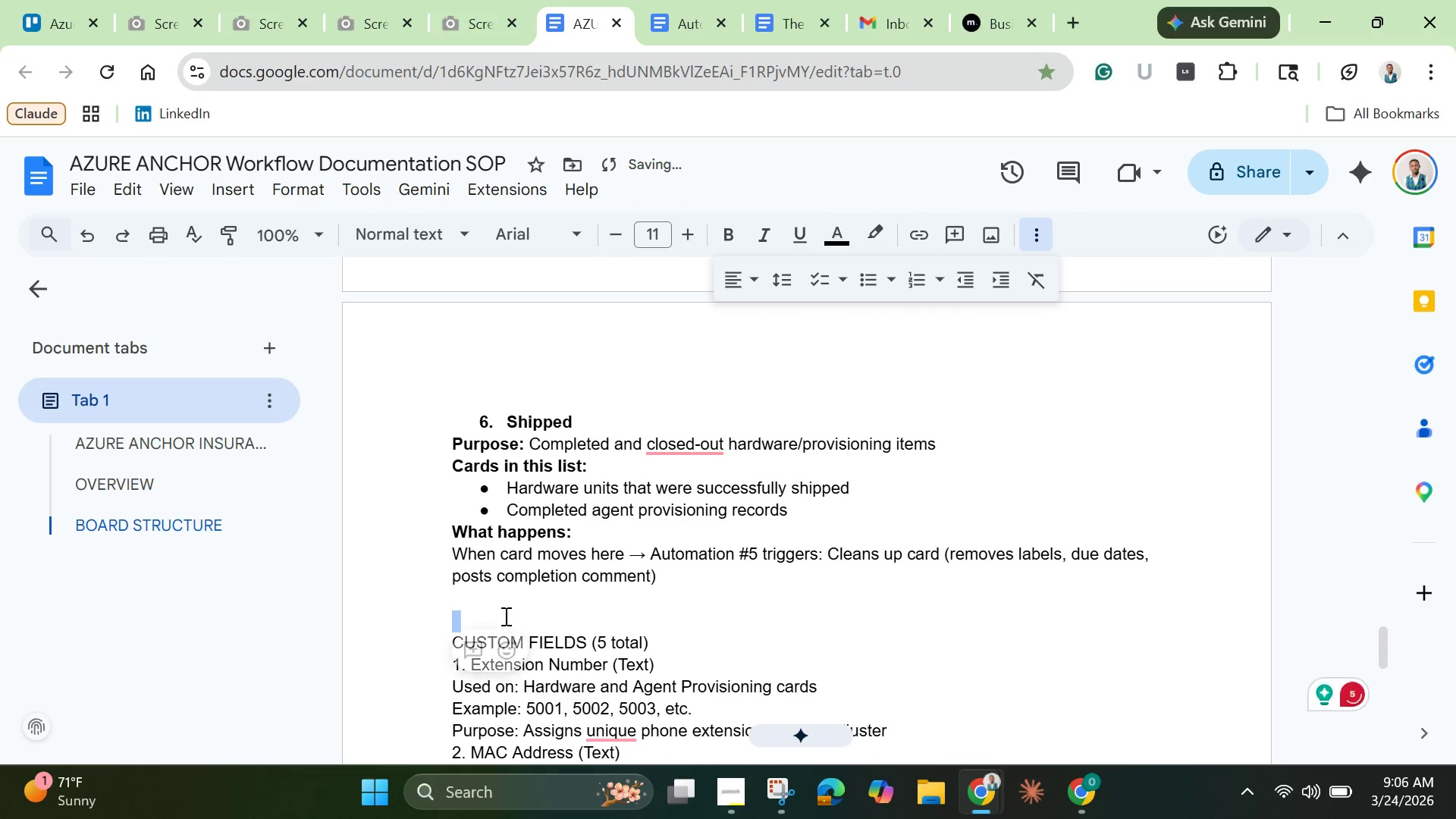 
left_click([505, 616])
 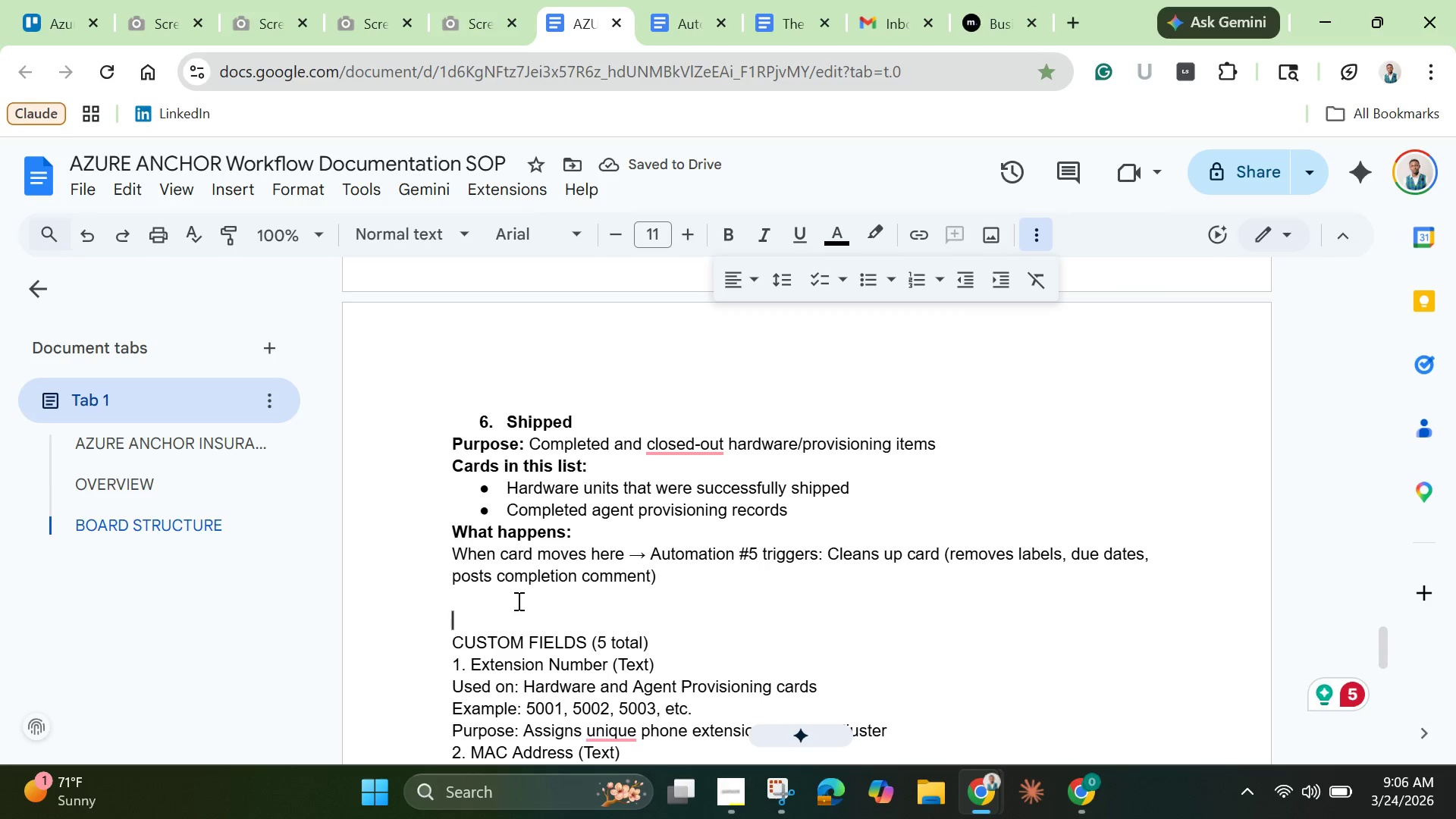 
scroll: coordinate [517, 601], scroll_direction: down, amount: 2.0
 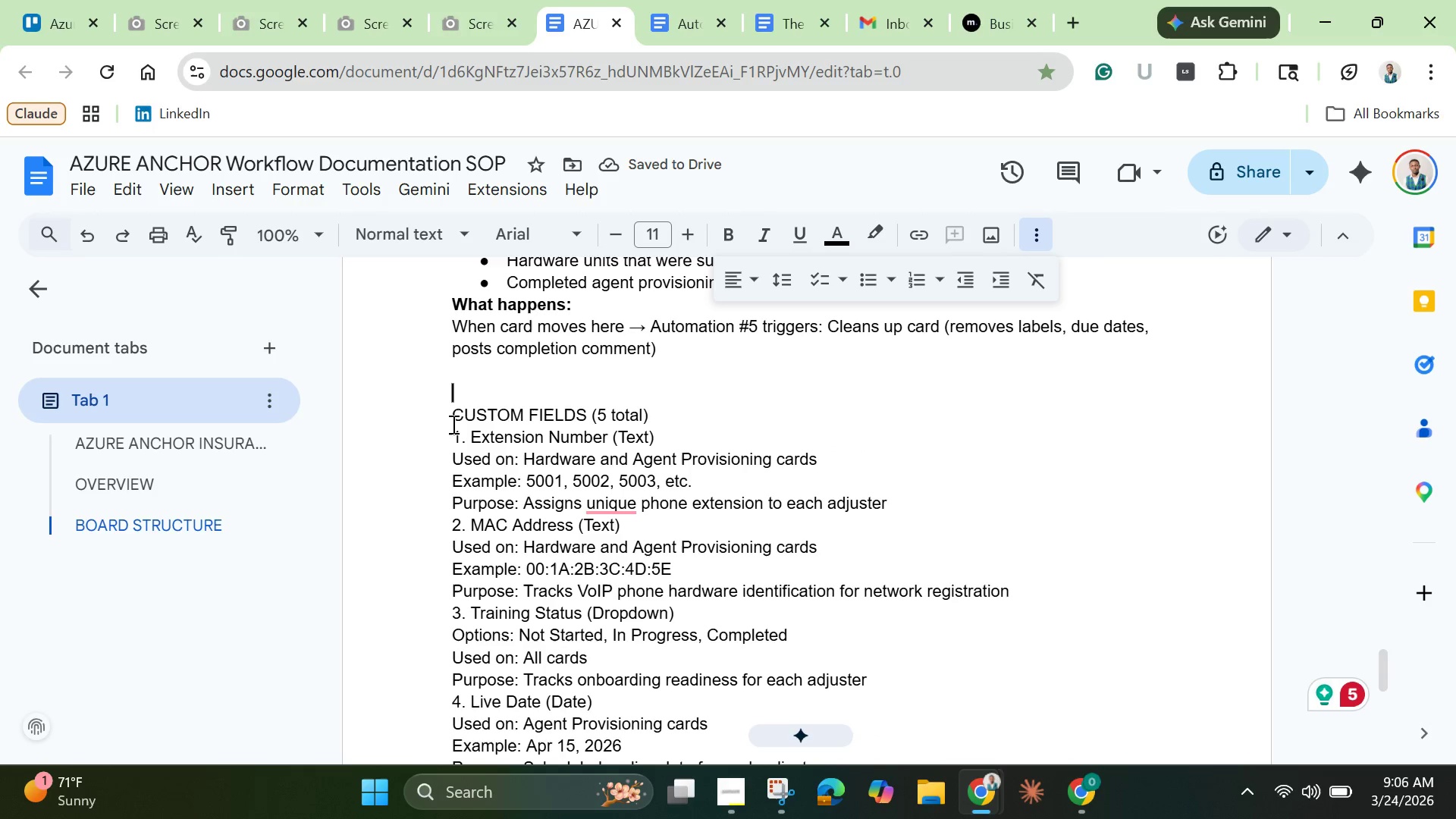 
left_click([450, 413])
 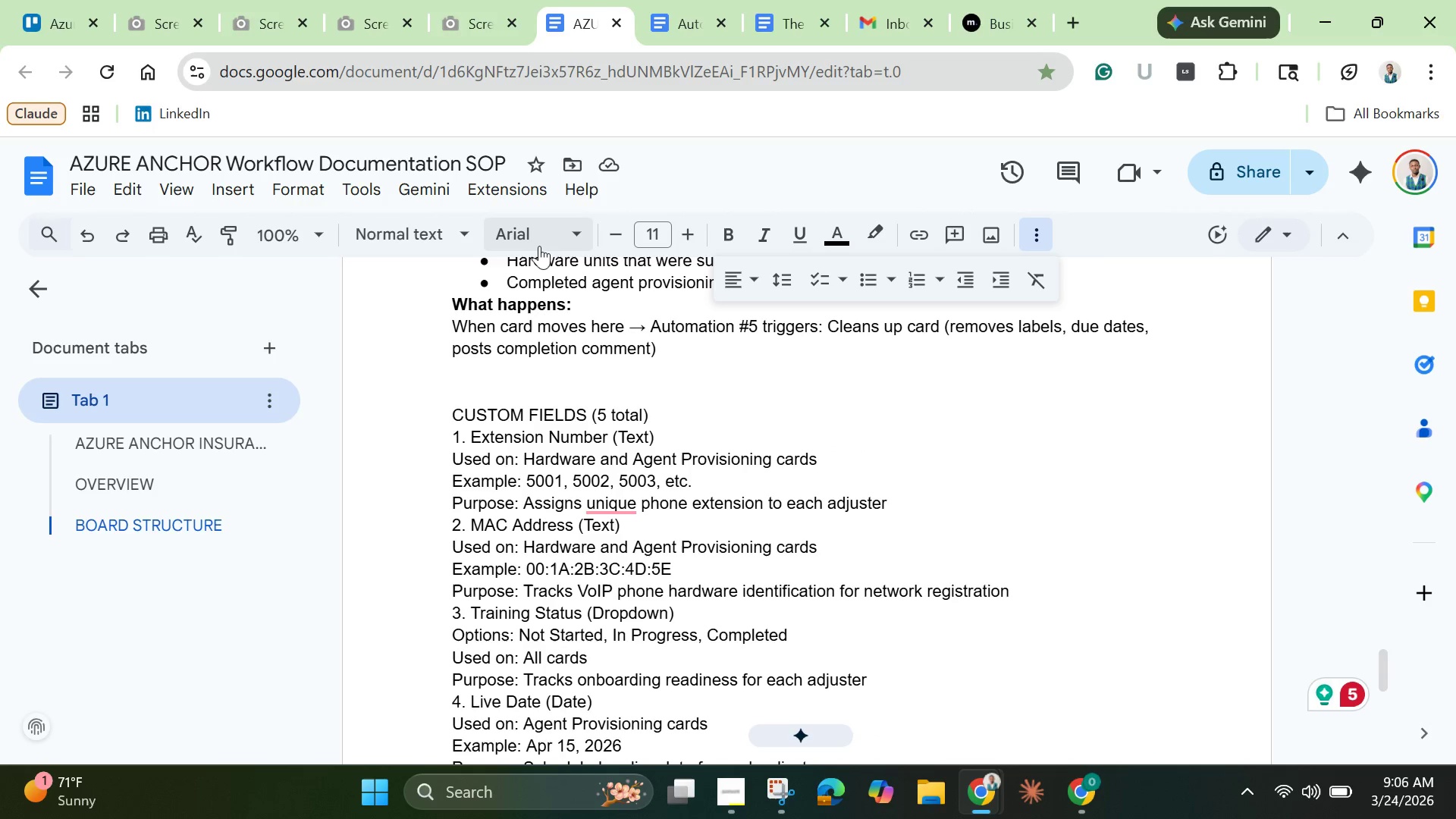 
left_click([460, 225])
 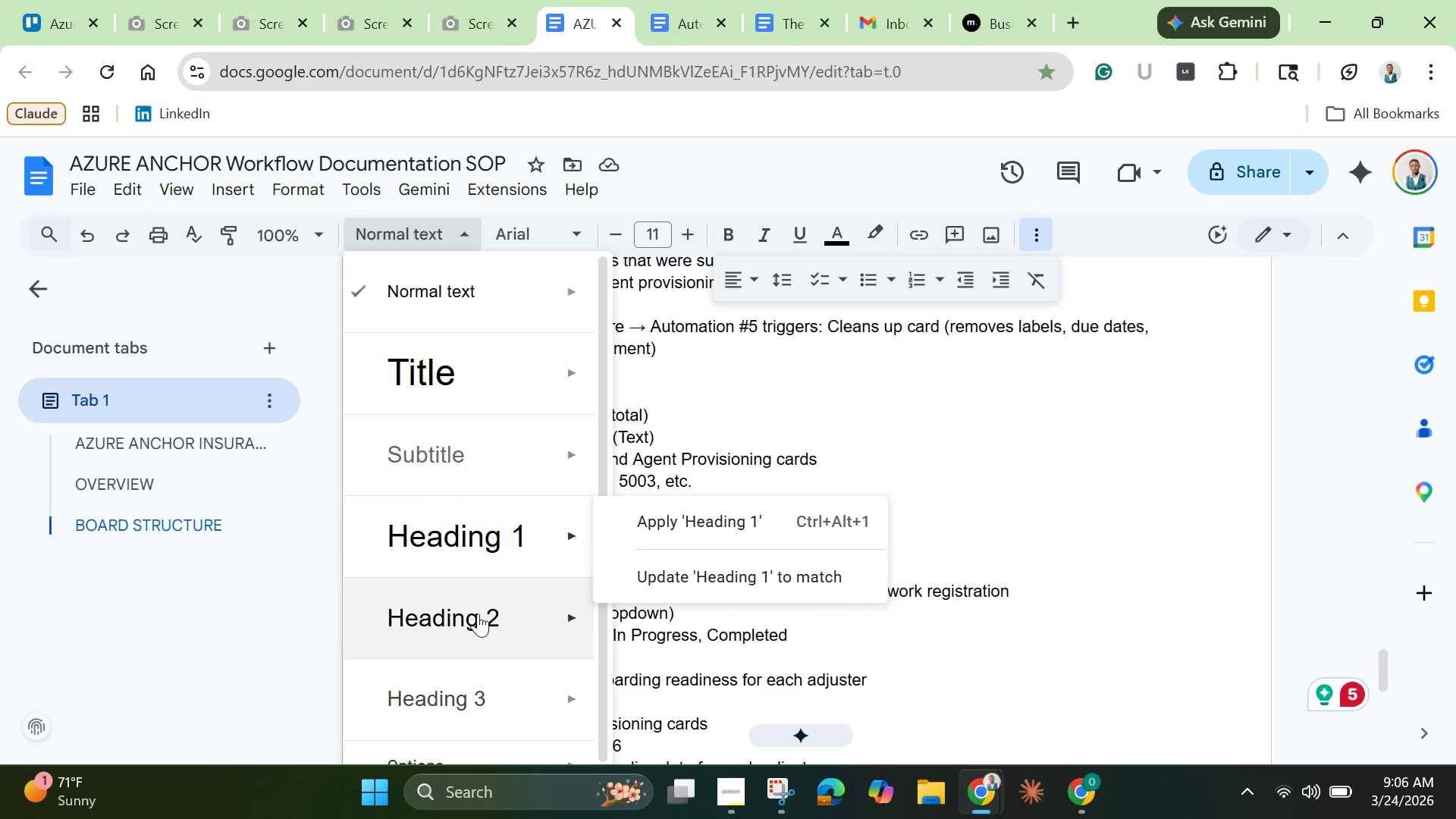 
left_click([478, 617])
 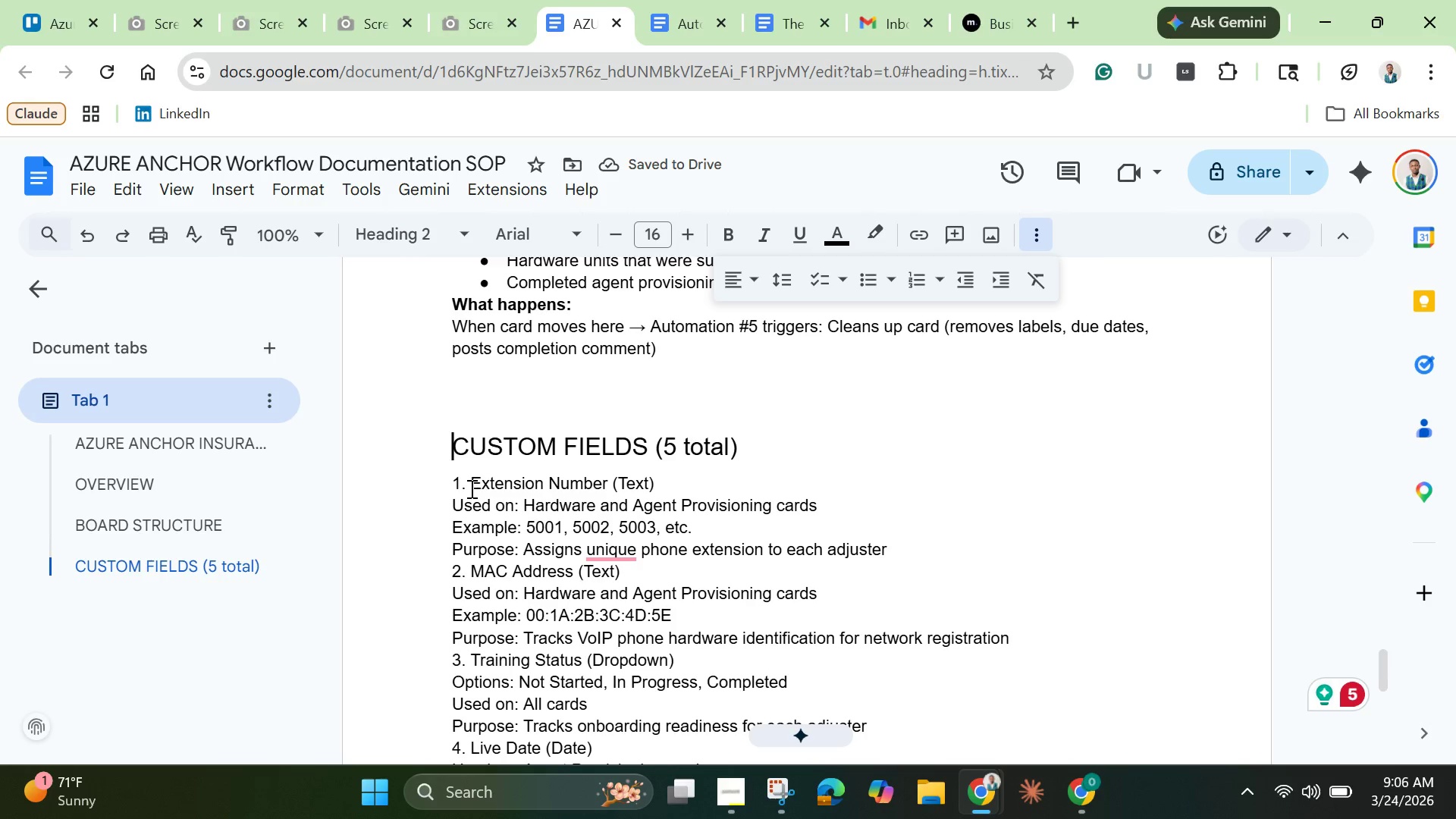 
wait(9.09)
 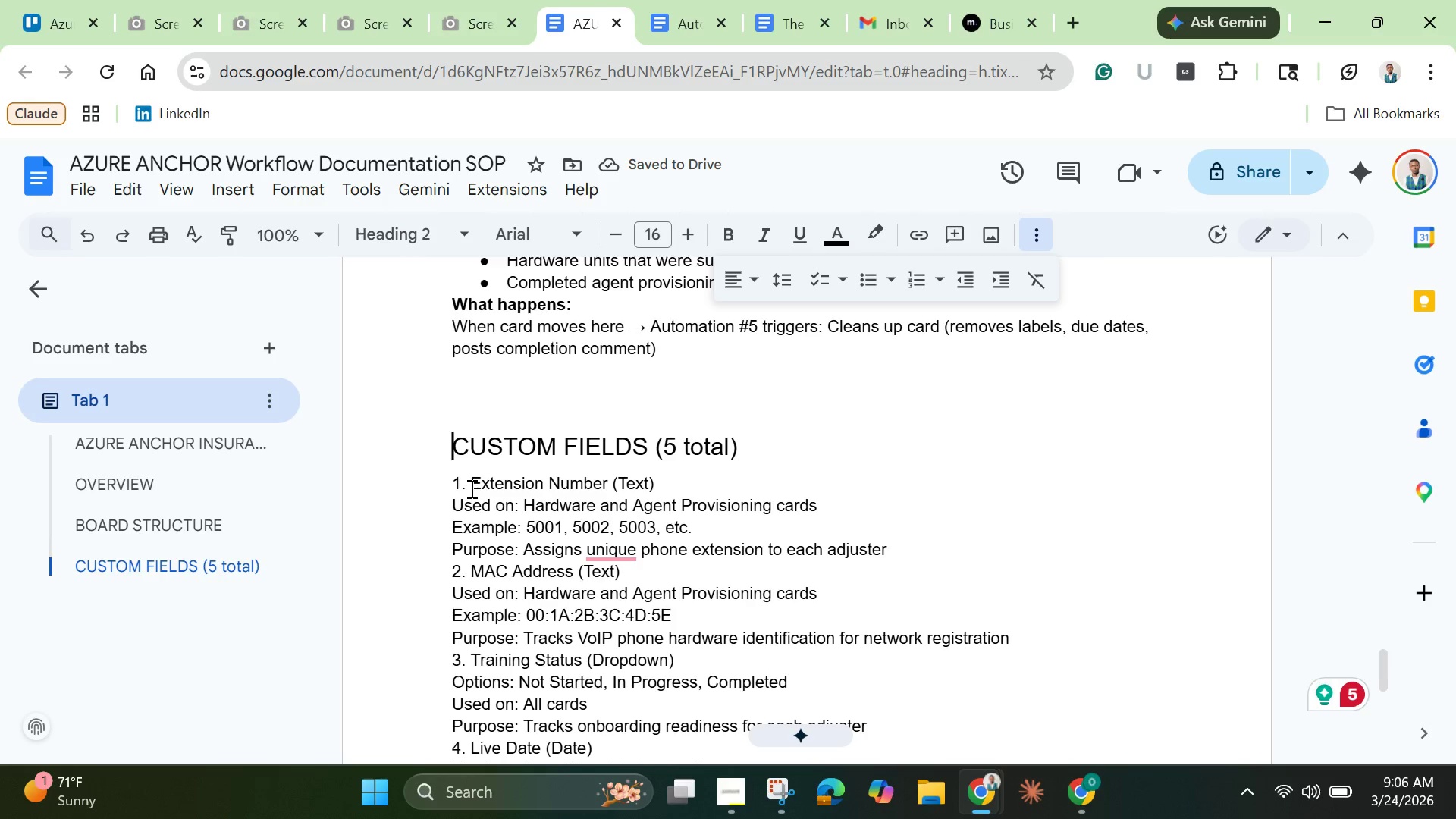 
left_click_drag(start_coordinate=[472, 483], to_coordinate=[439, 482])
 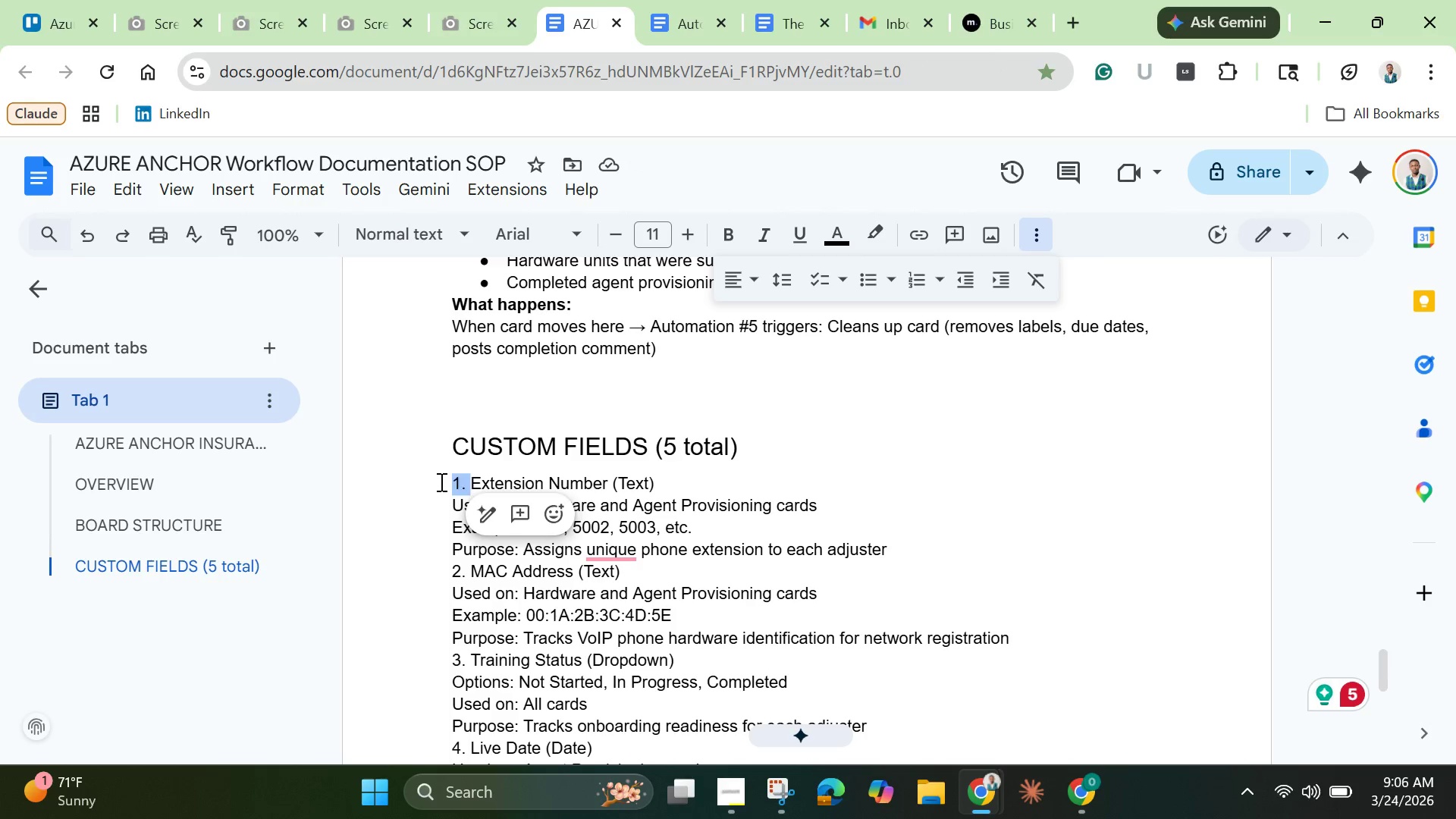 
key(Backspace)
 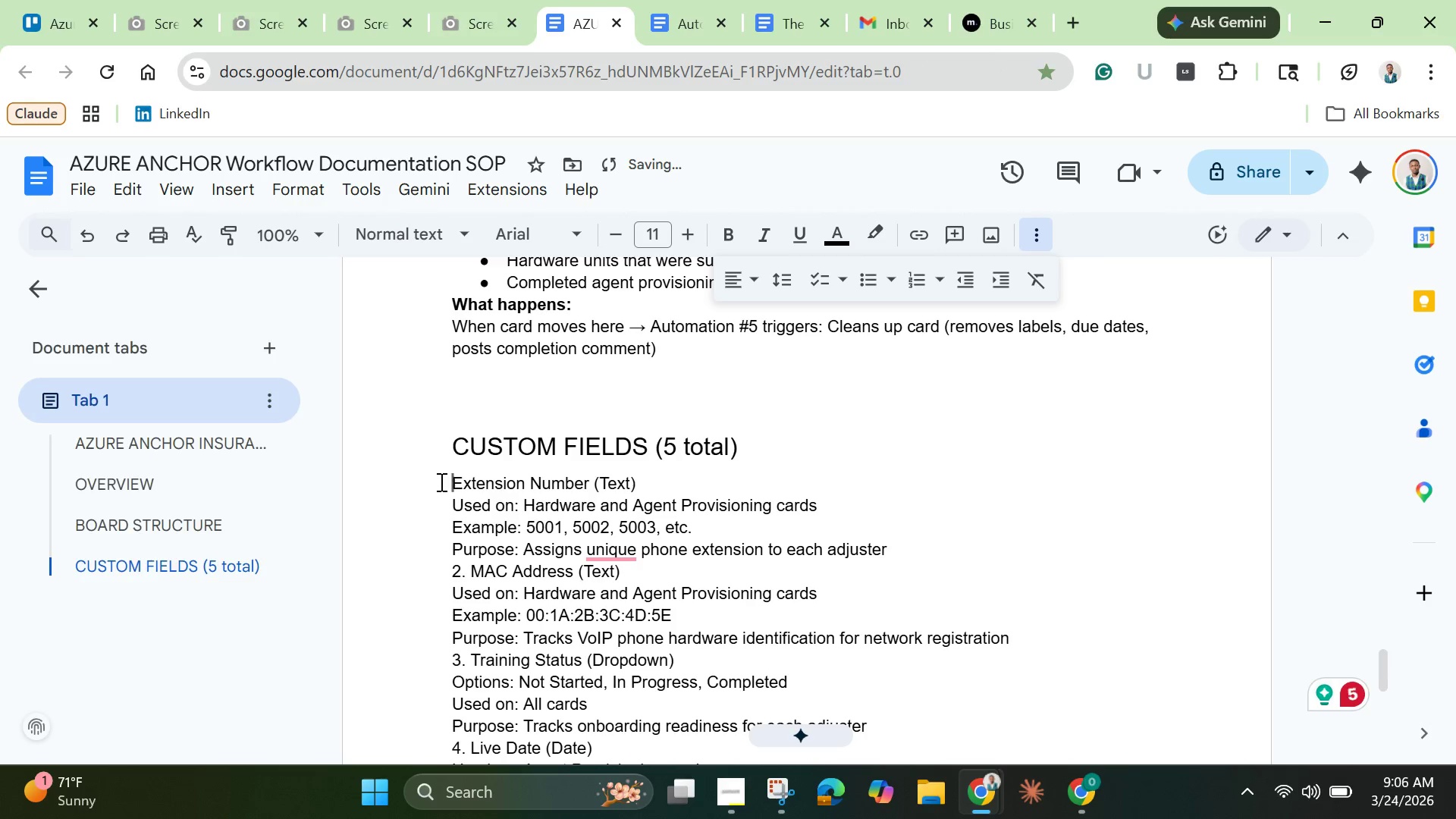 
key(1)
 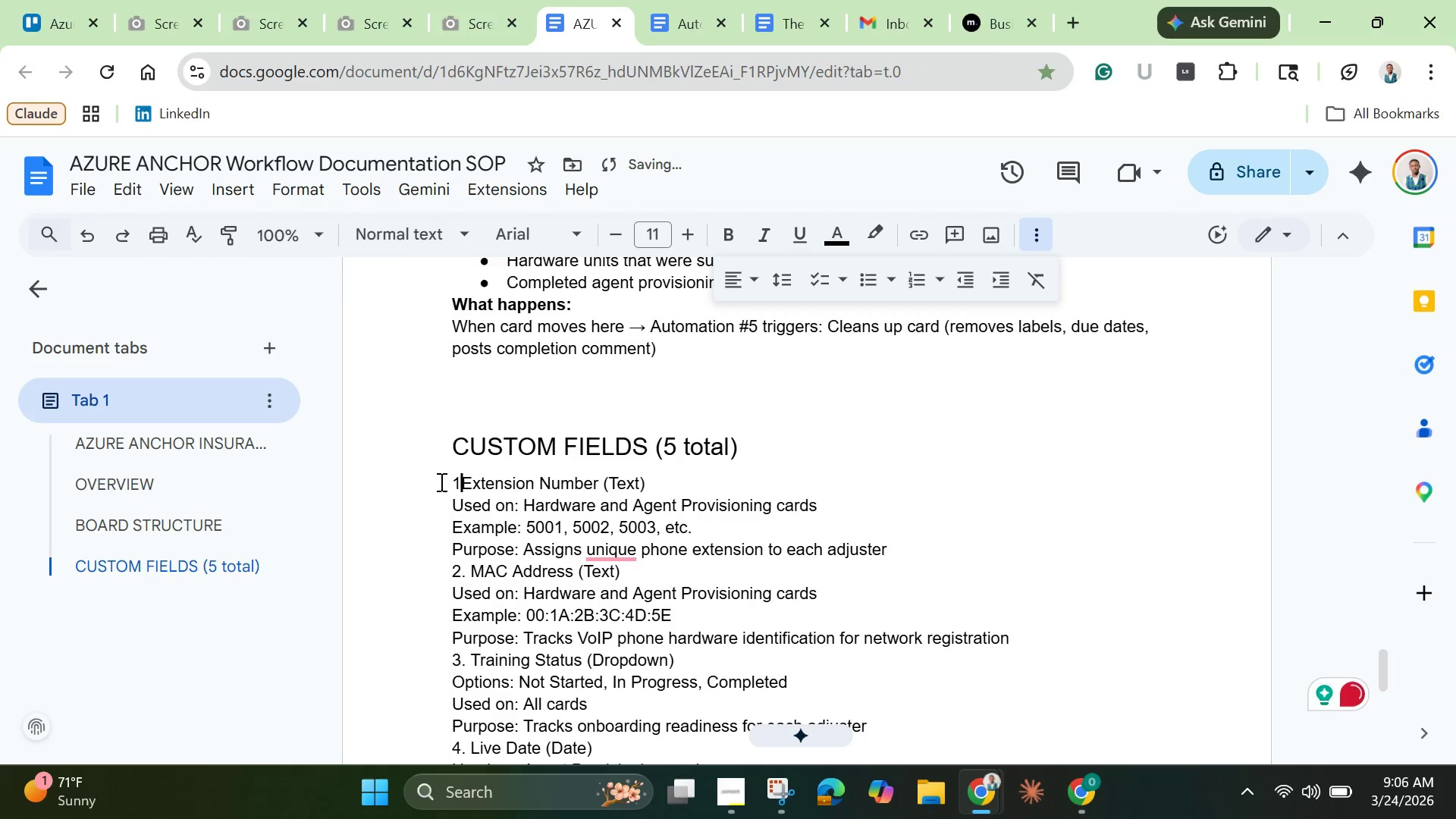 
key(Period)
 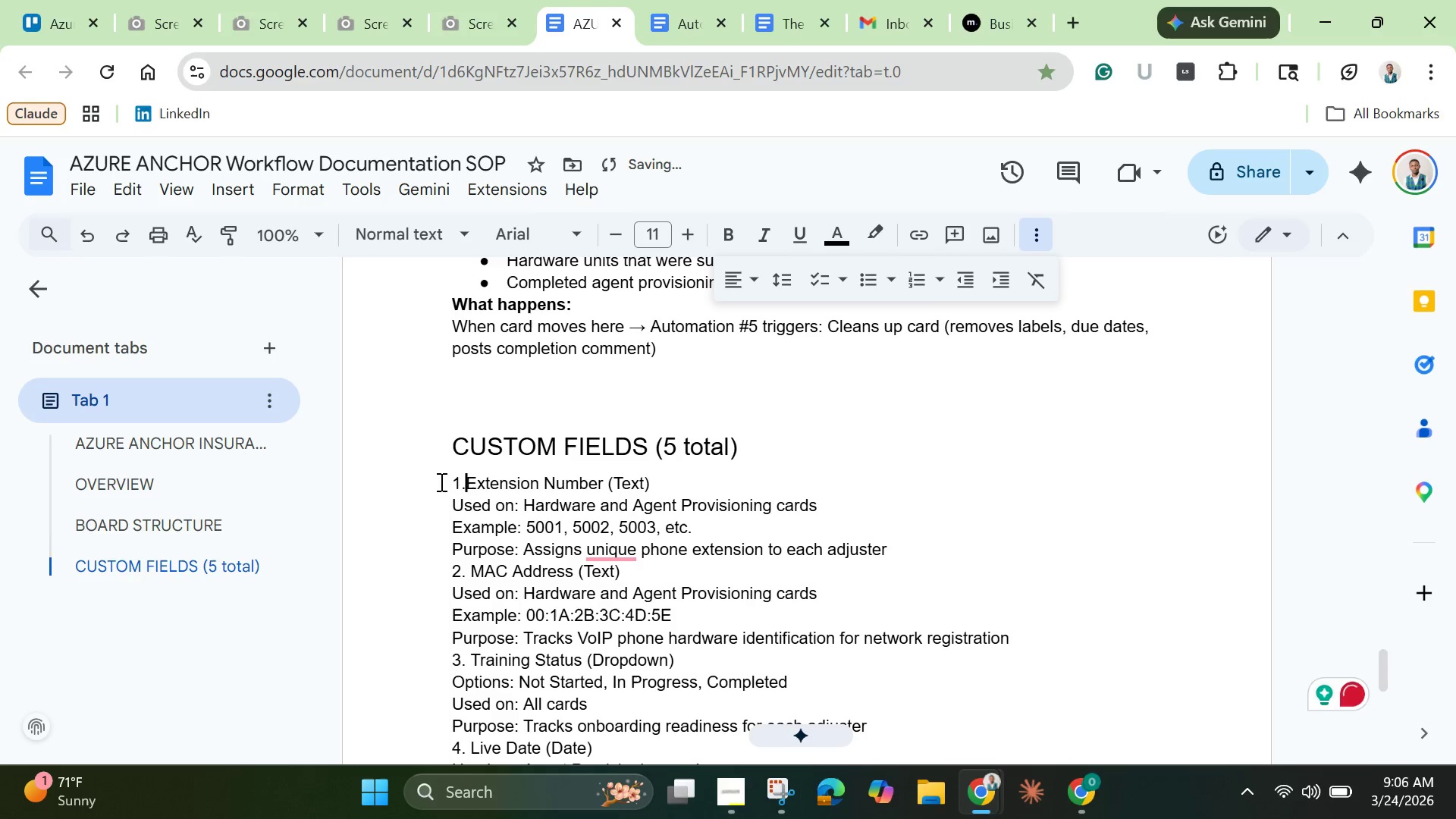 
key(Space)
 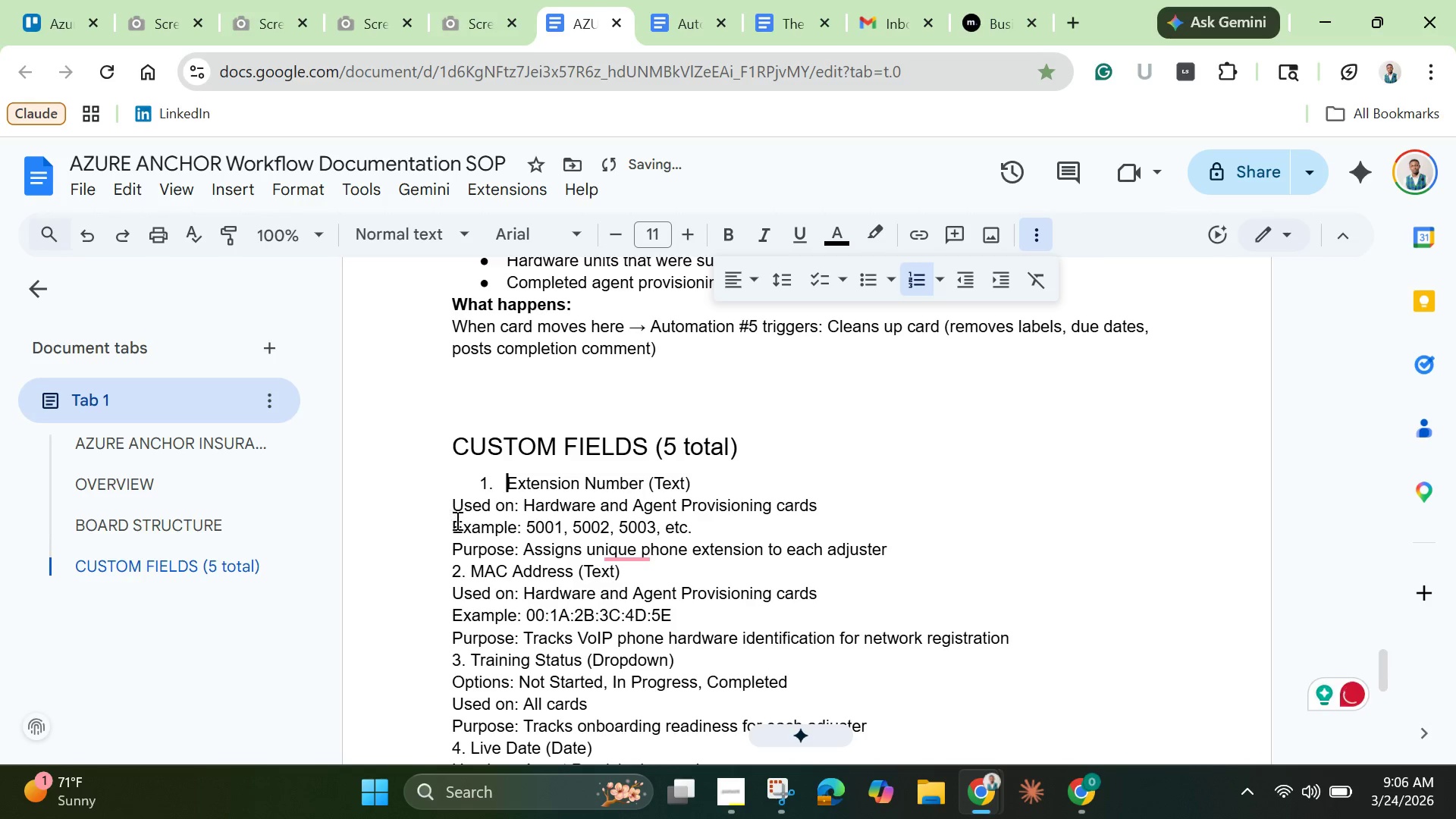 
left_click_drag(start_coordinate=[445, 510], to_coordinate=[891, 545])
 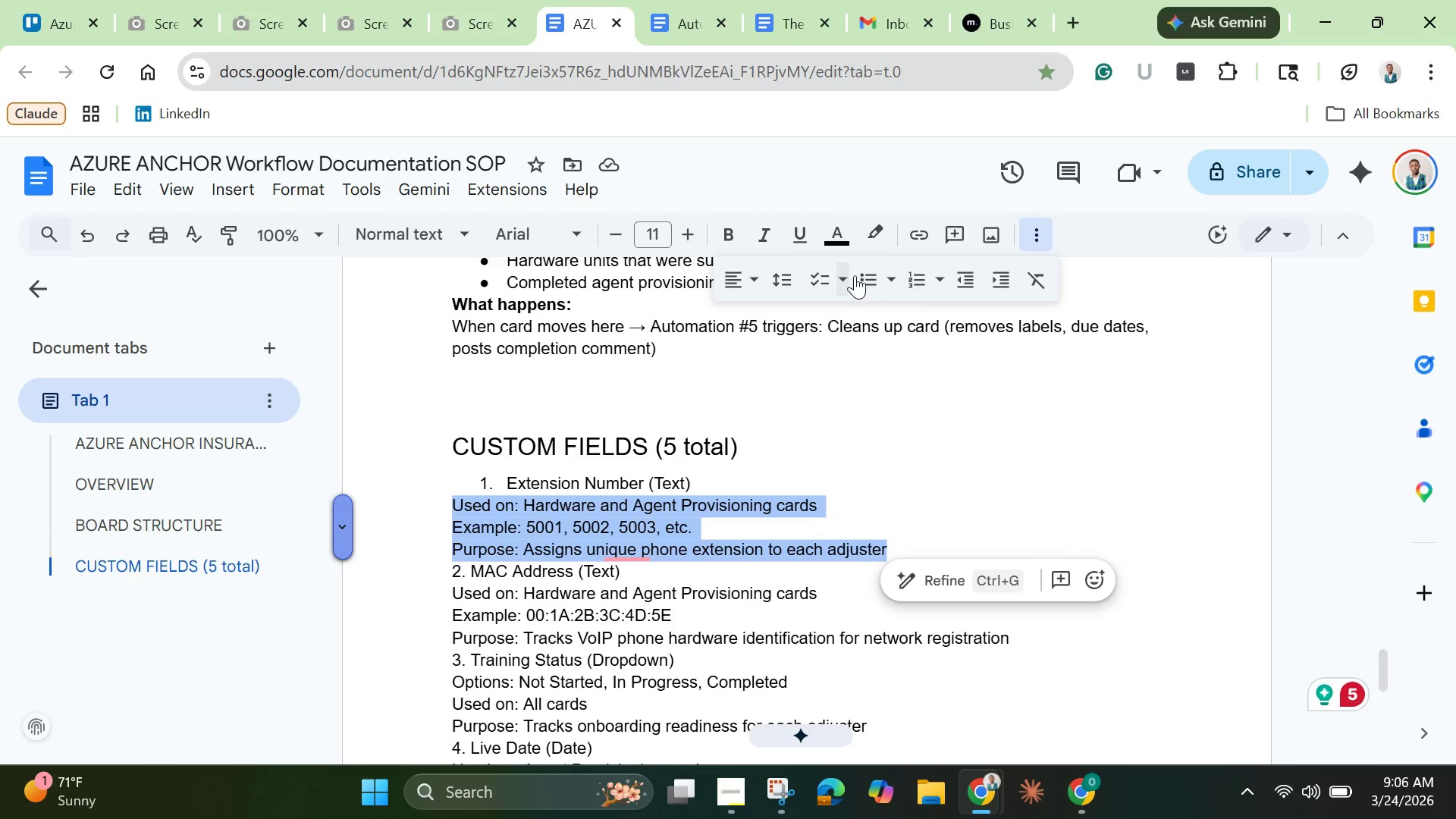 
left_click([868, 275])
 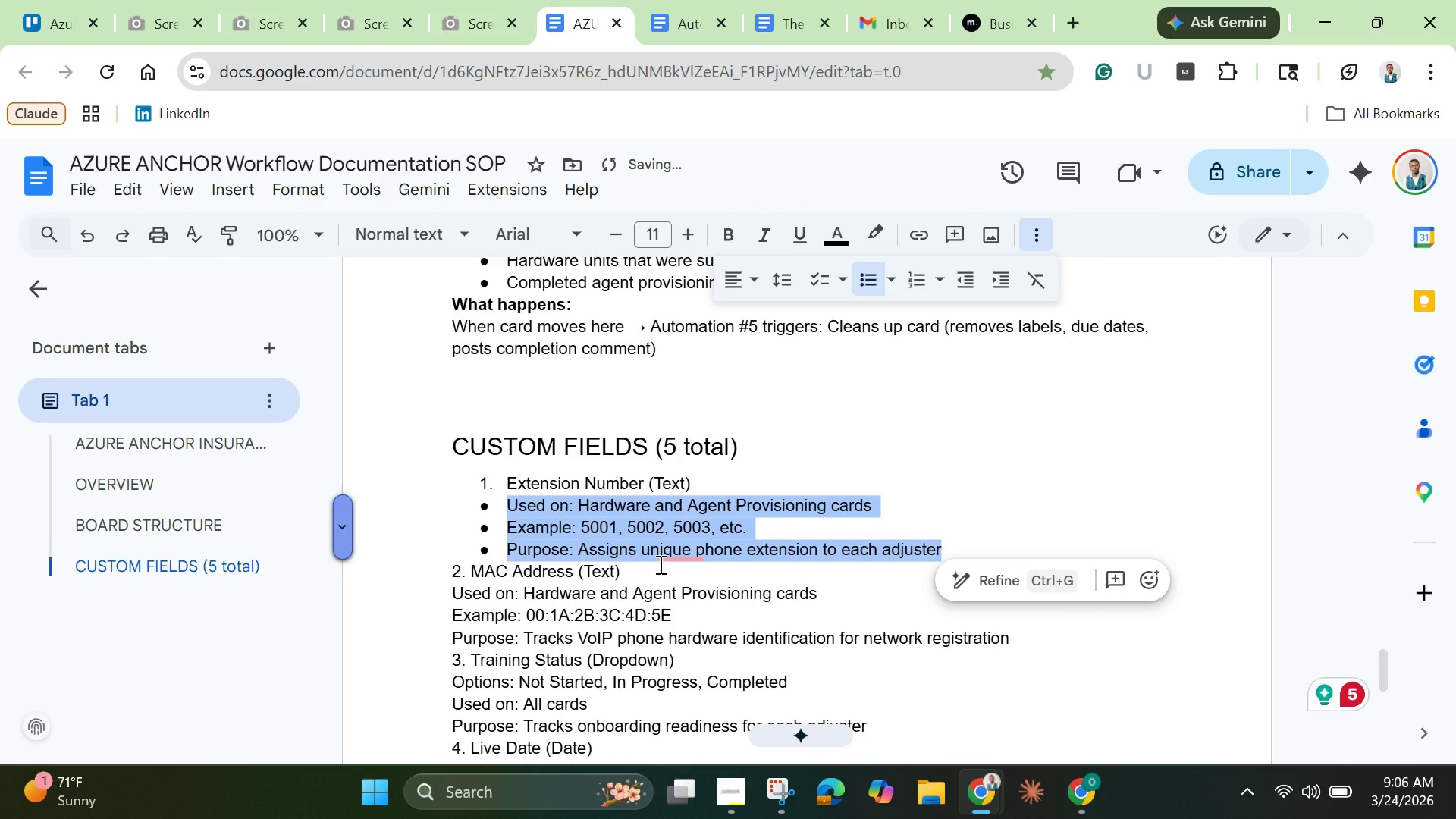 
left_click([679, 551])
 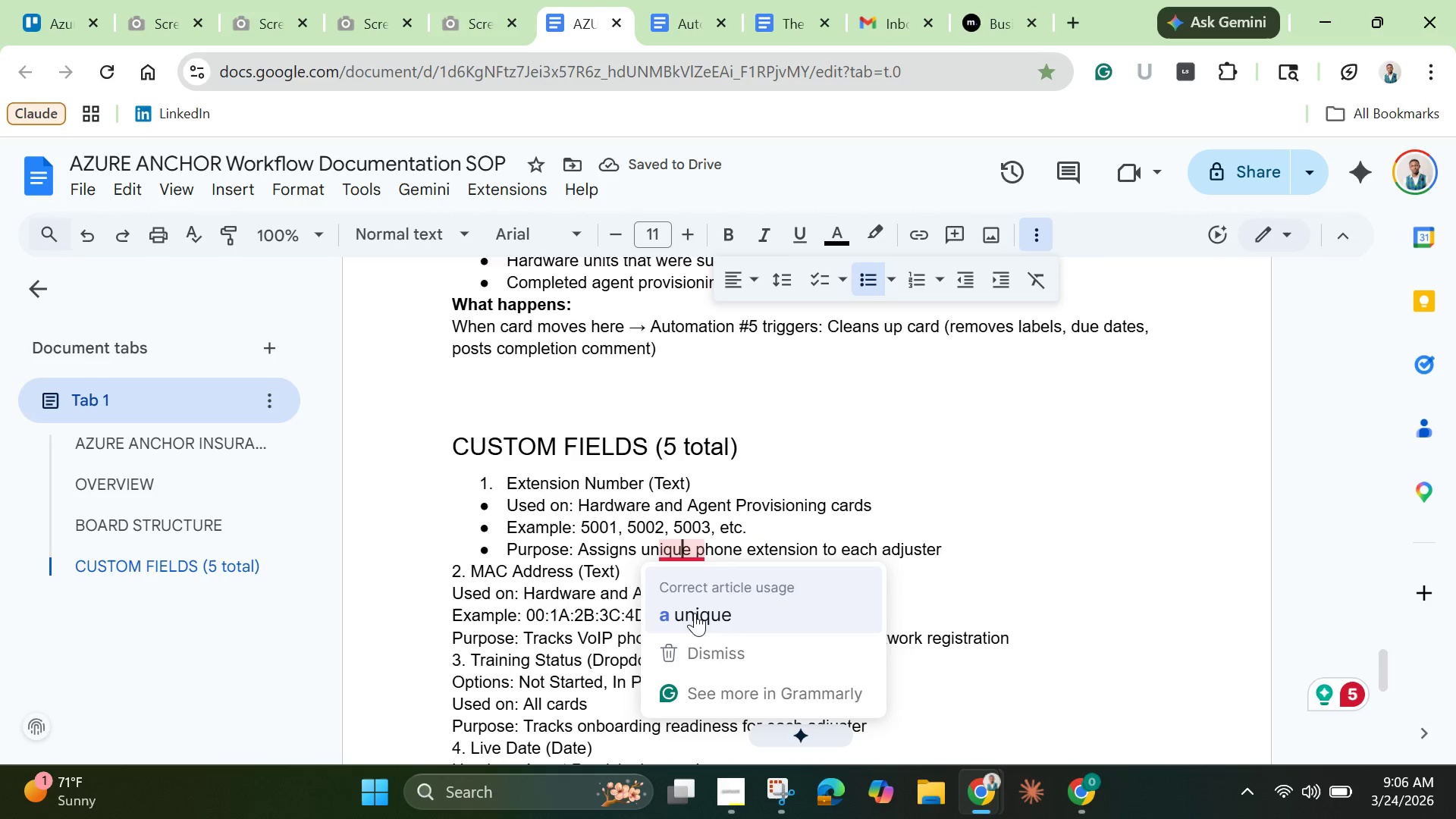 
left_click([695, 613])
 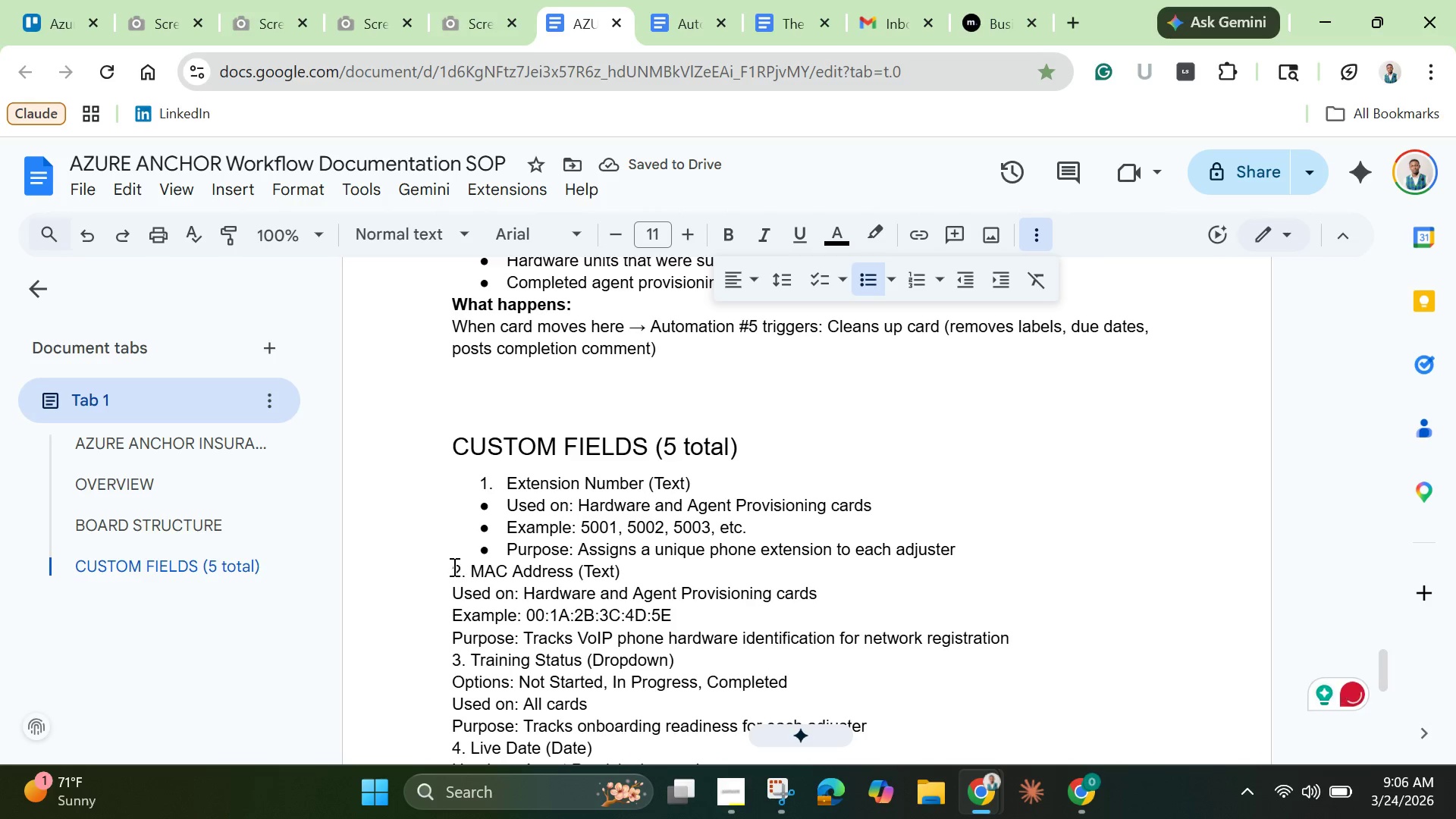 
wait(5.24)
 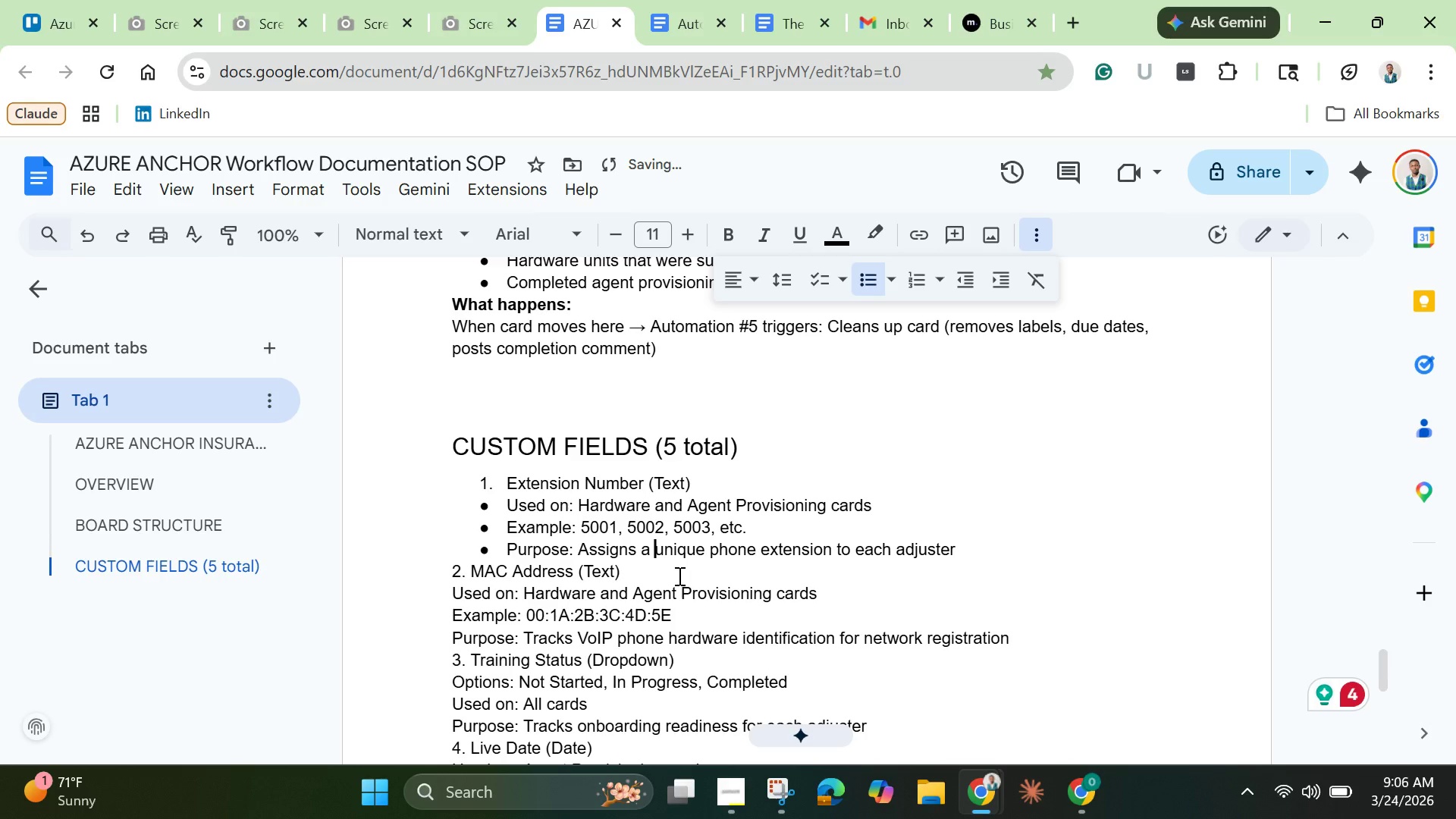 
left_click_drag(start_coordinate=[474, 576], to_coordinate=[431, 570])
 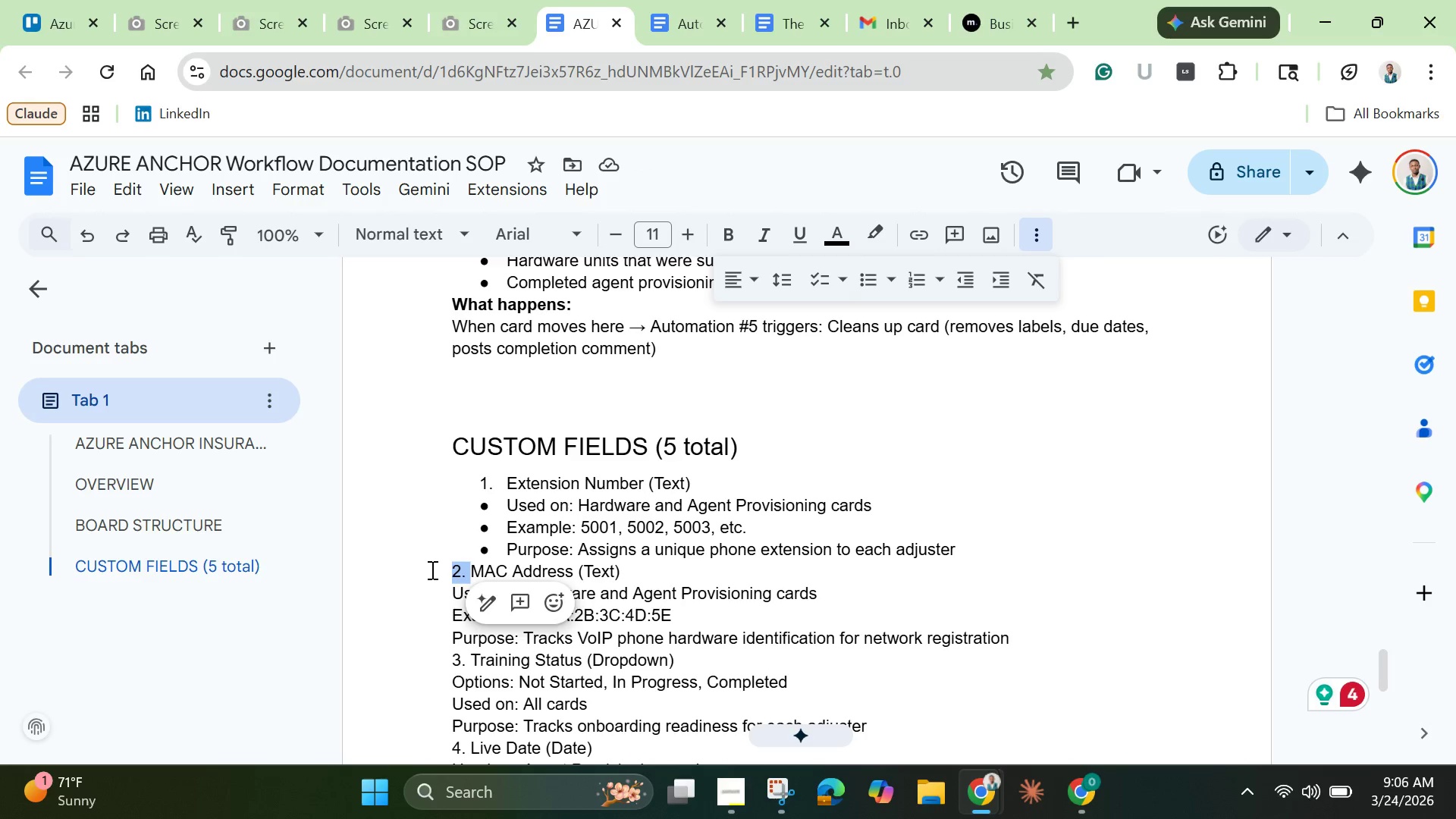 
key(Backspace)
 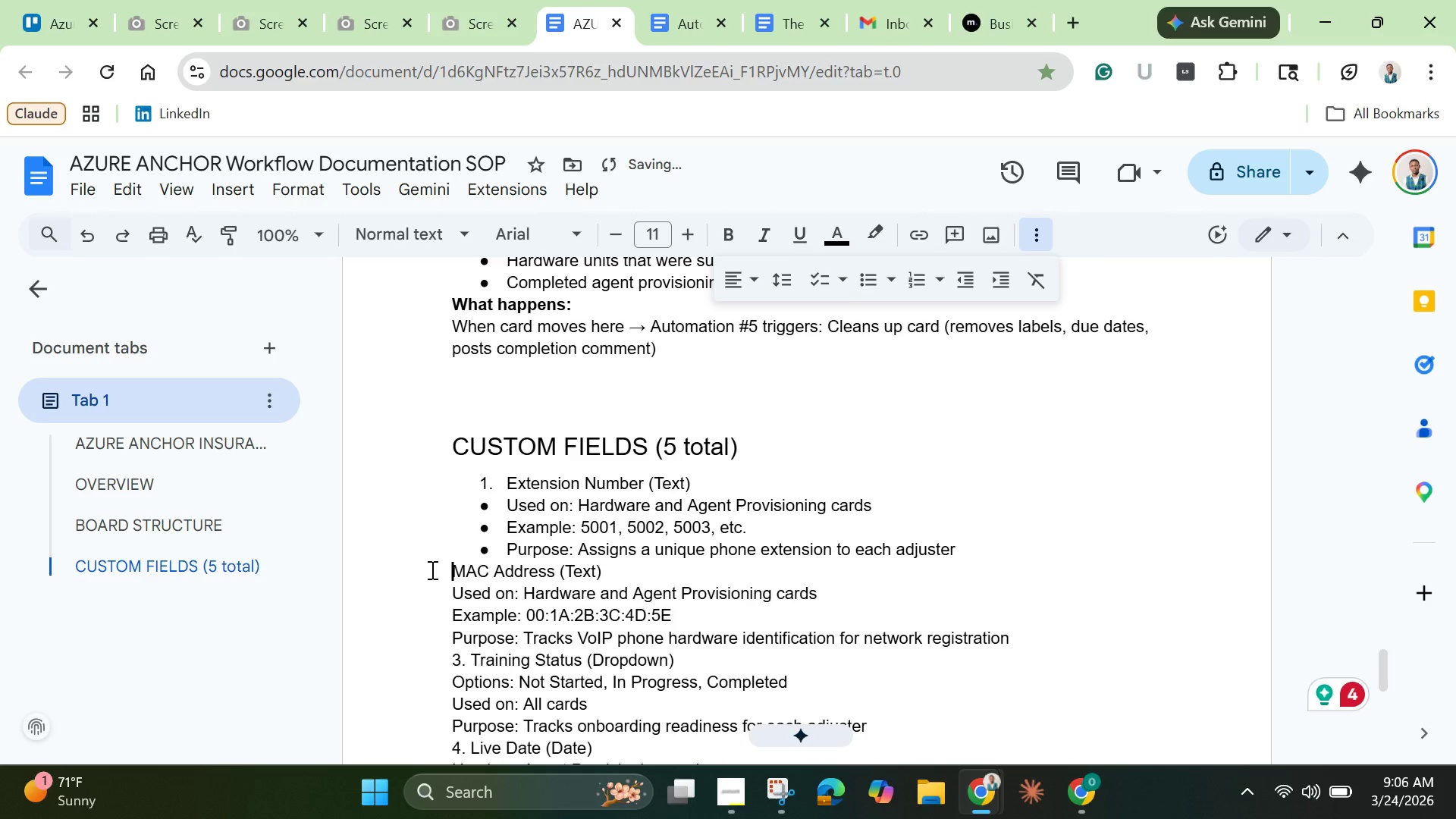 
key(2)
 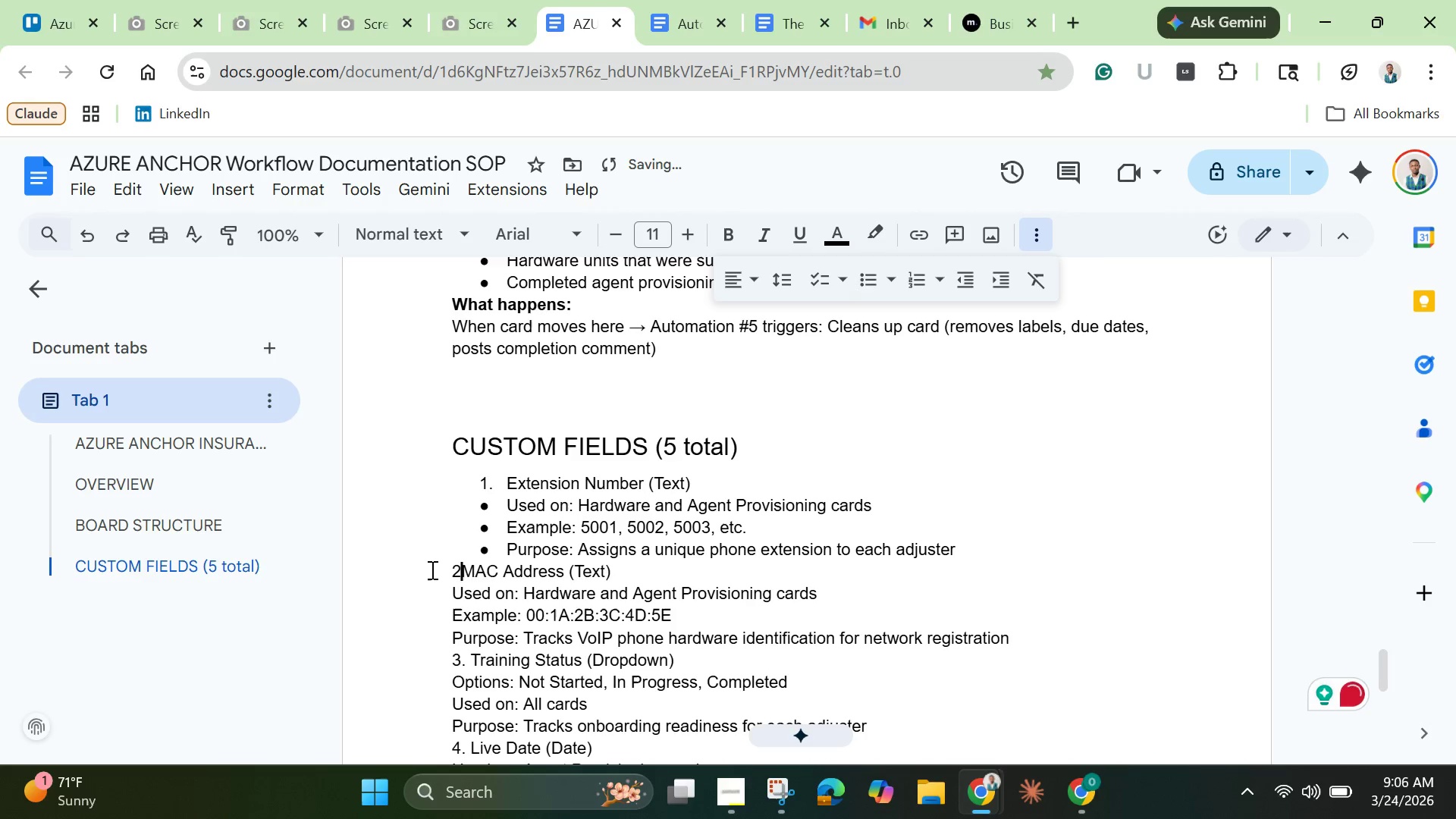 
key(Period)
 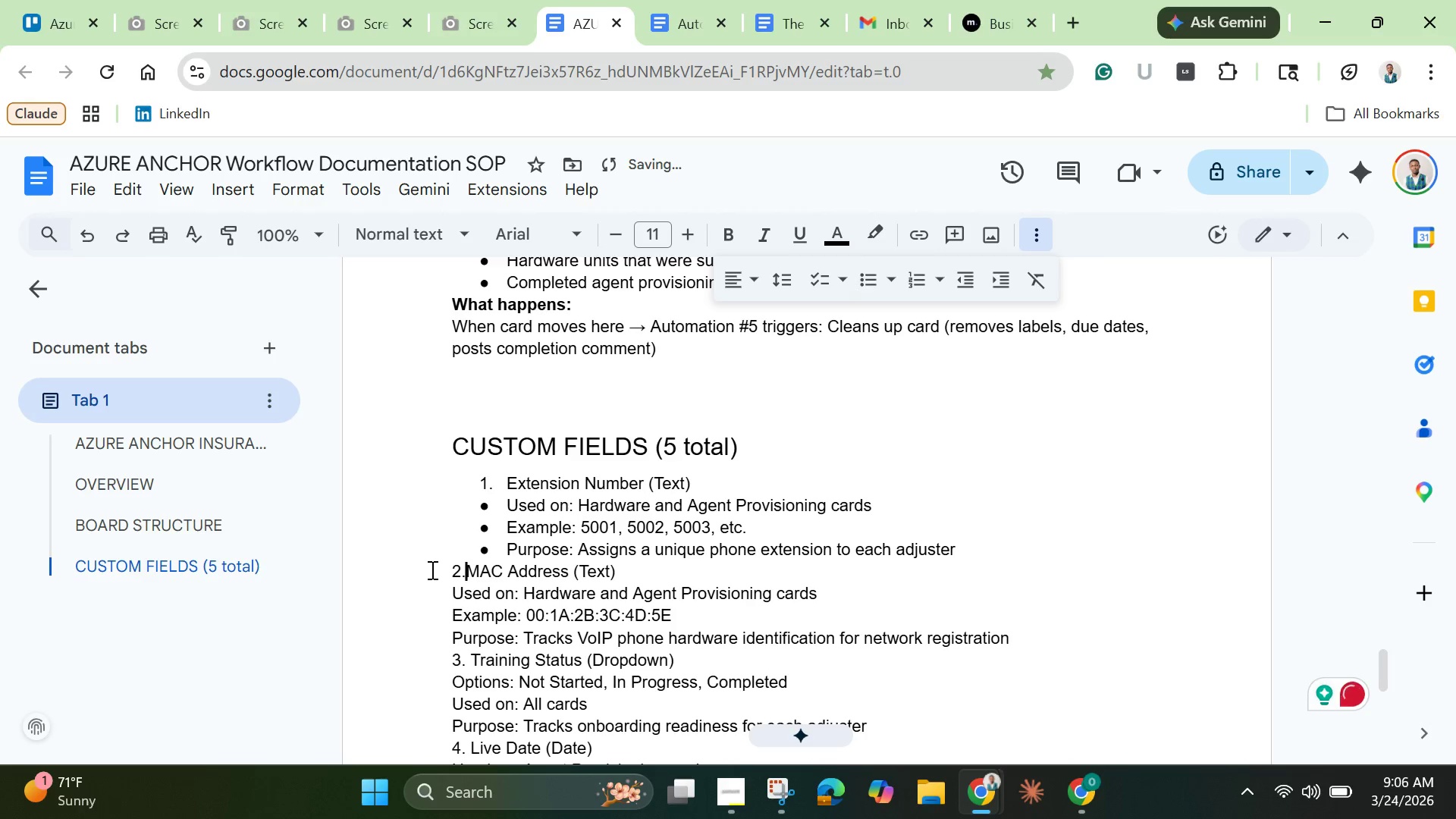 
key(Space)
 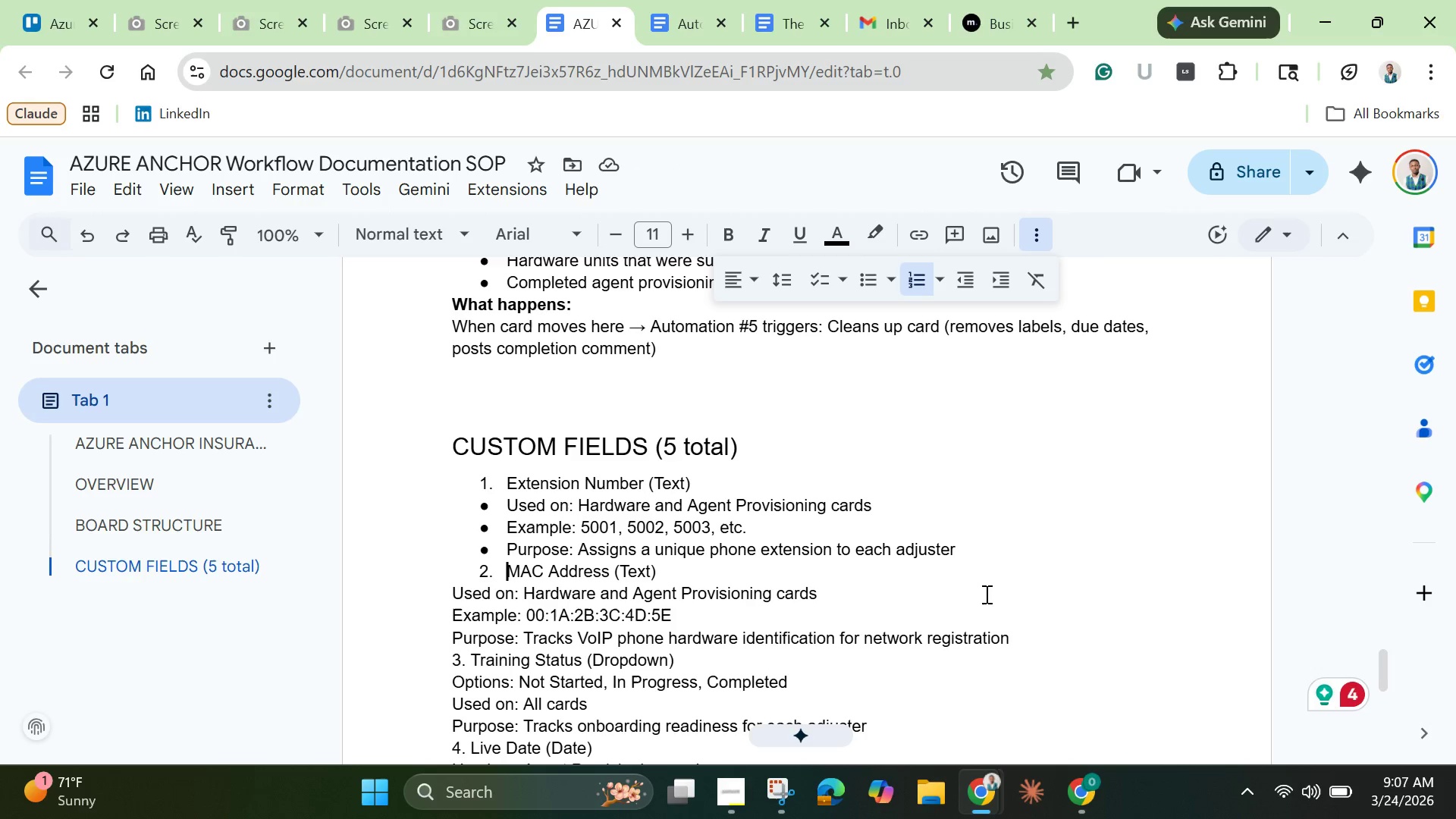 
wait(13.8)
 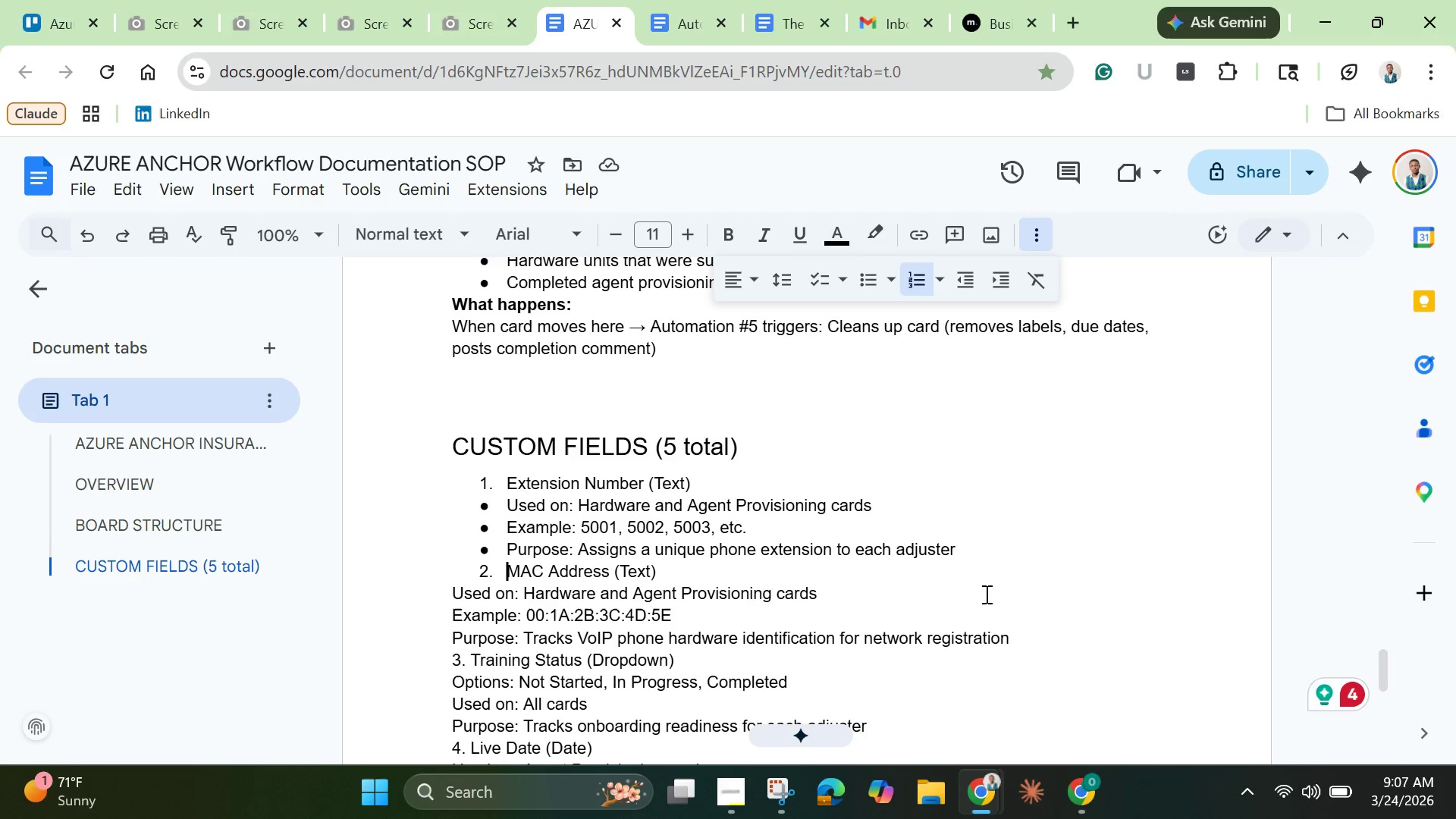 
left_click([980, 546])
 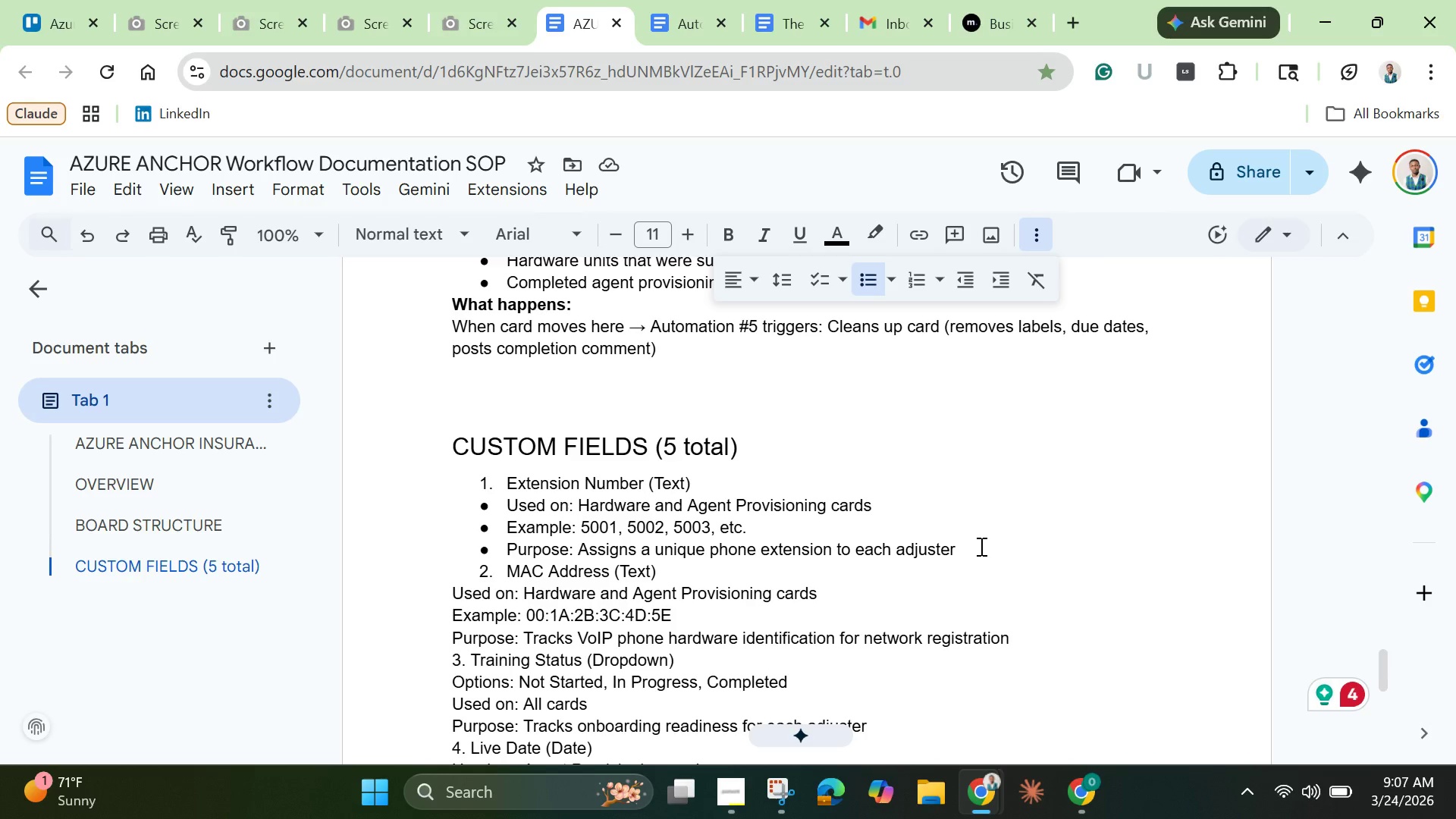 
key(Enter)
 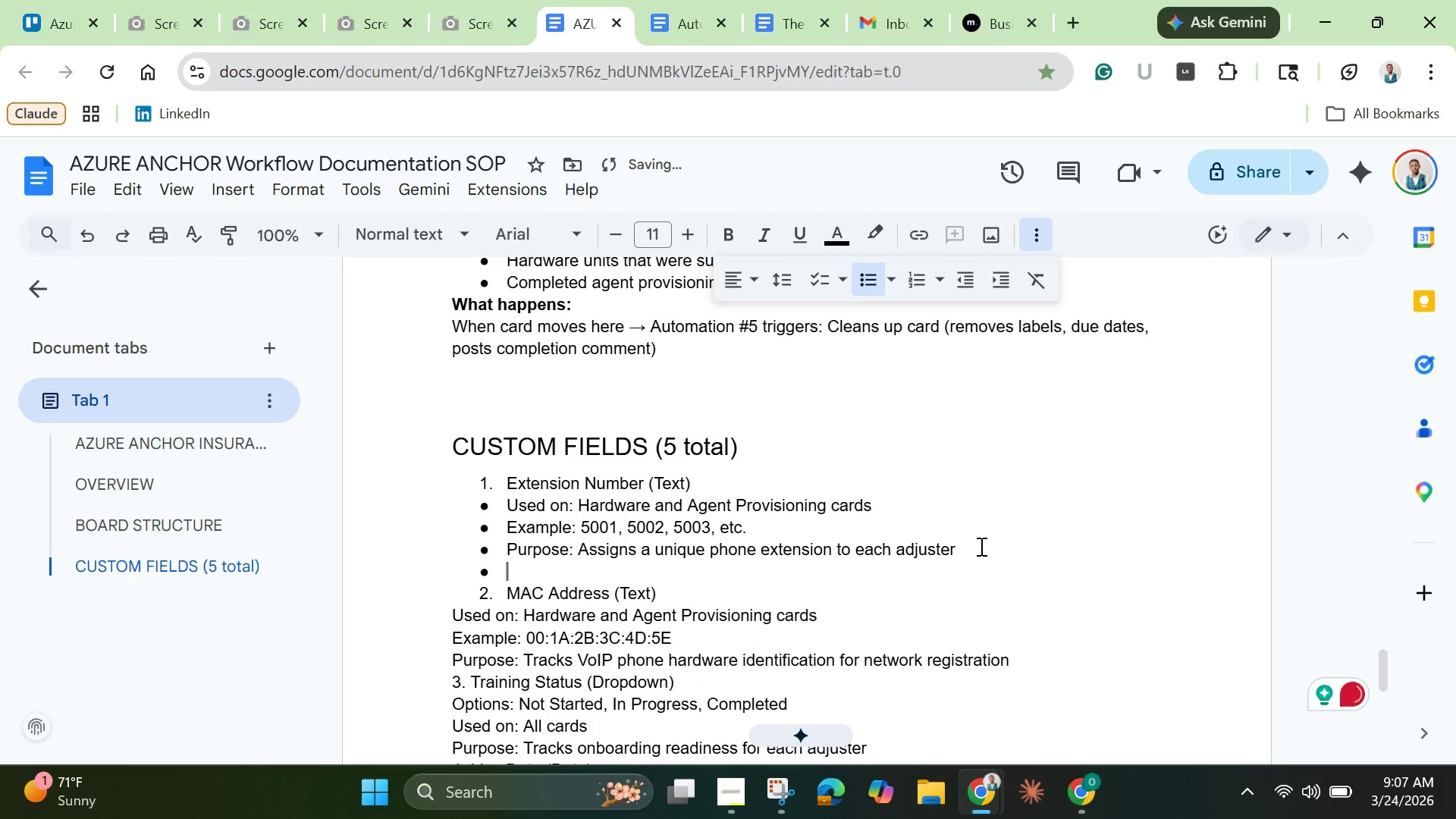 
key(Enter)
 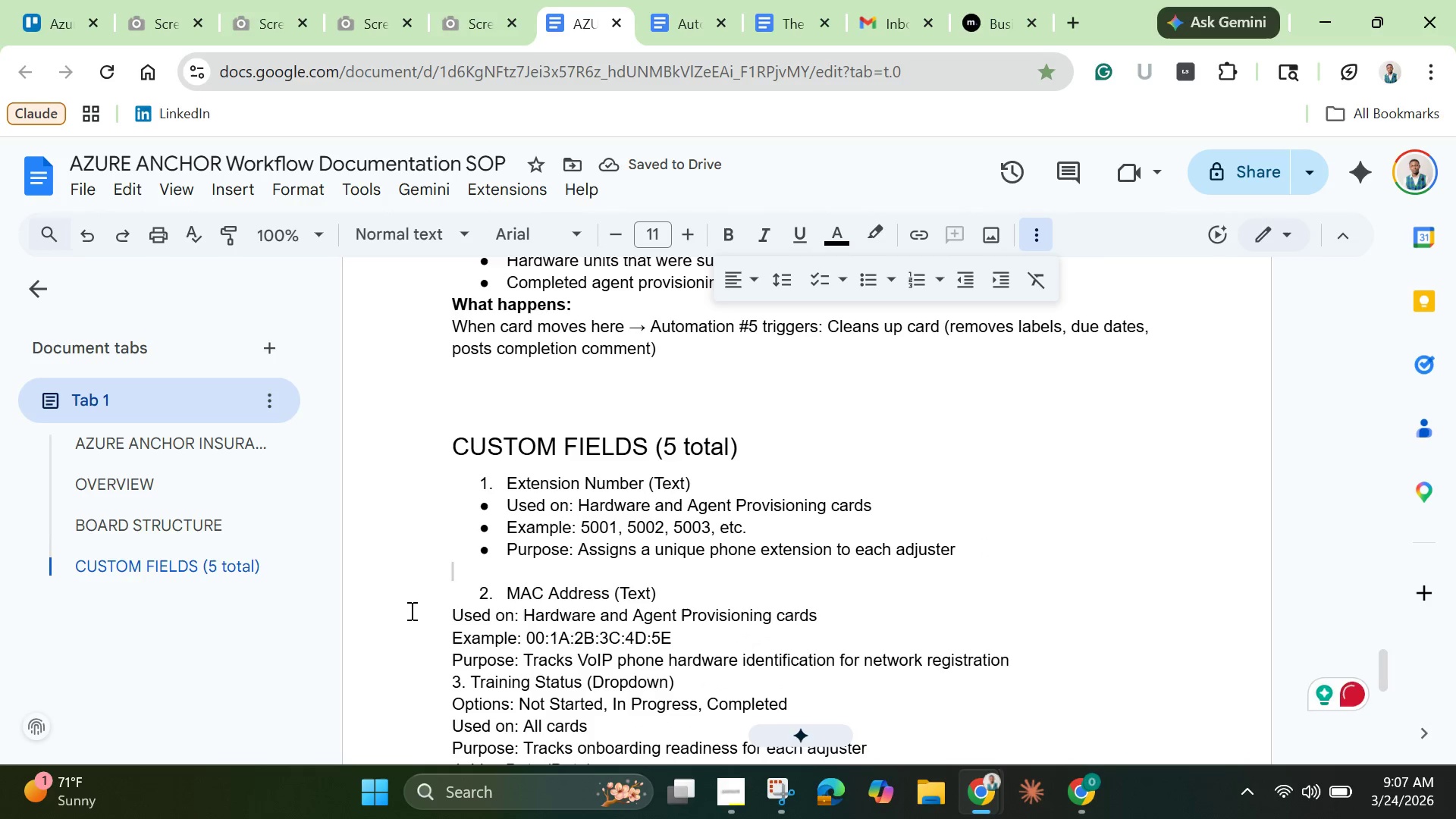 
left_click_drag(start_coordinate=[444, 619], to_coordinate=[1043, 662])
 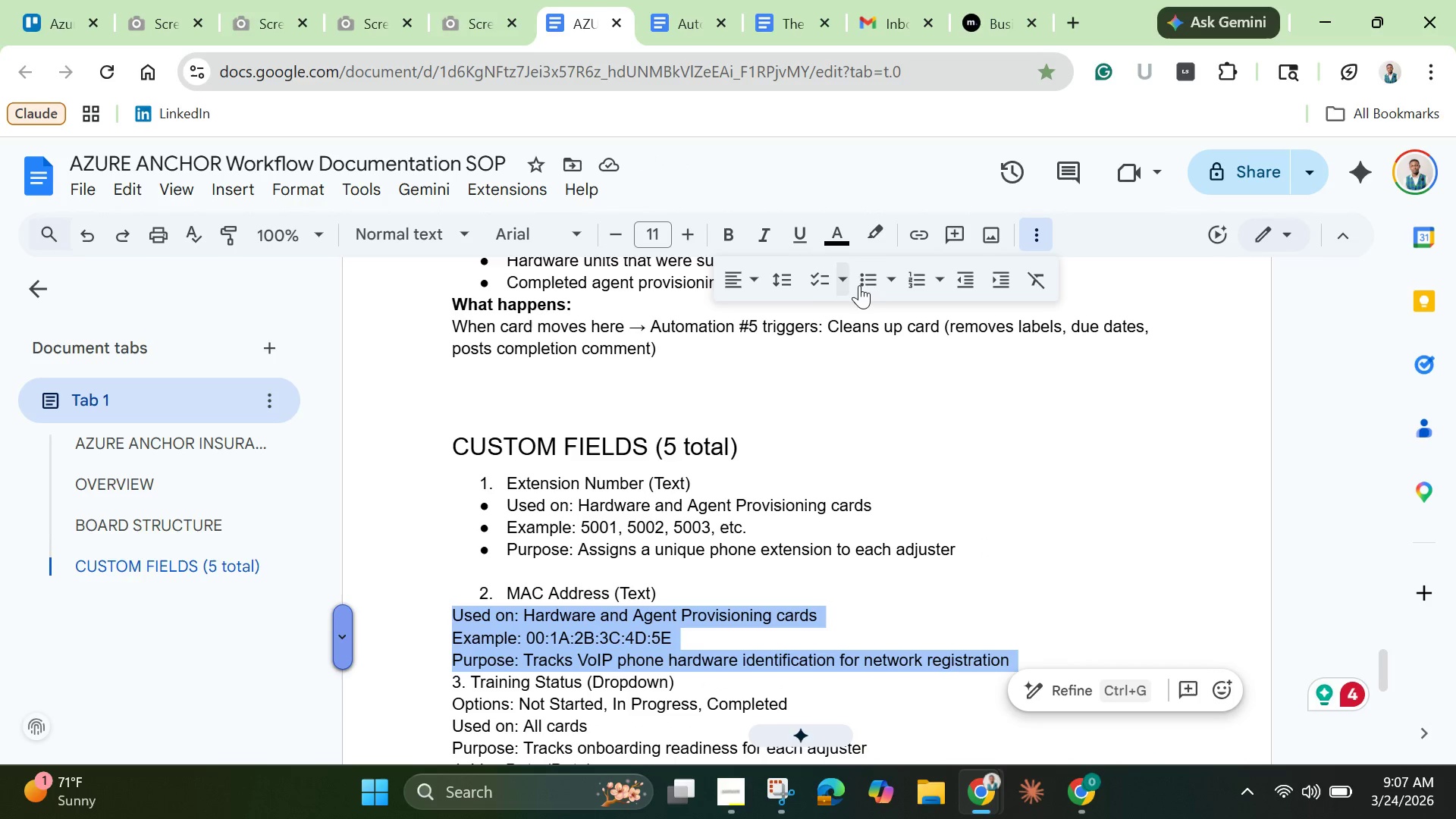 
left_click([868, 287])
 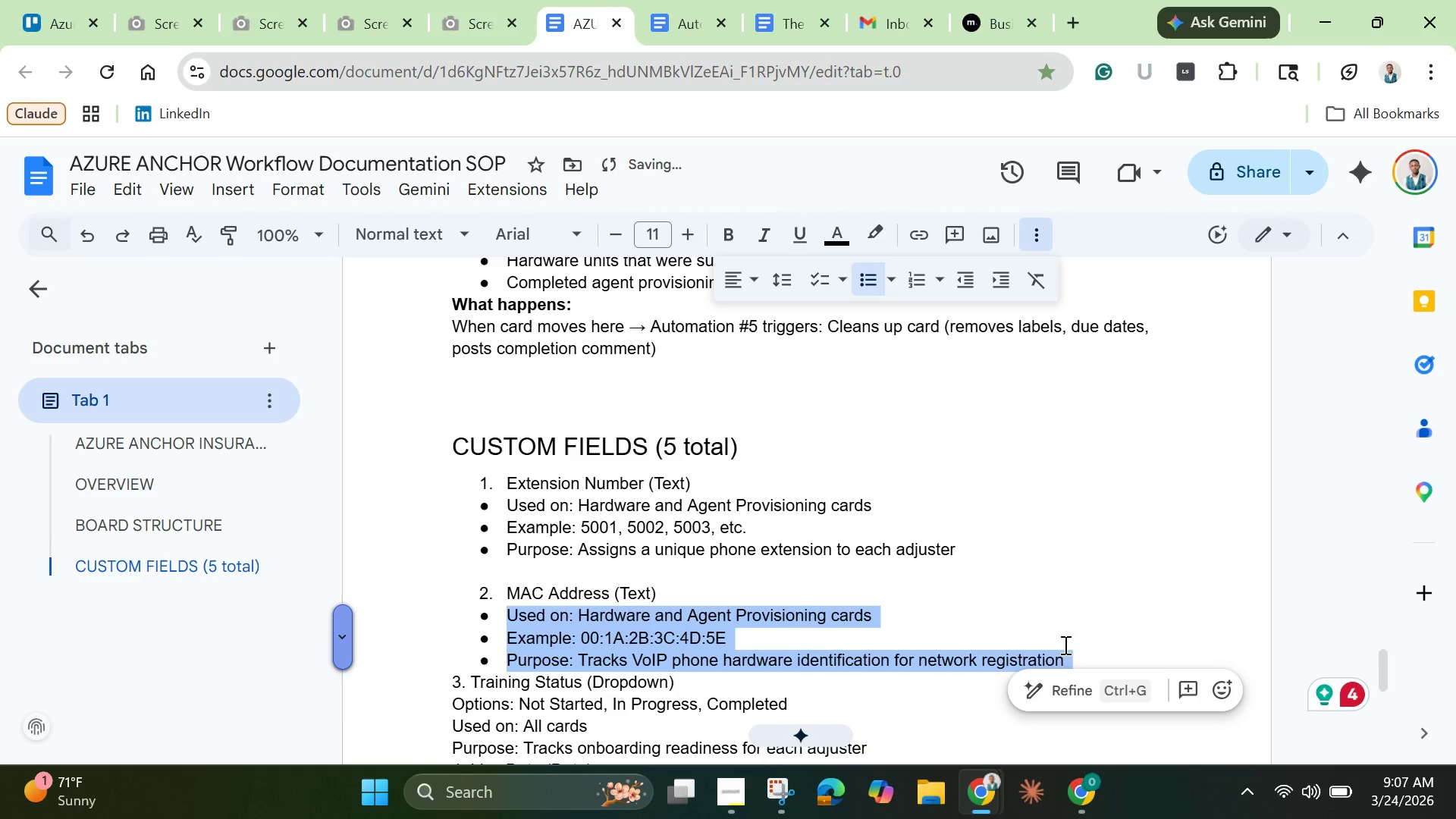 
left_click([1082, 646])
 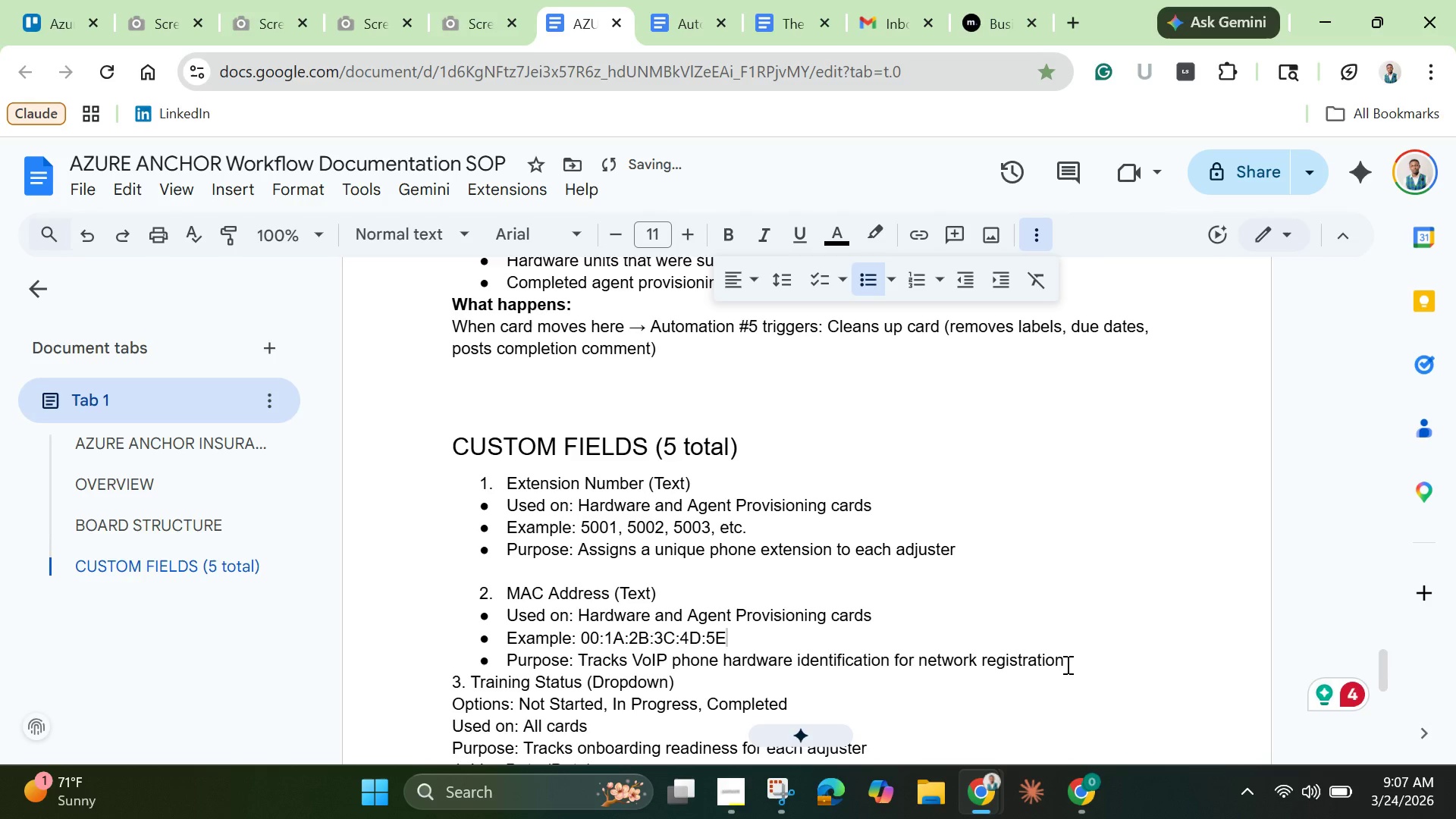 
left_click([1066, 664])
 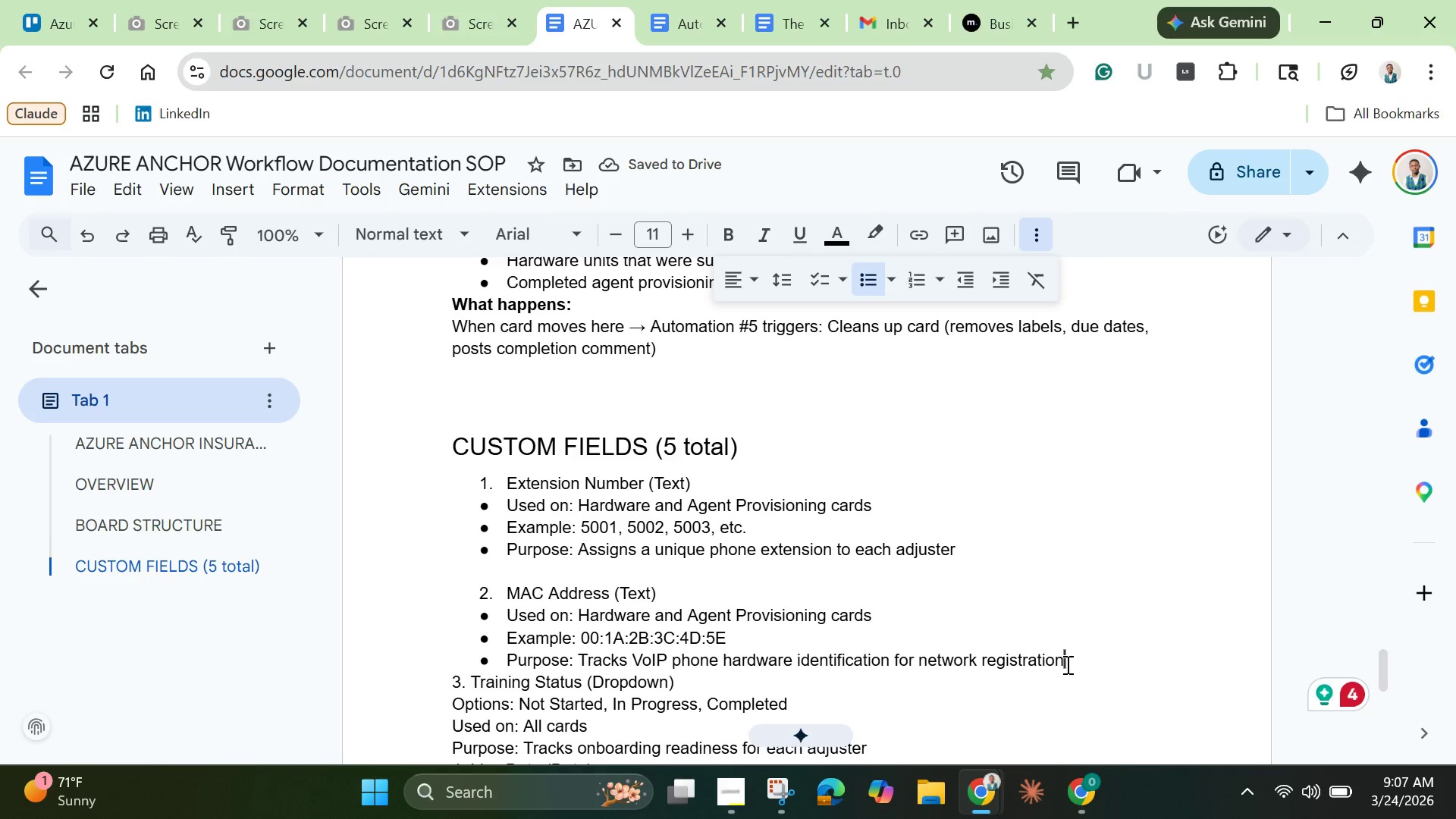 
key(Enter)
 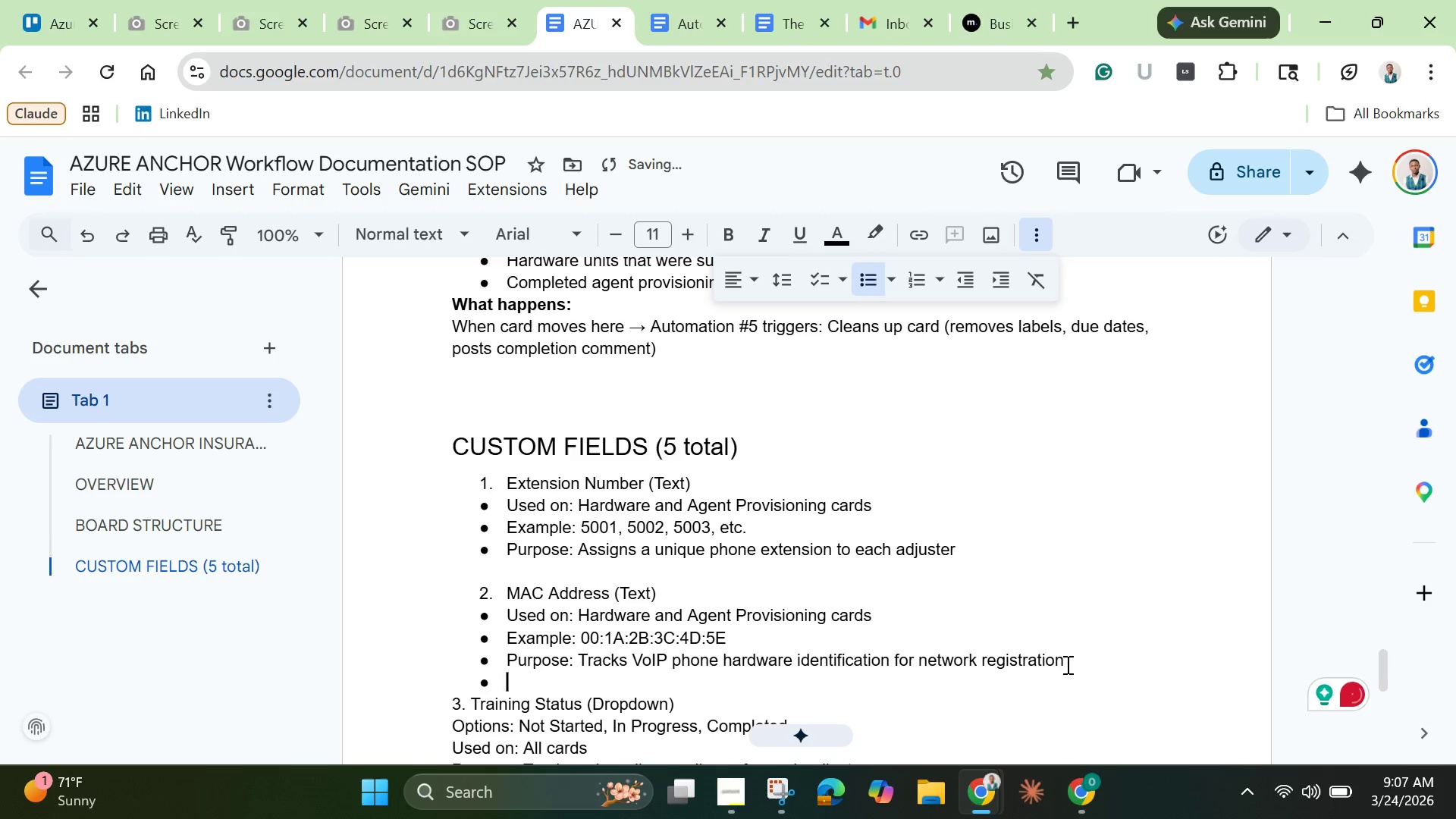 
key(Enter)
 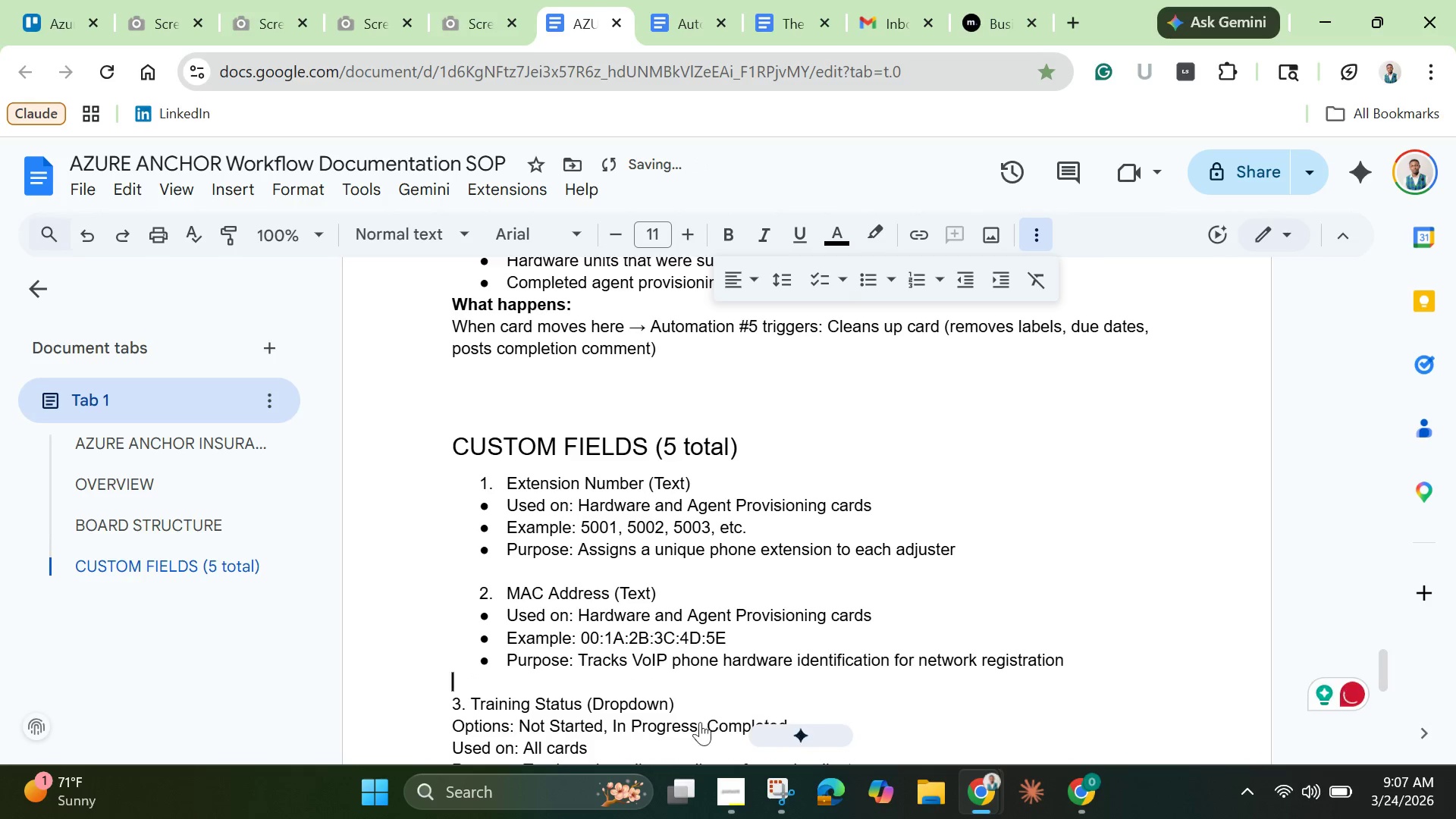 
scroll: coordinate [499, 522], scroll_direction: down, amount: 4.0
 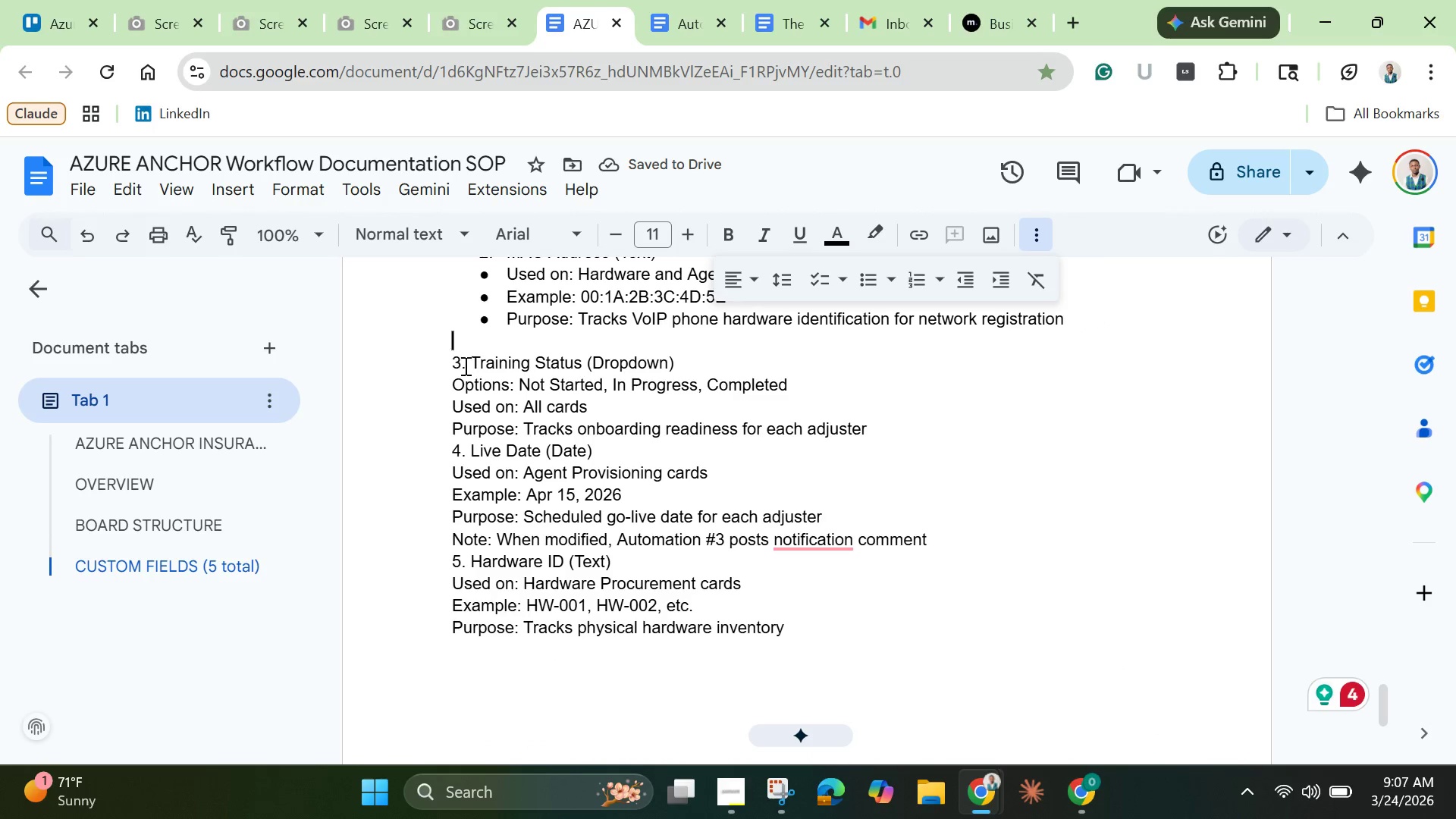 
left_click_drag(start_coordinate=[470, 370], to_coordinate=[421, 356])
 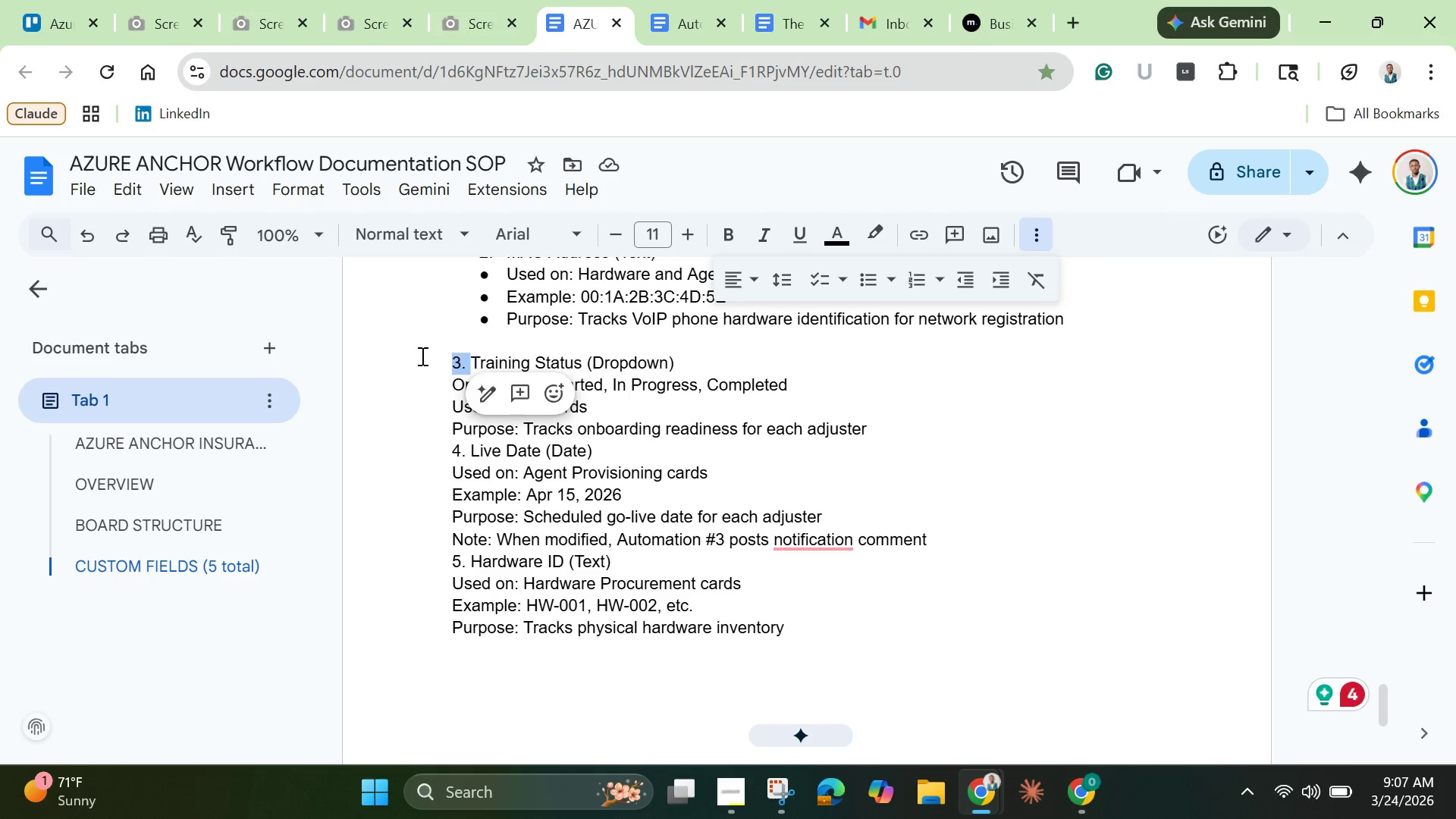 
key(Backspace)
 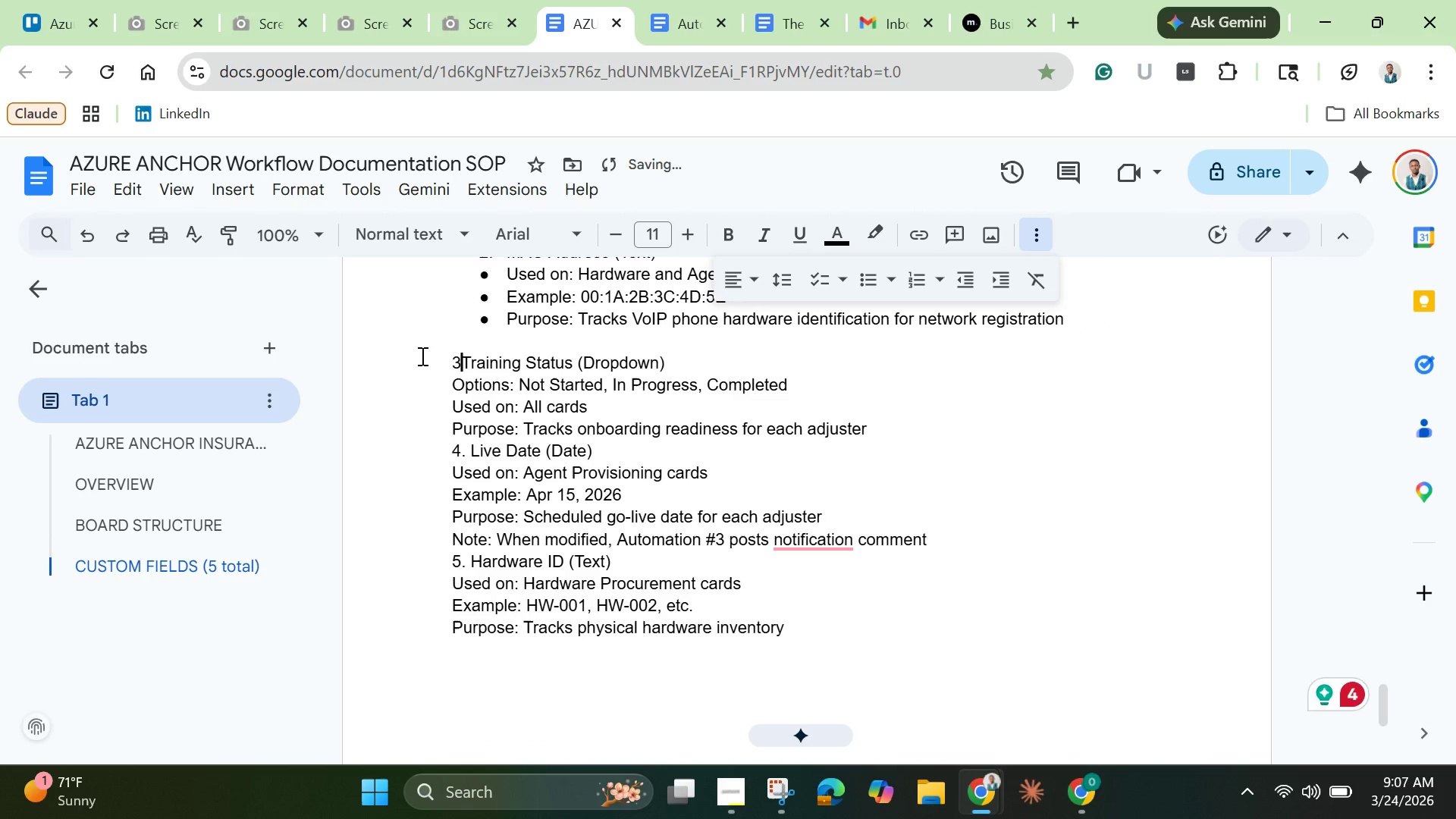 
key(3)
 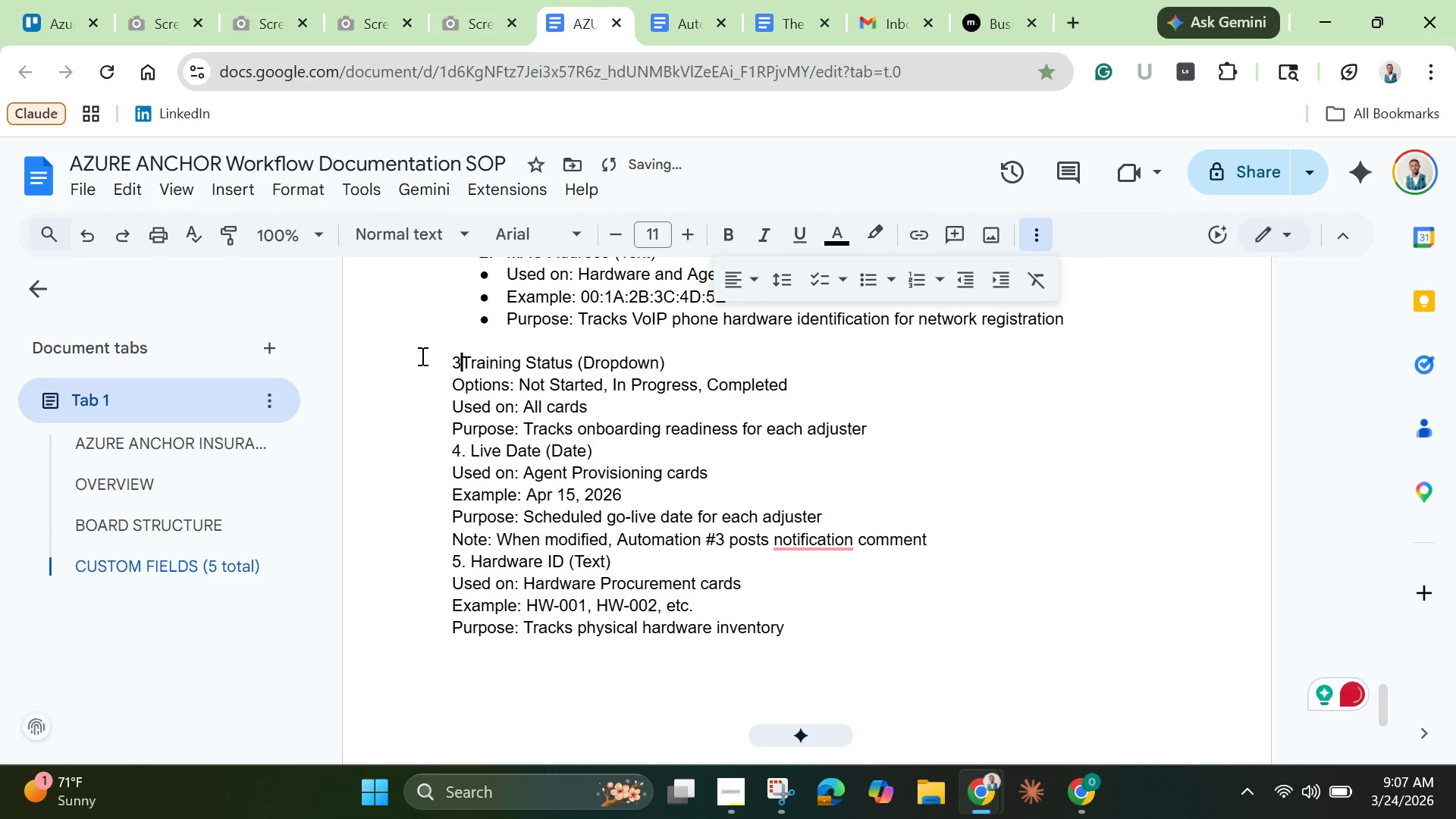 
key(Period)
 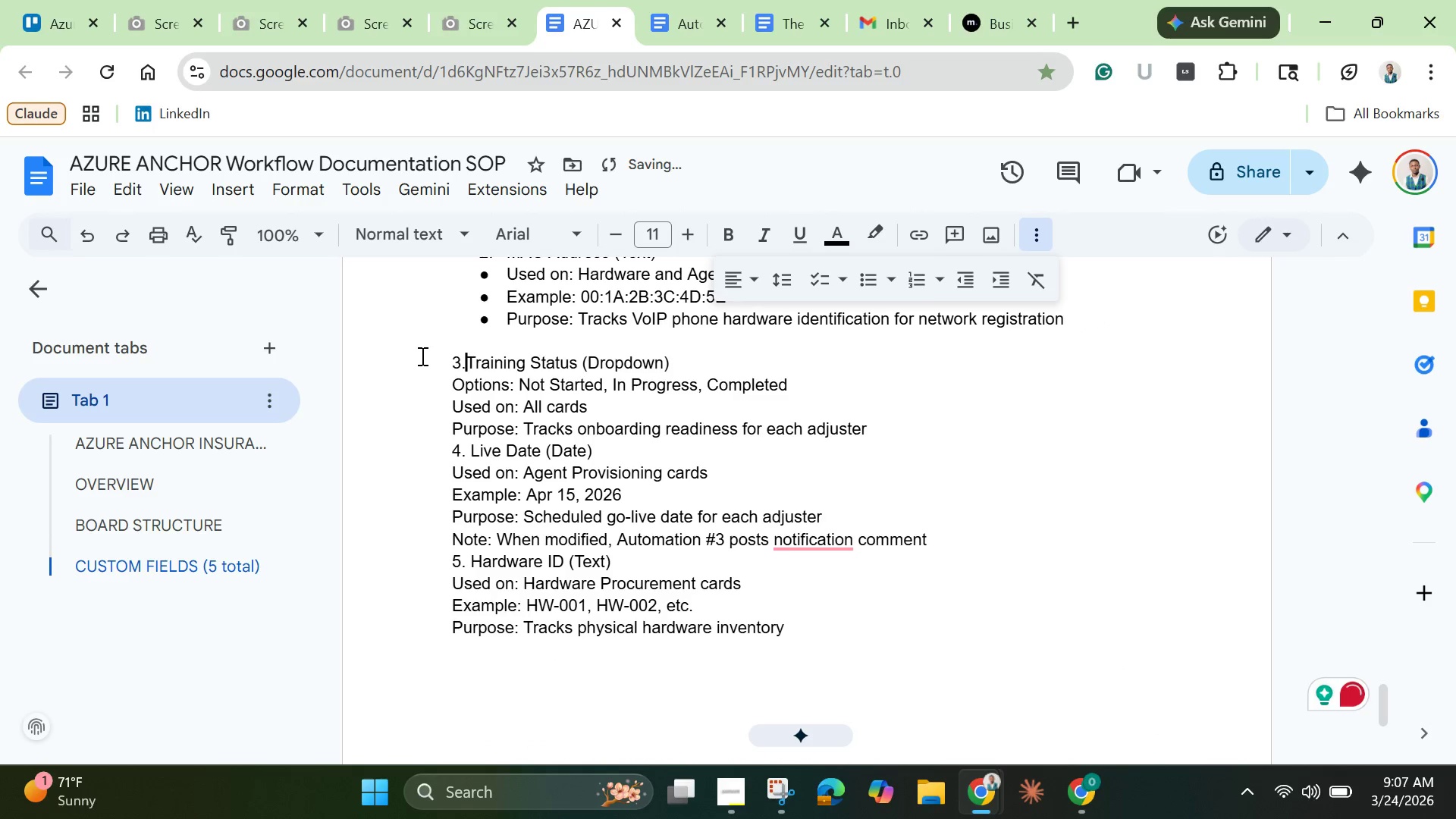 
key(Space)
 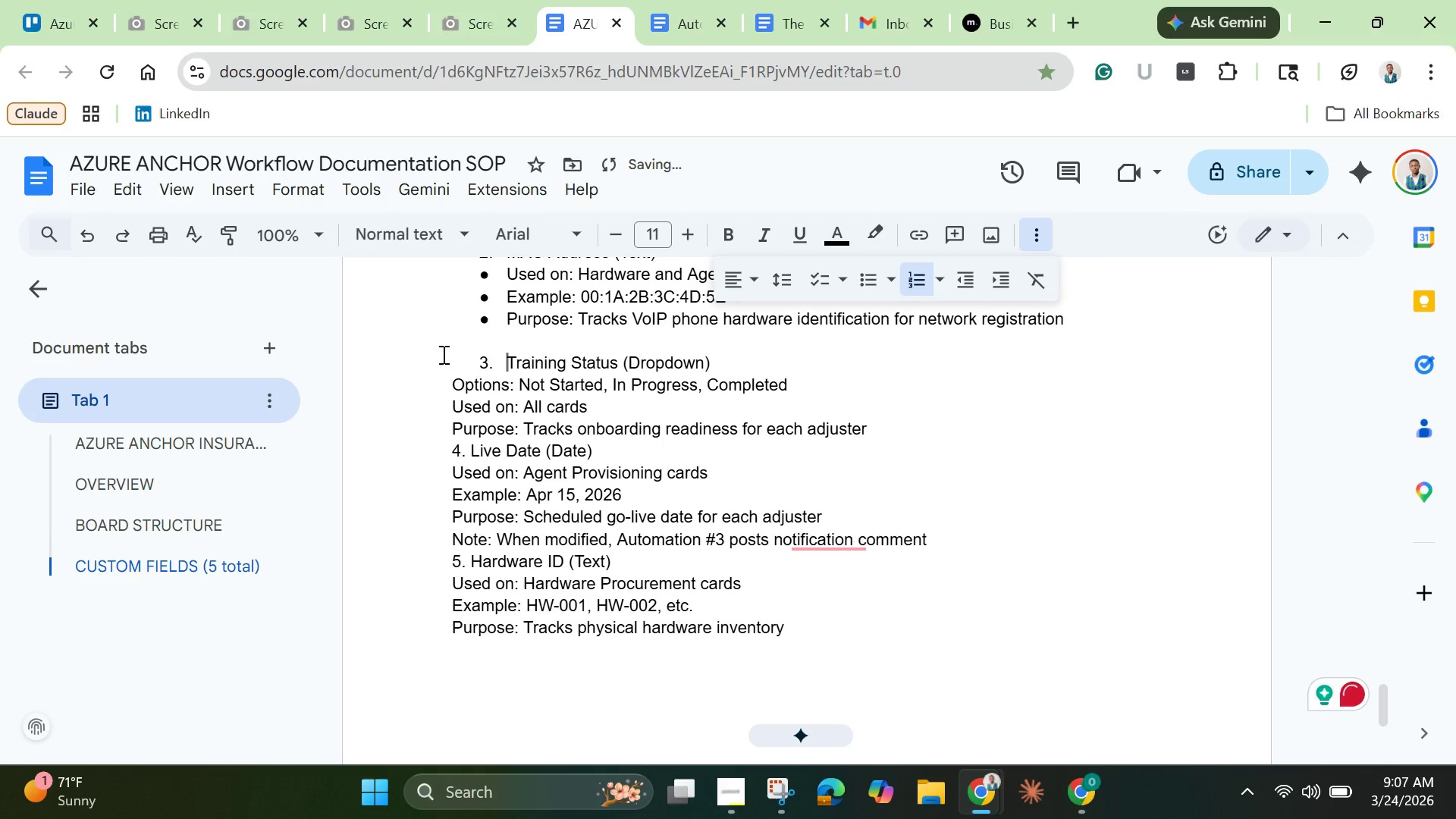 
scroll: coordinate [479, 369], scroll_direction: up, amount: 2.0
 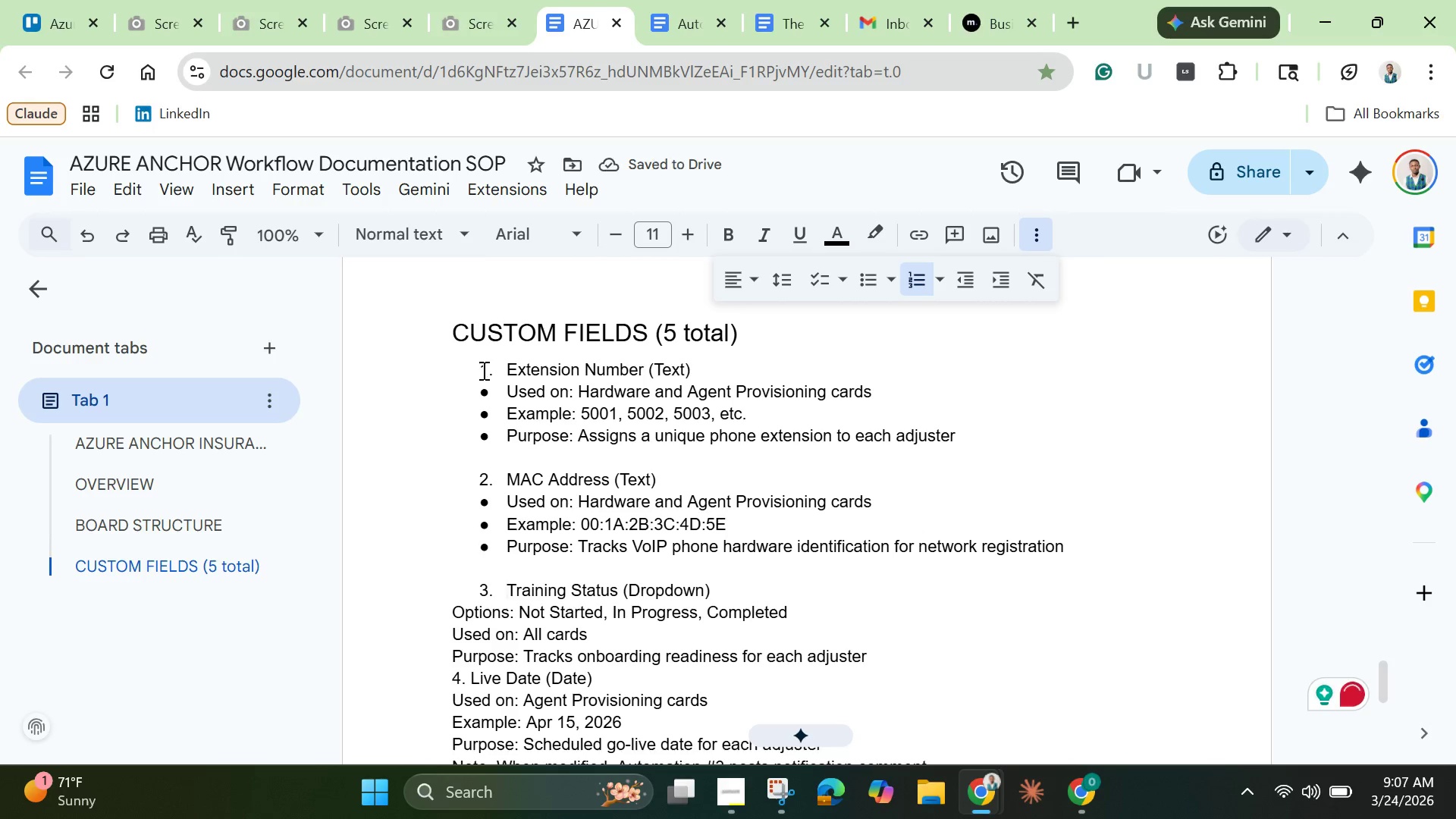 
scroll: coordinate [483, 375], scroll_direction: down, amount: 1.0
 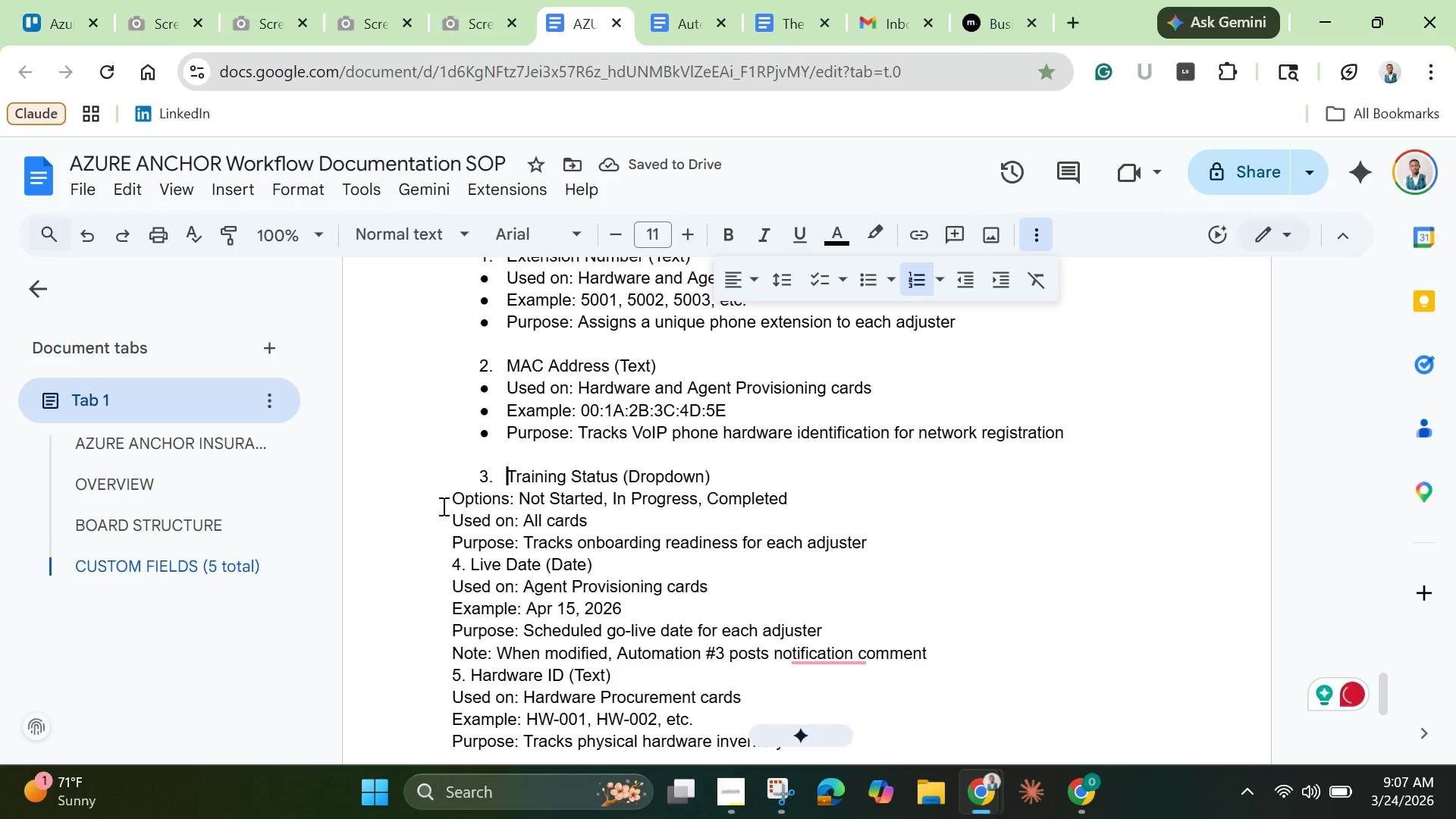 
left_click_drag(start_coordinate=[446, 503], to_coordinate=[882, 551])
 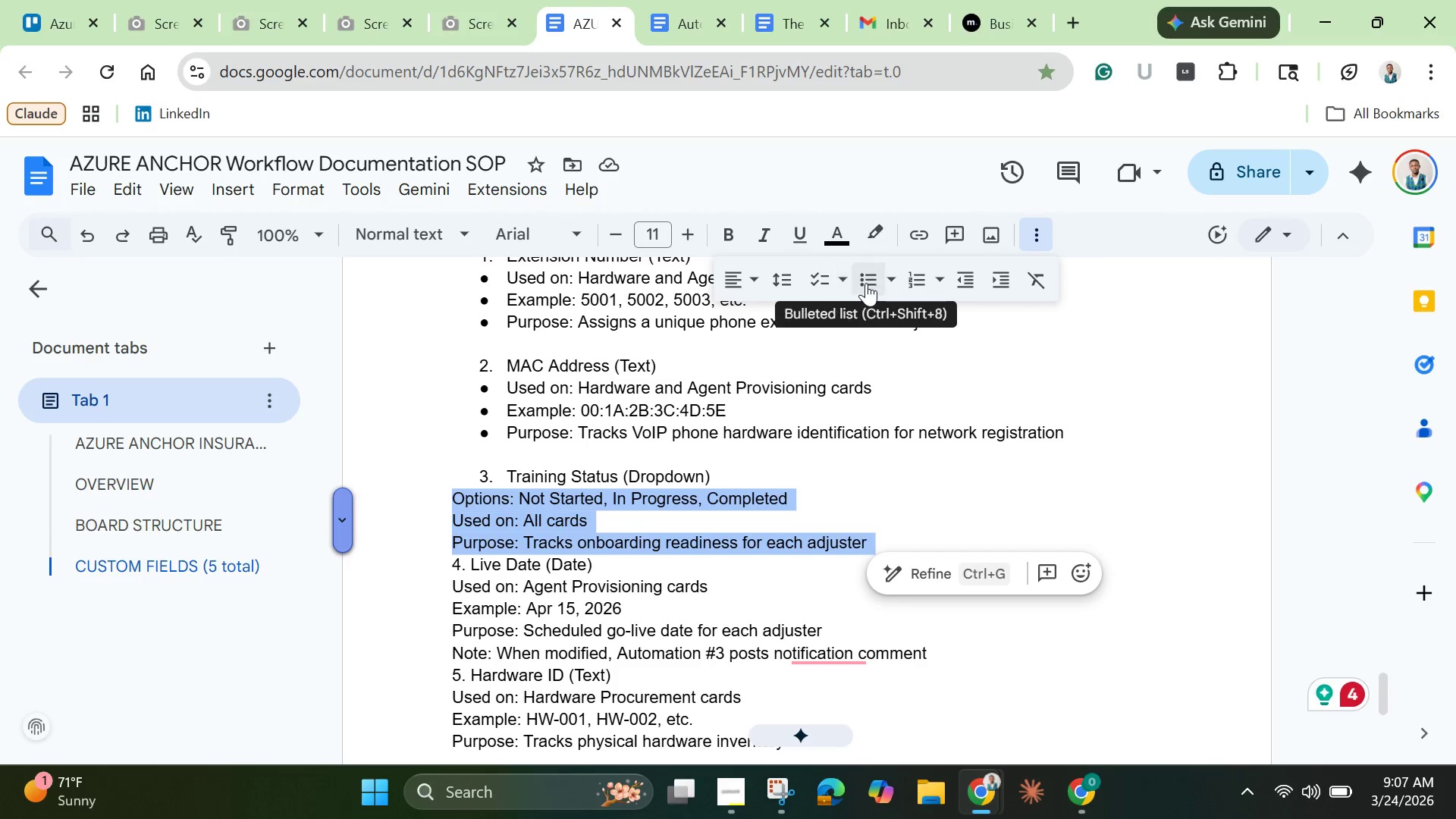 
left_click([866, 283])
 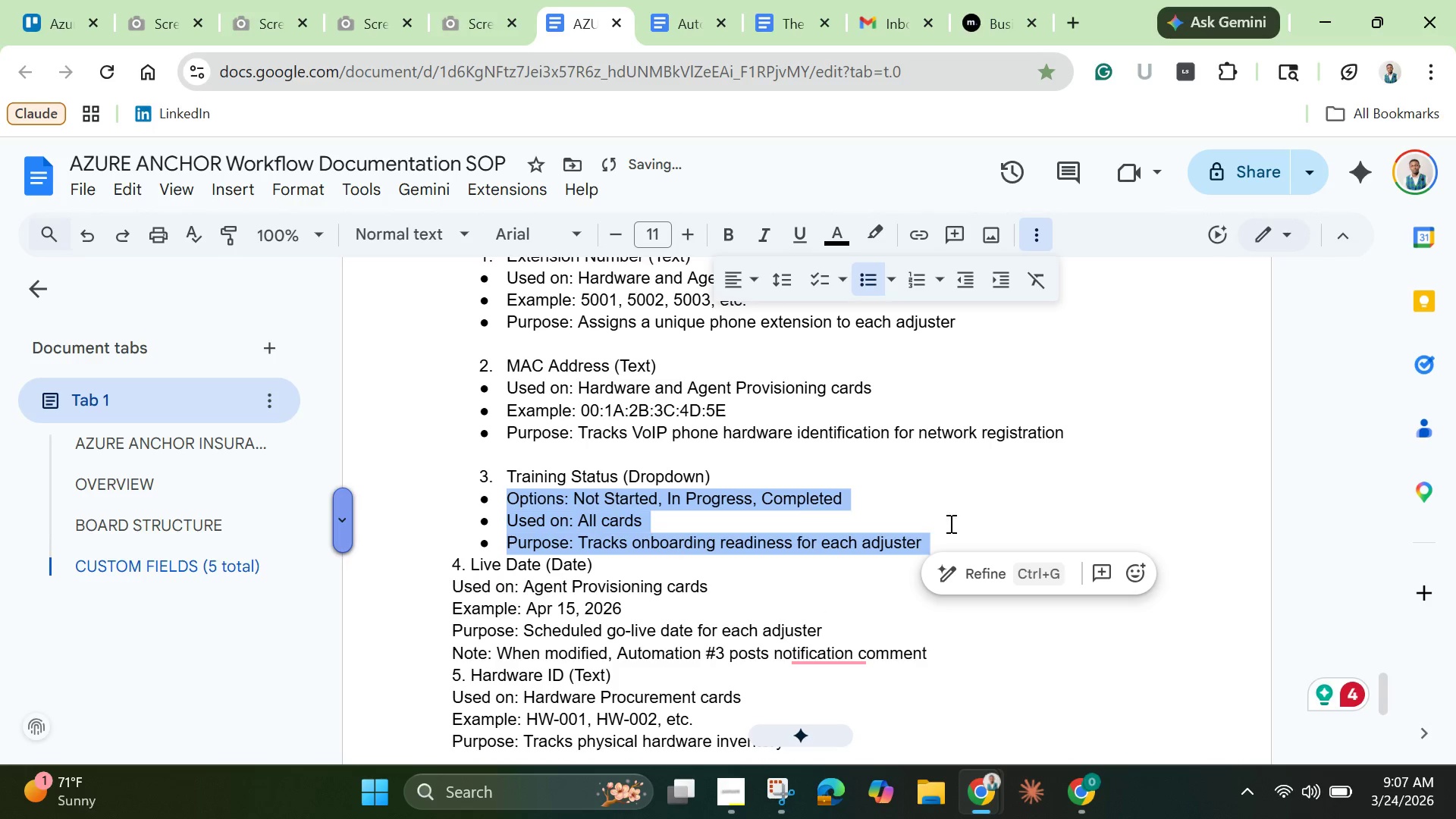 
left_click([951, 528])
 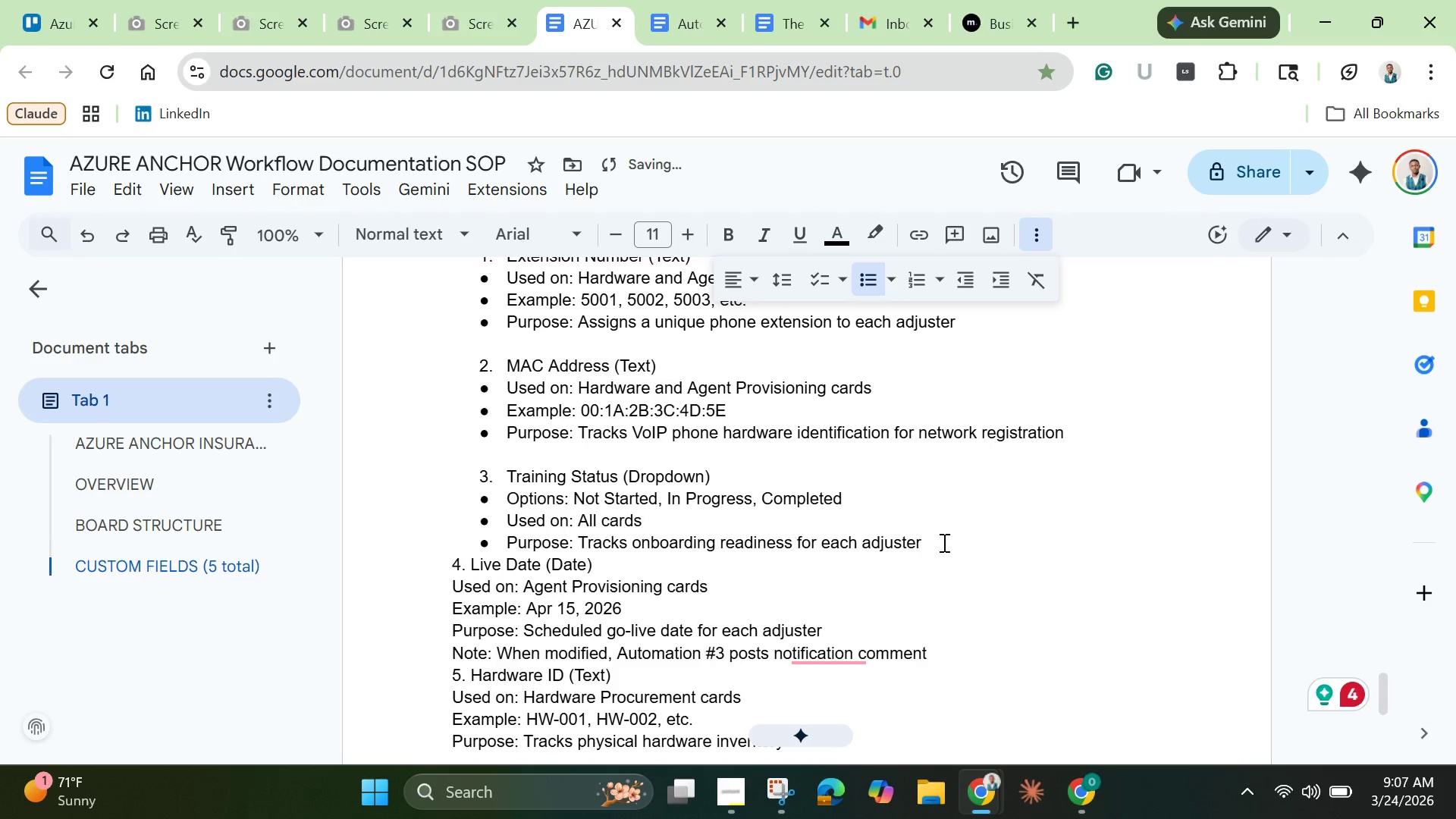 
left_click([943, 542])
 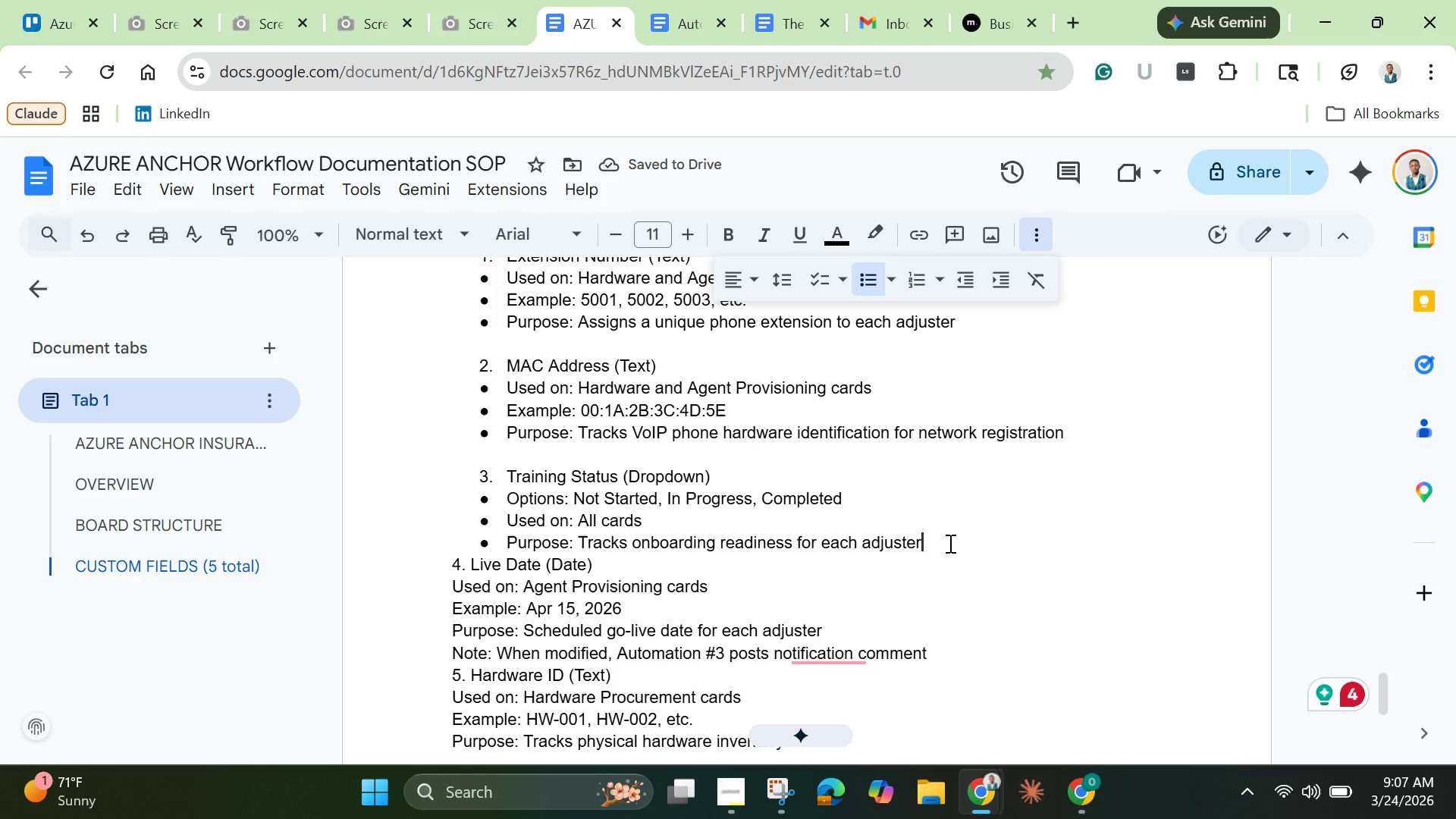 
key(Enter)
 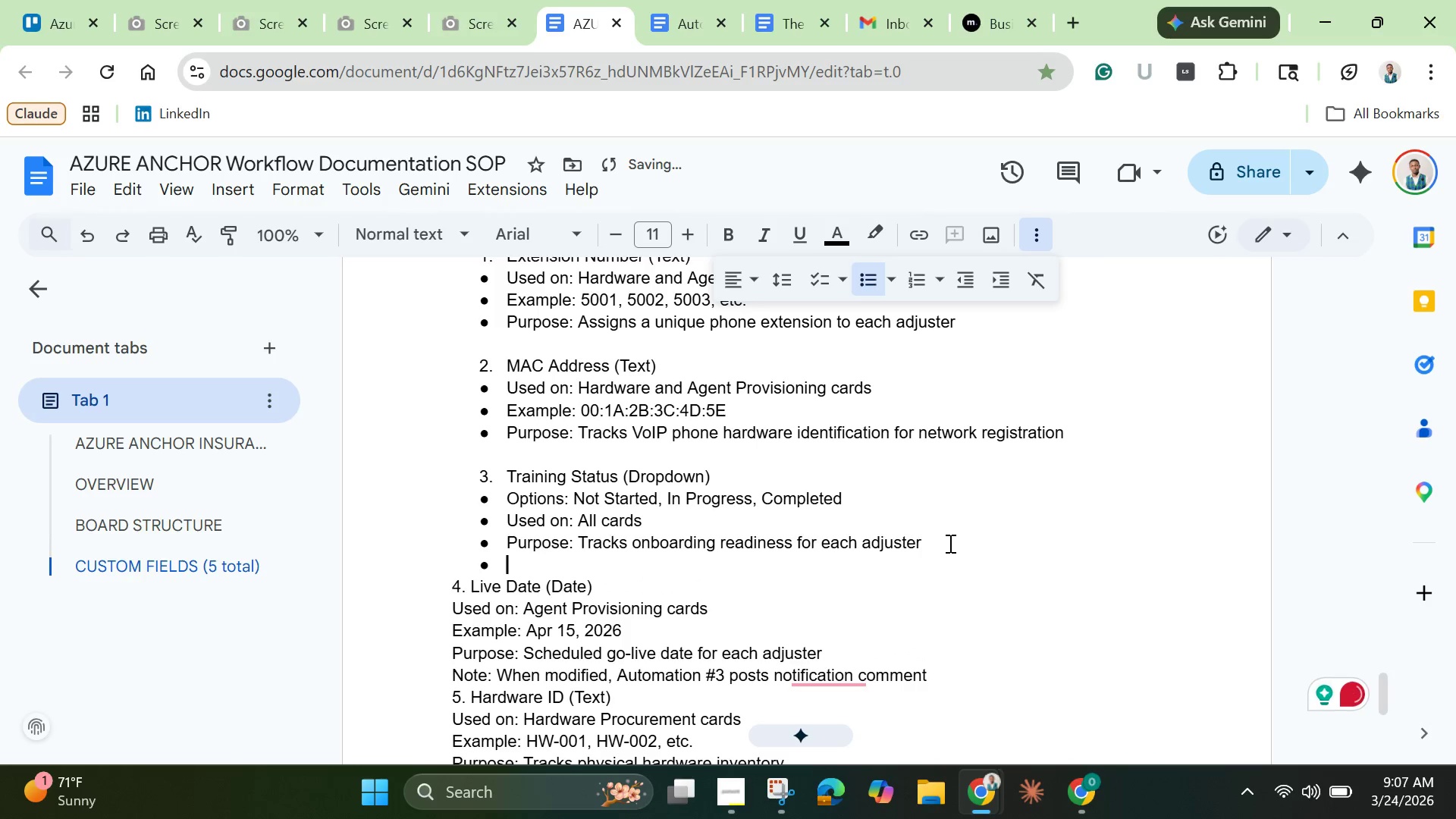 
key(Enter)
 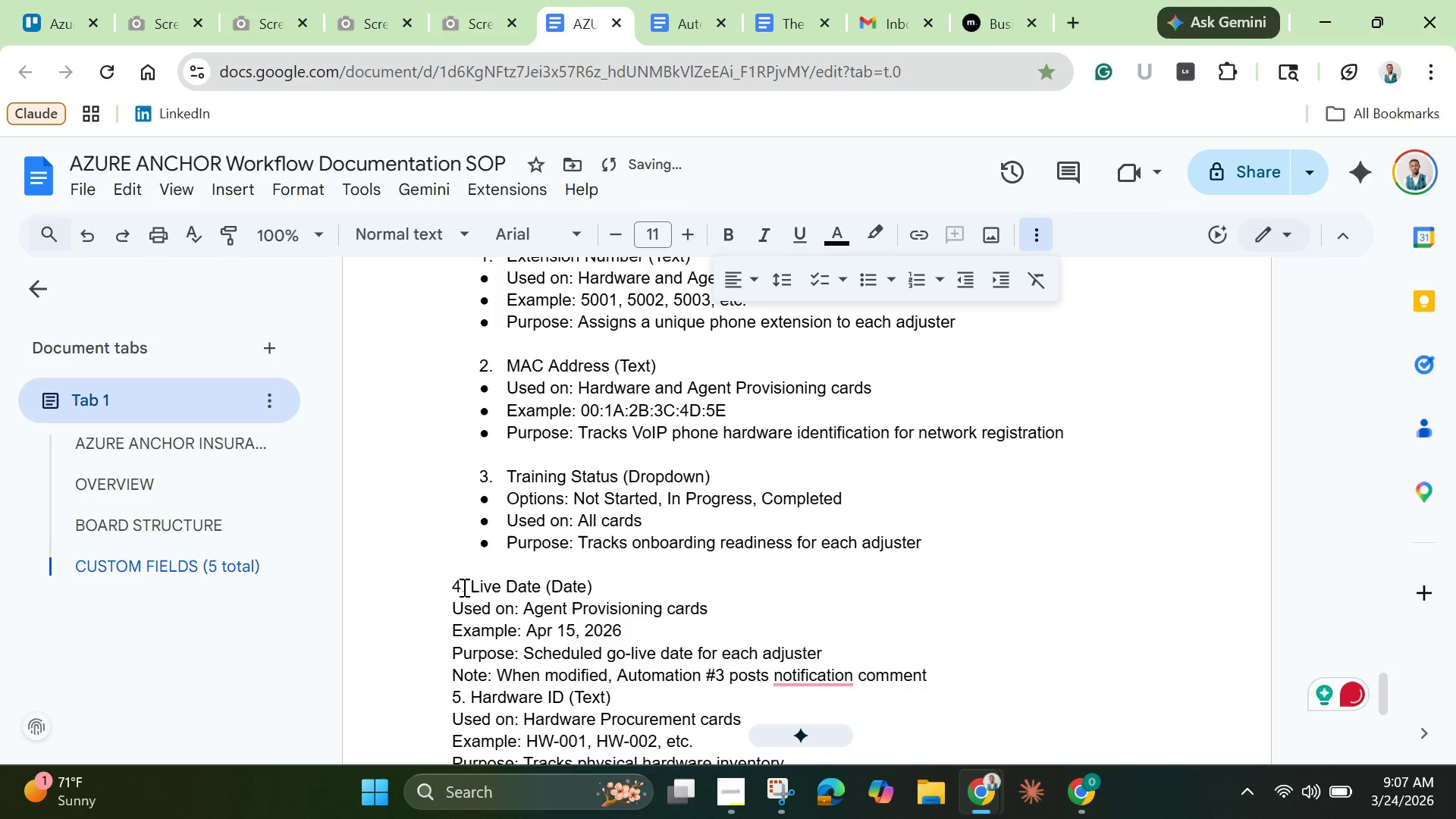 
left_click_drag(start_coordinate=[471, 592], to_coordinate=[416, 588])
 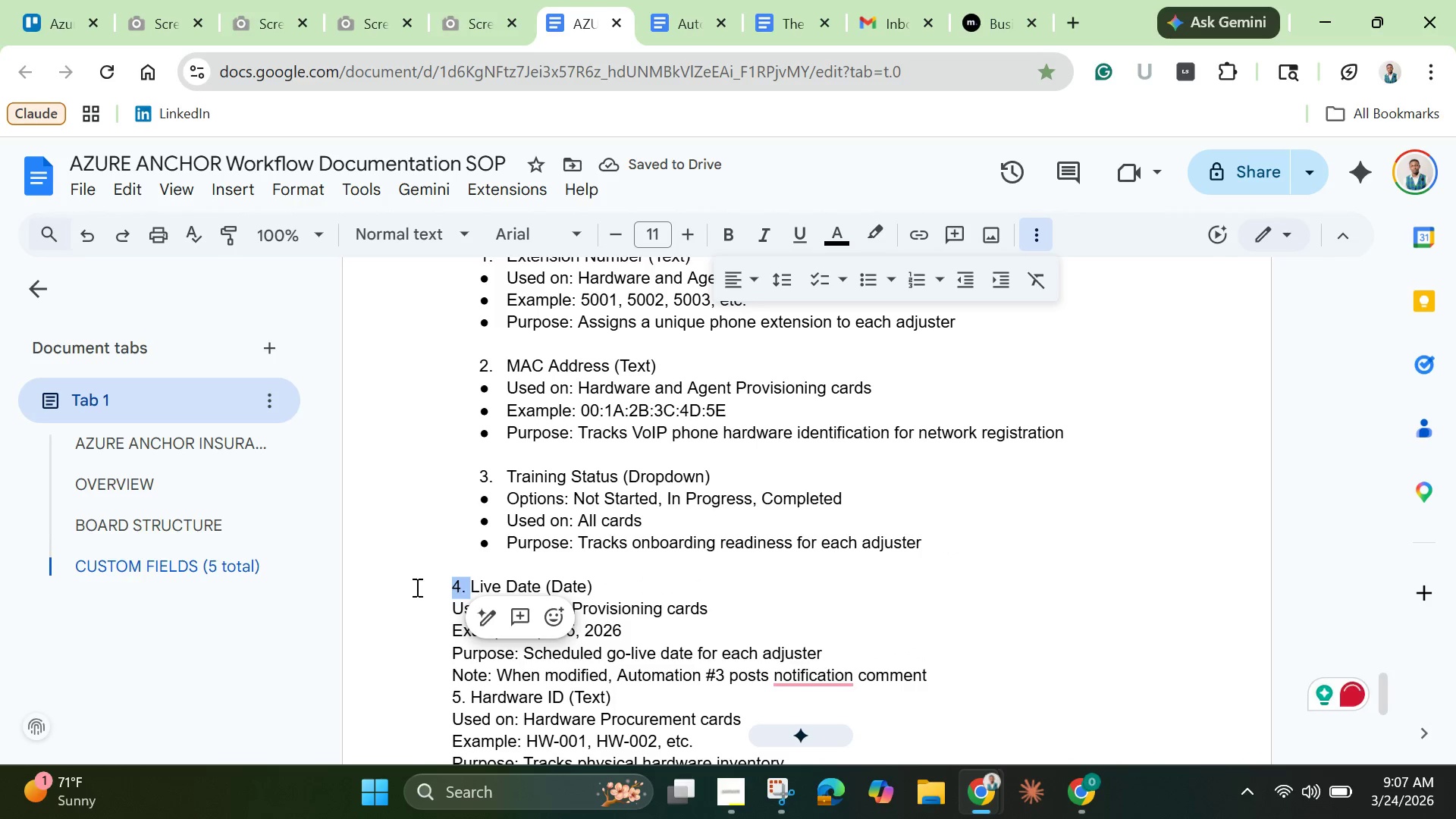 
key(Backspace)
 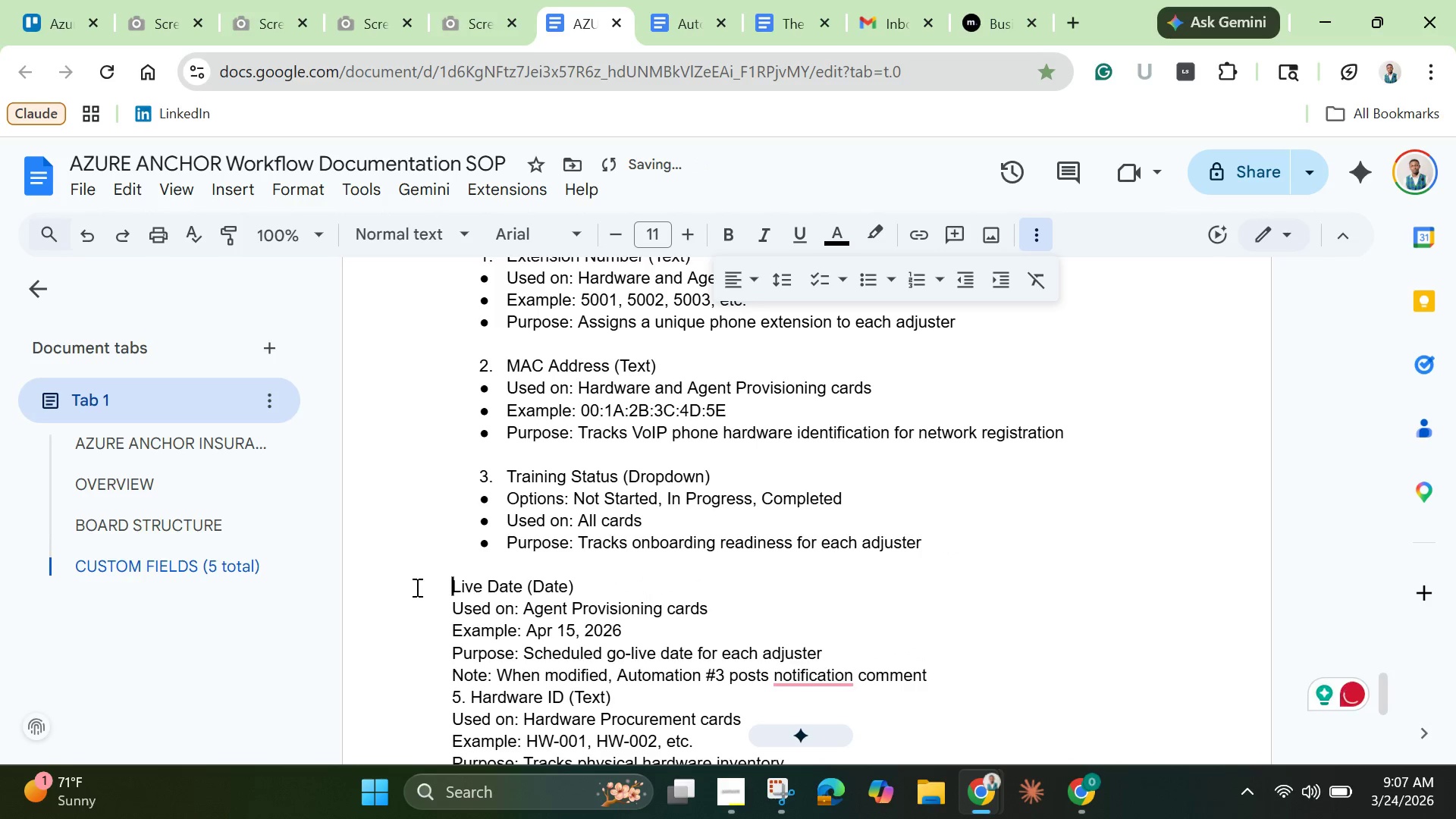 
key(4)
 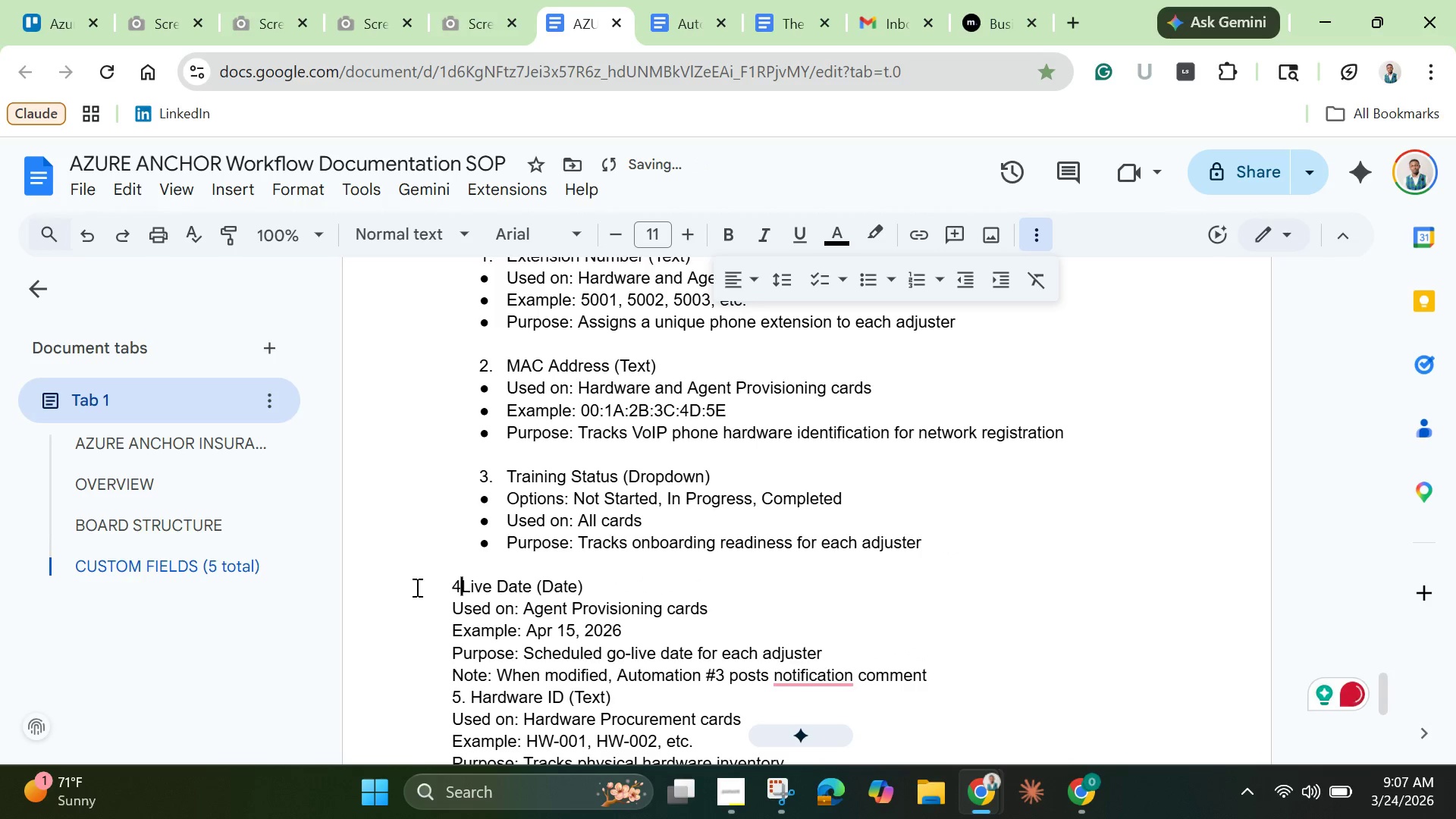 
key(Period)
 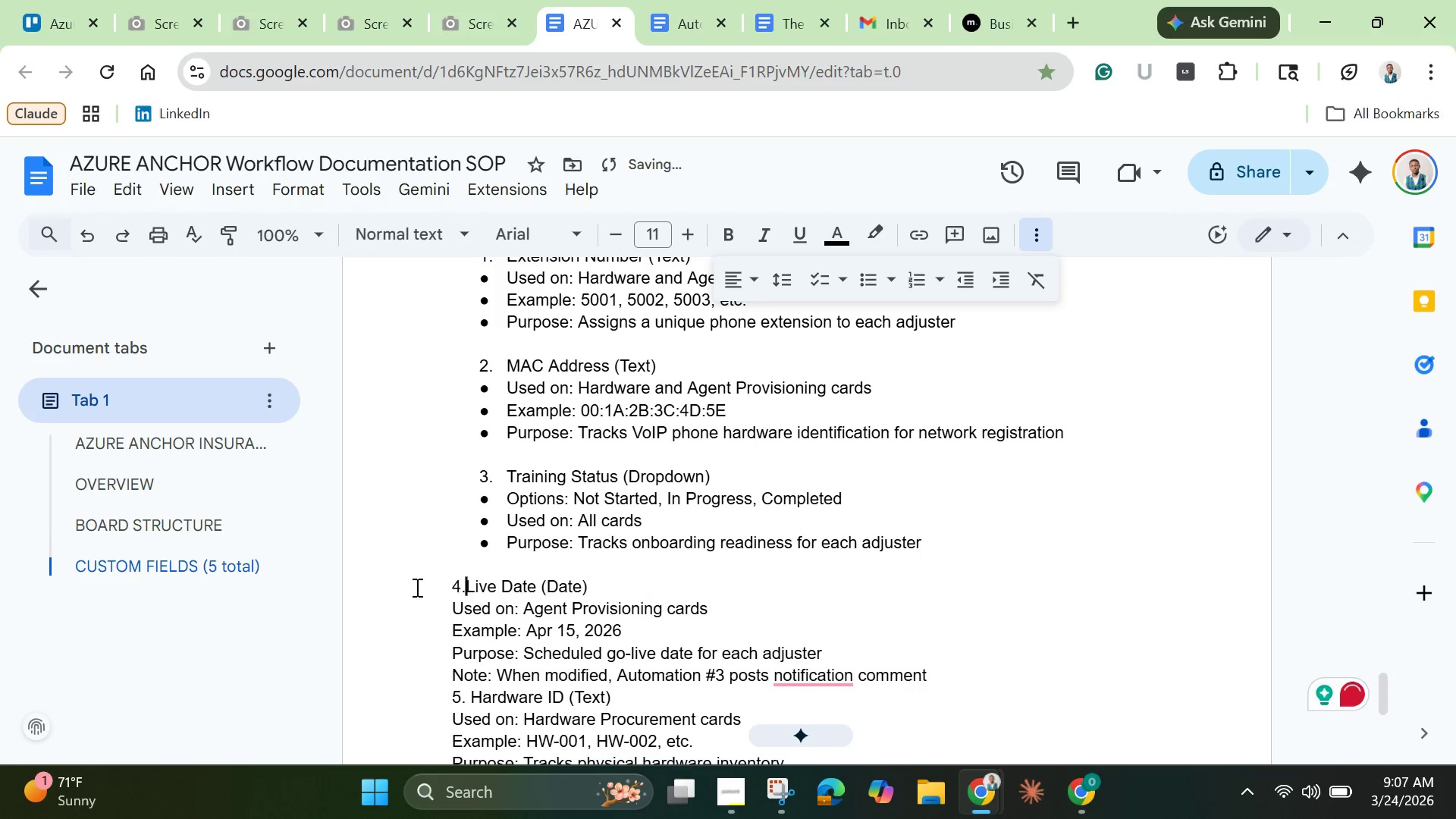 
key(Space)
 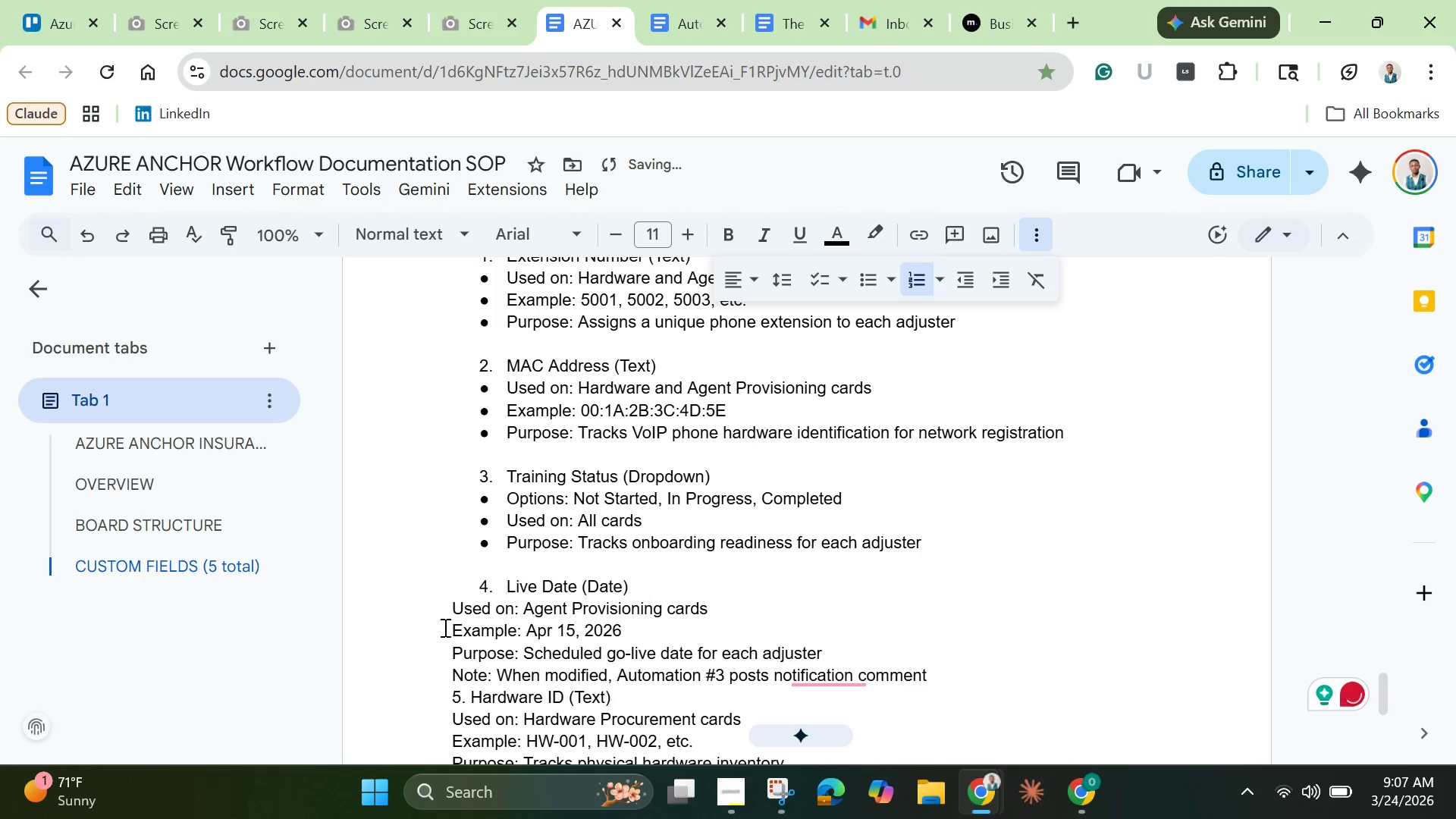 
left_click_drag(start_coordinate=[444, 612], to_coordinate=[928, 669])
 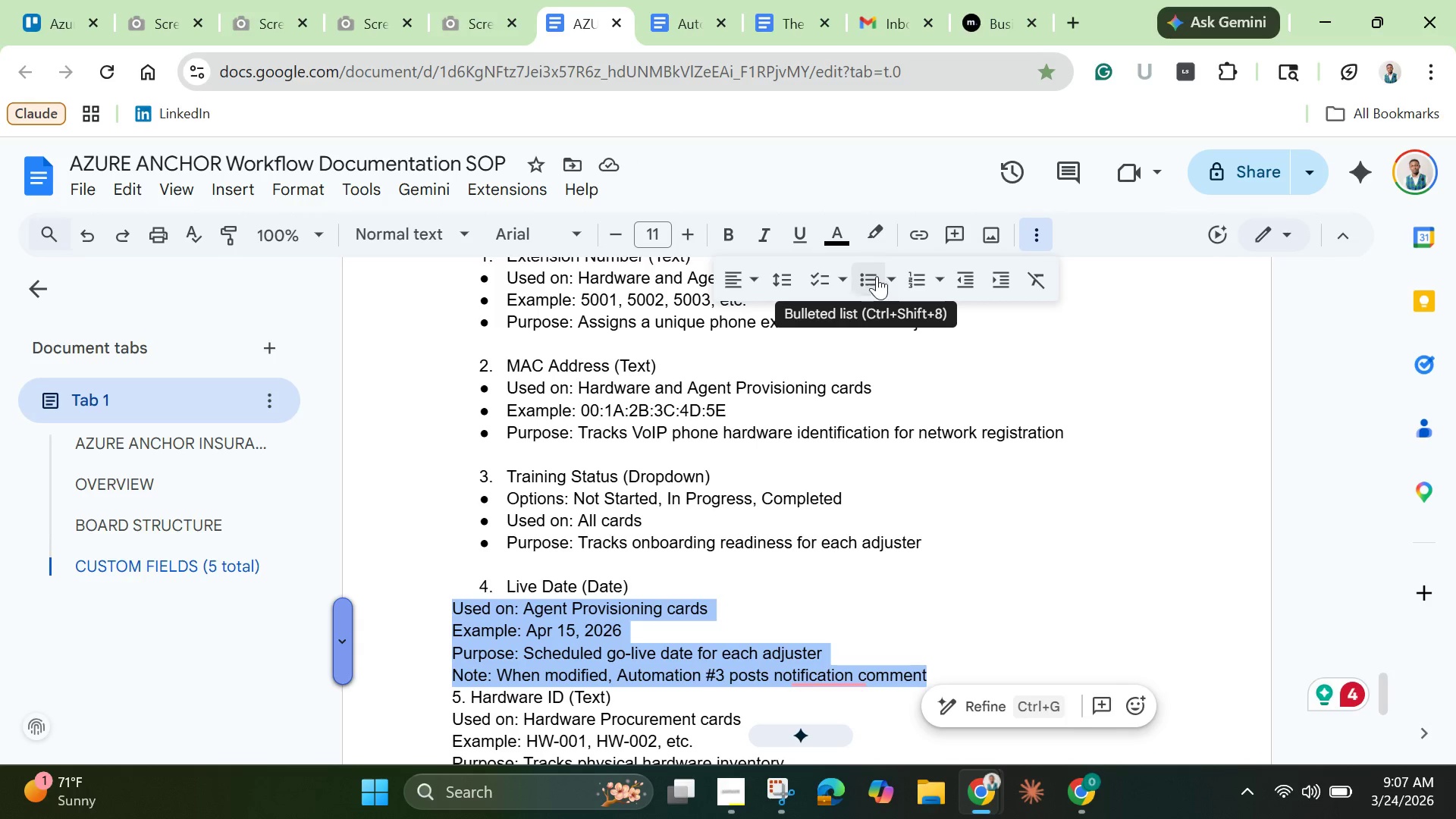 
left_click([865, 286])
 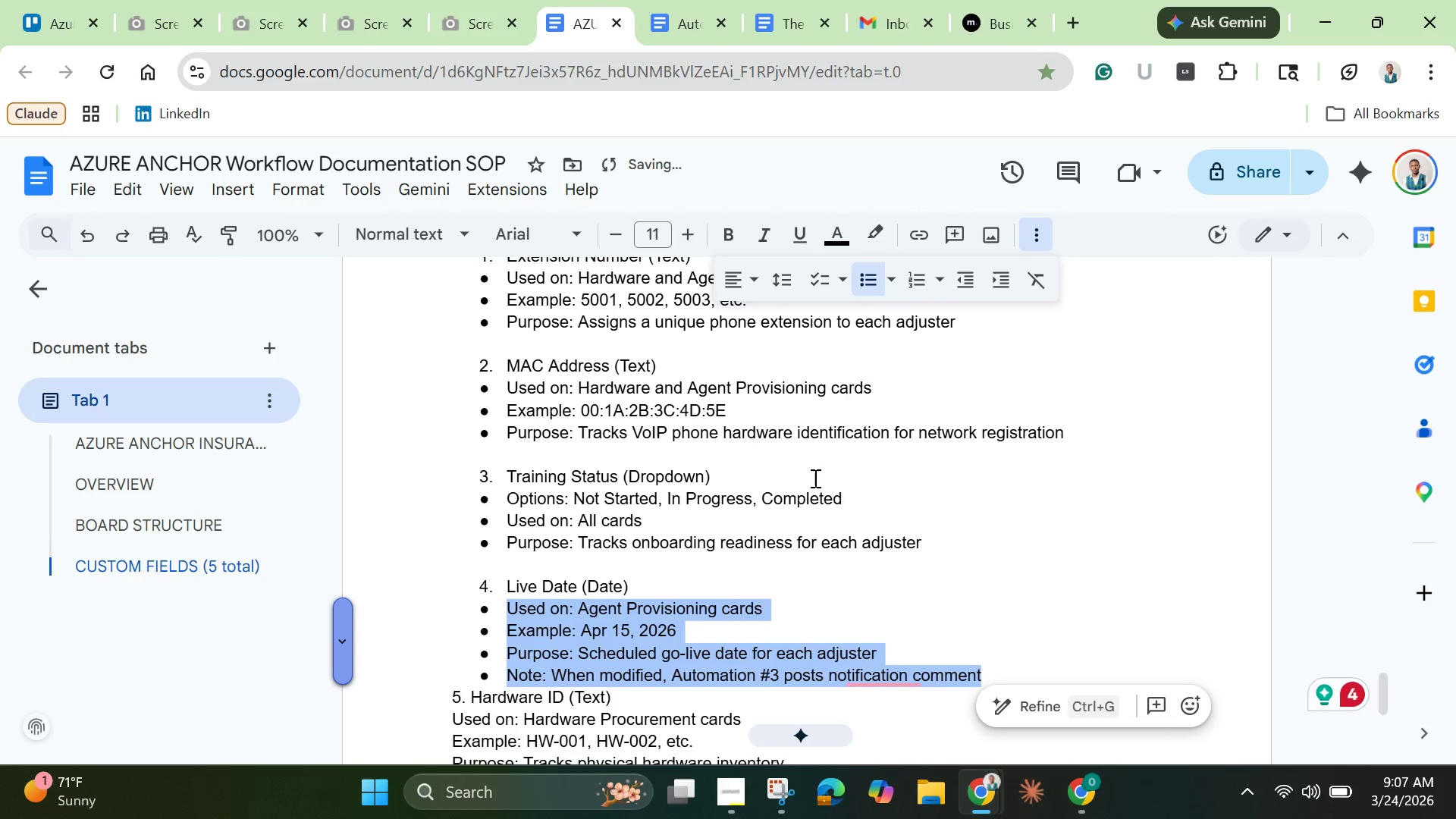 
scroll: coordinate [812, 479], scroll_direction: down, amount: 2.0
 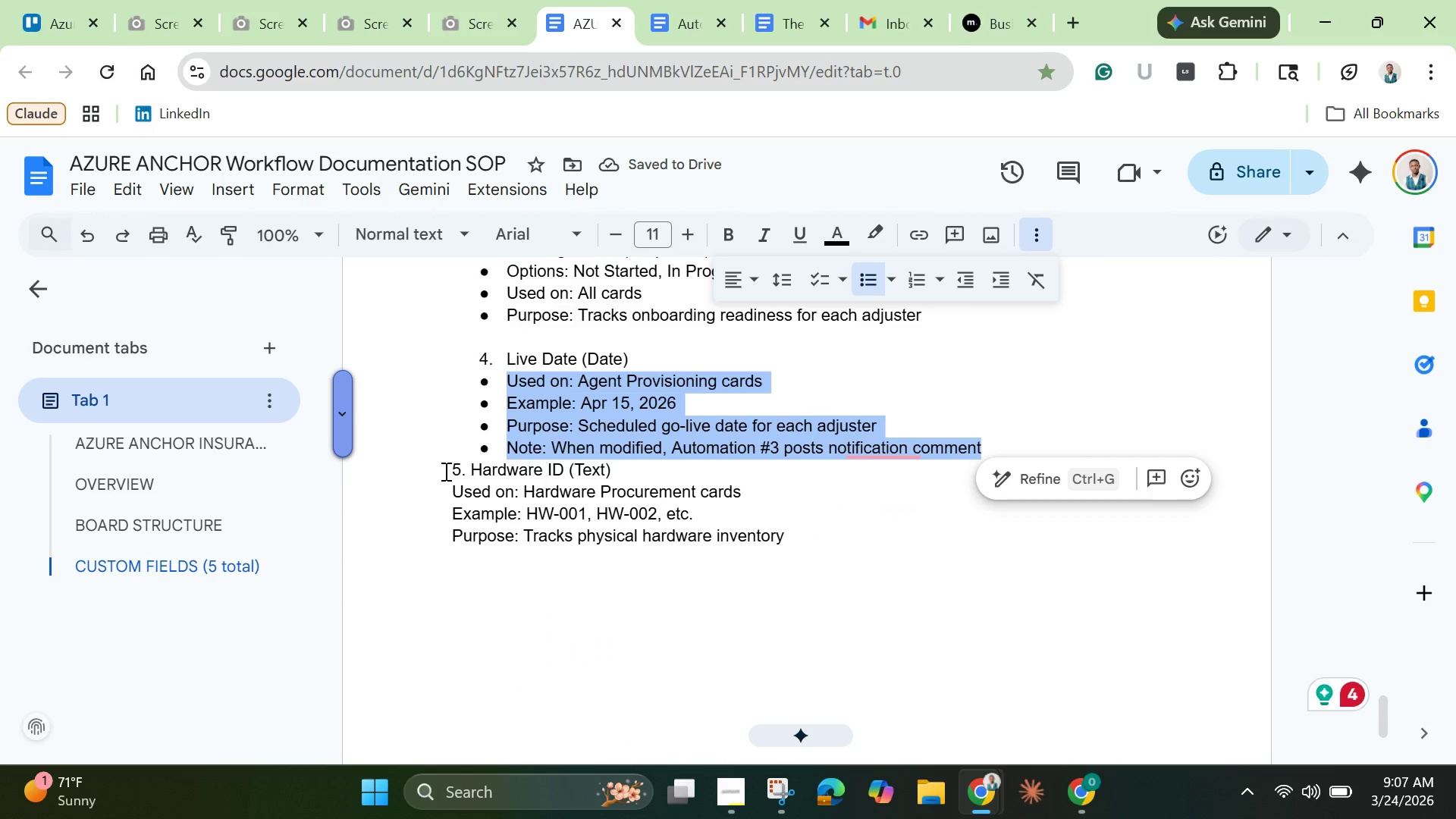 
left_click([444, 471])
 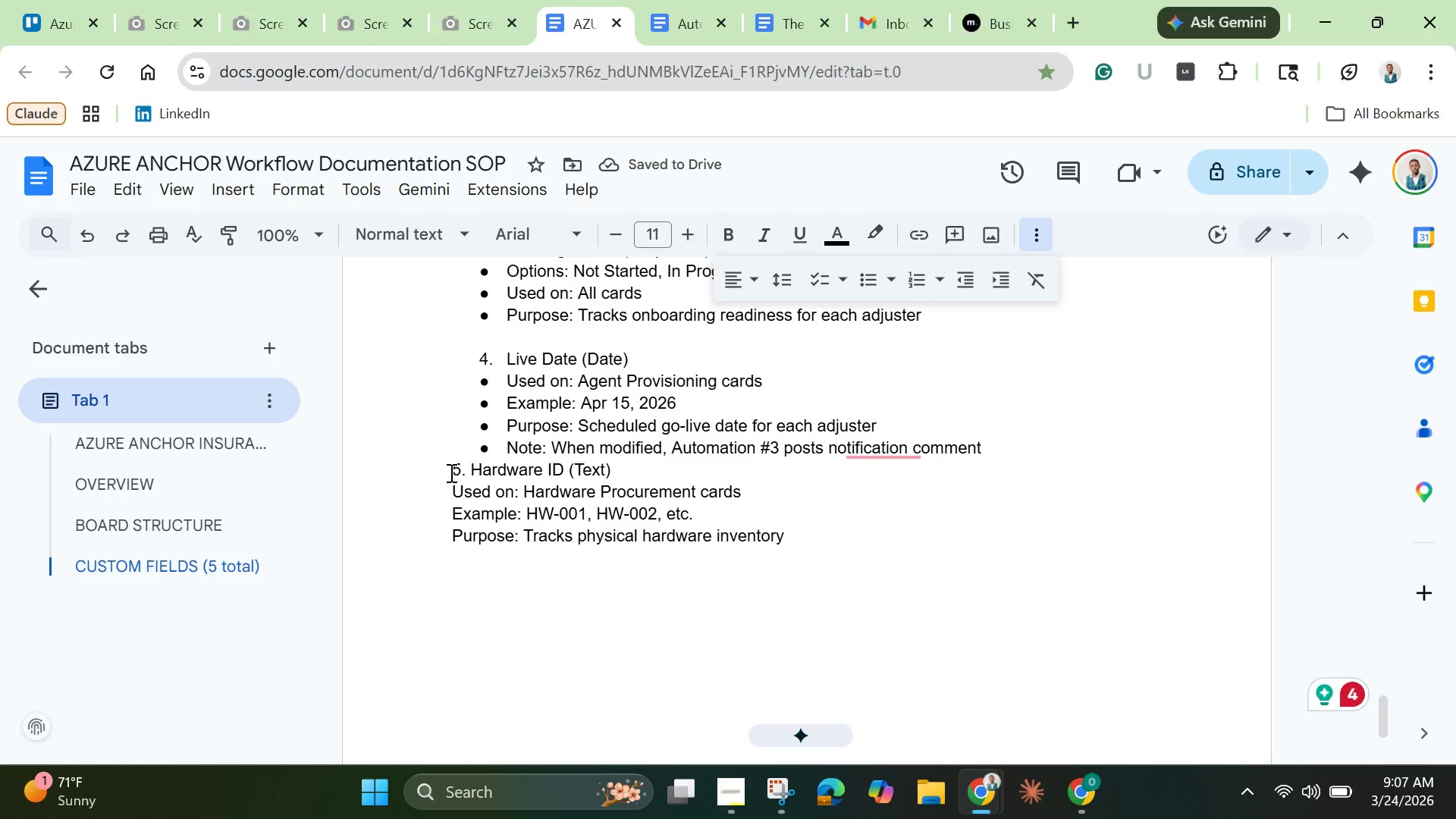 
key(Enter)
 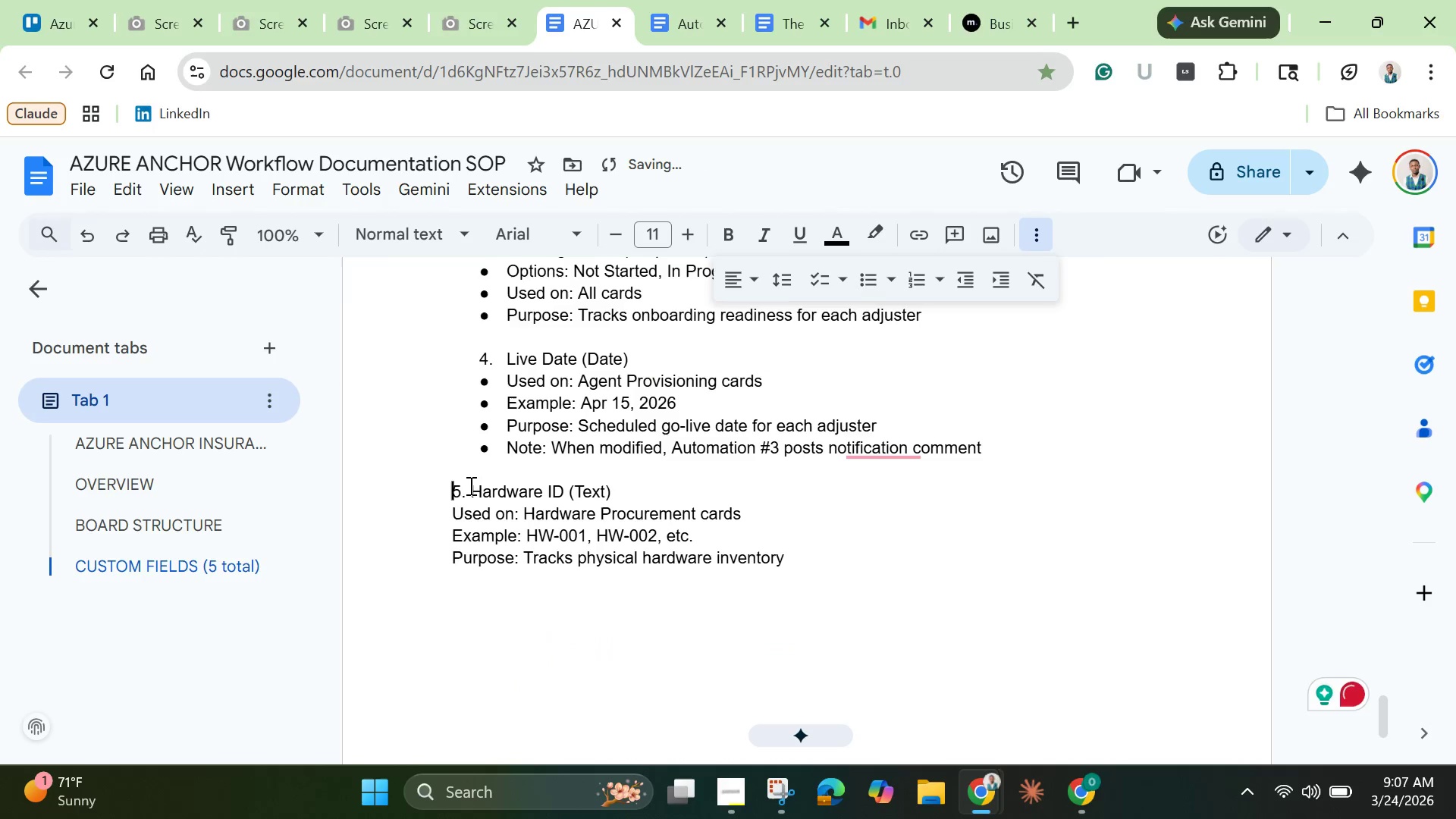 
left_click([471, 487])
 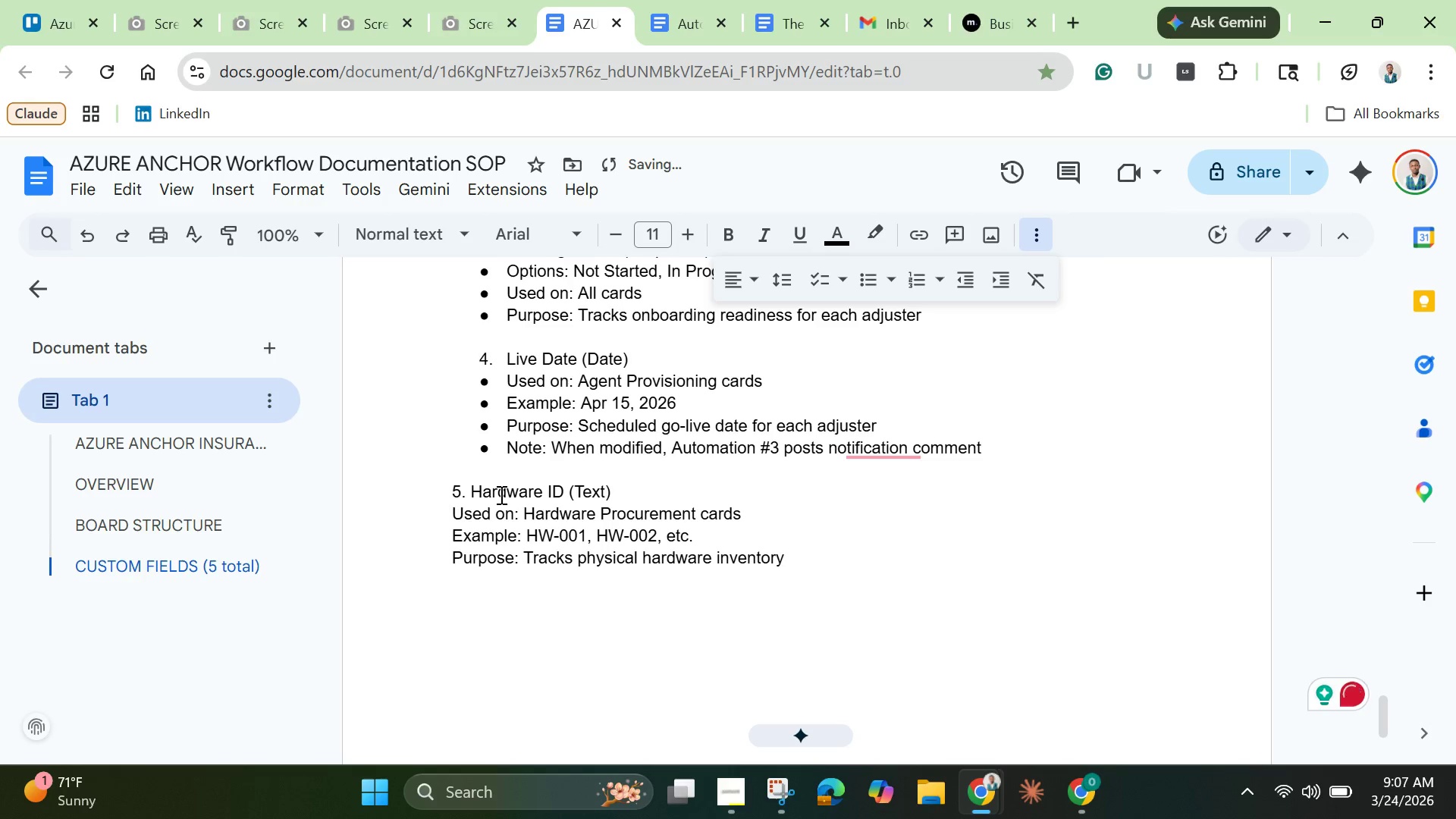 
key(Backspace)
 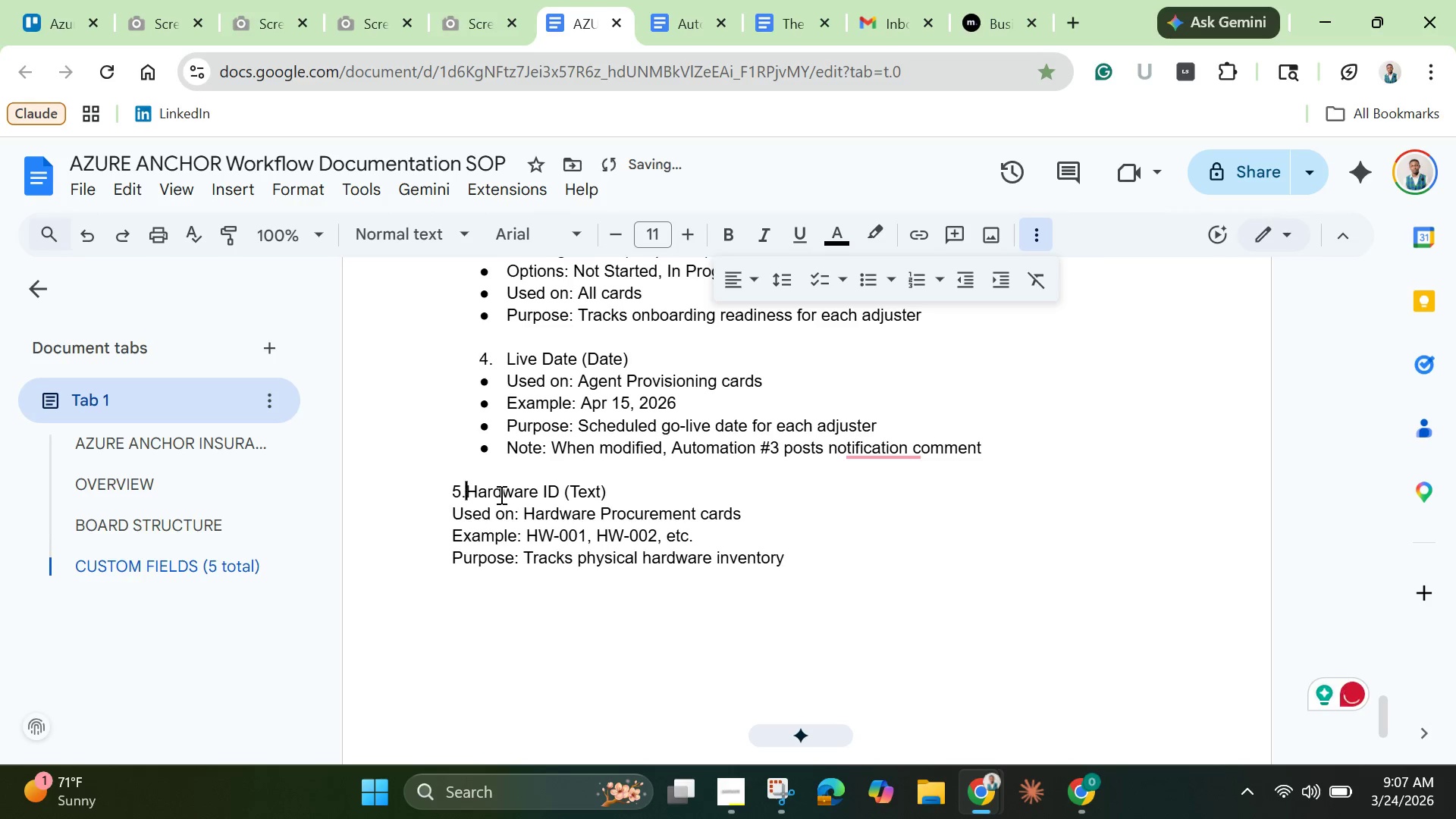 
key(Backspace)
 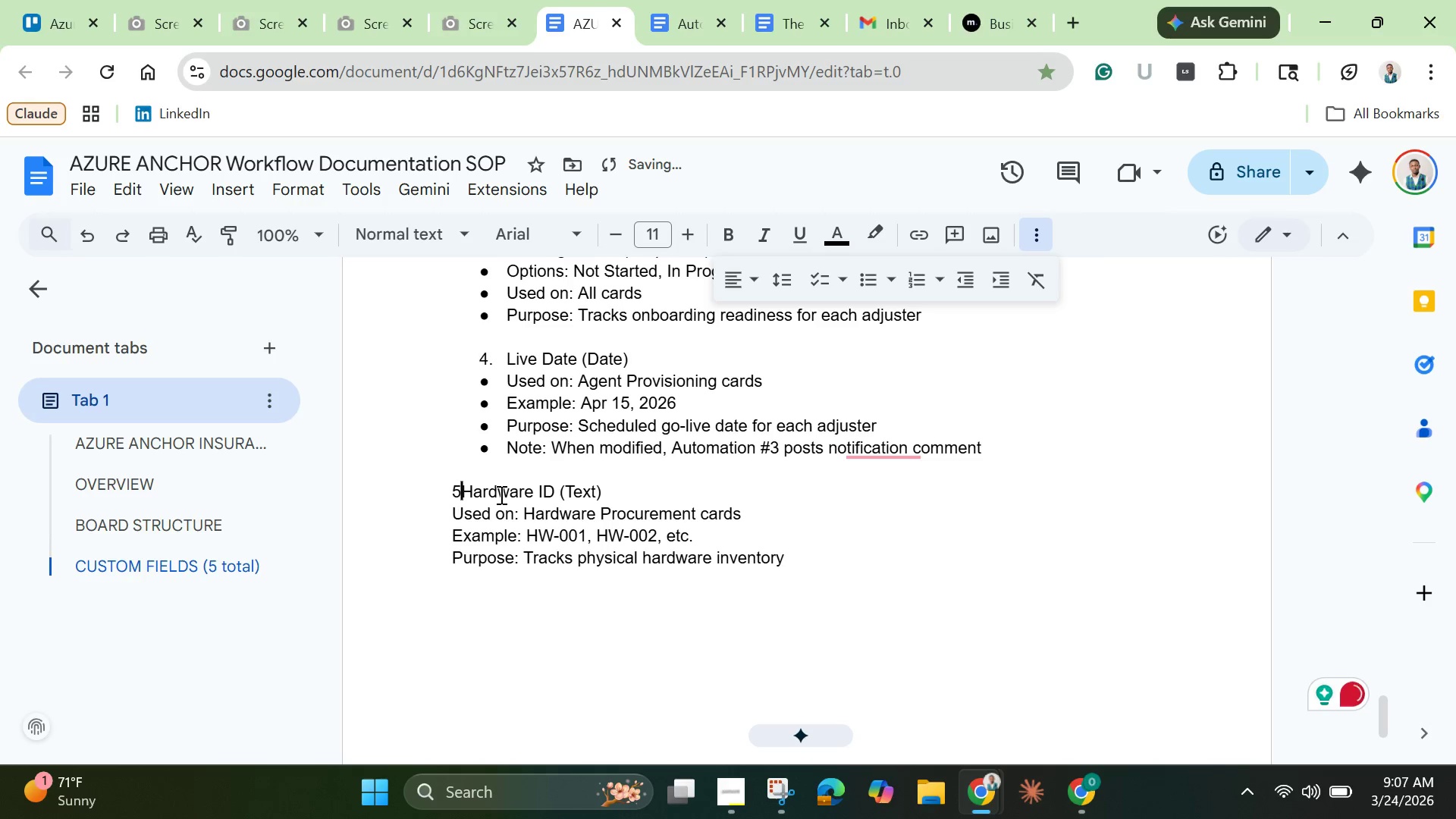 
key(Backspace)
 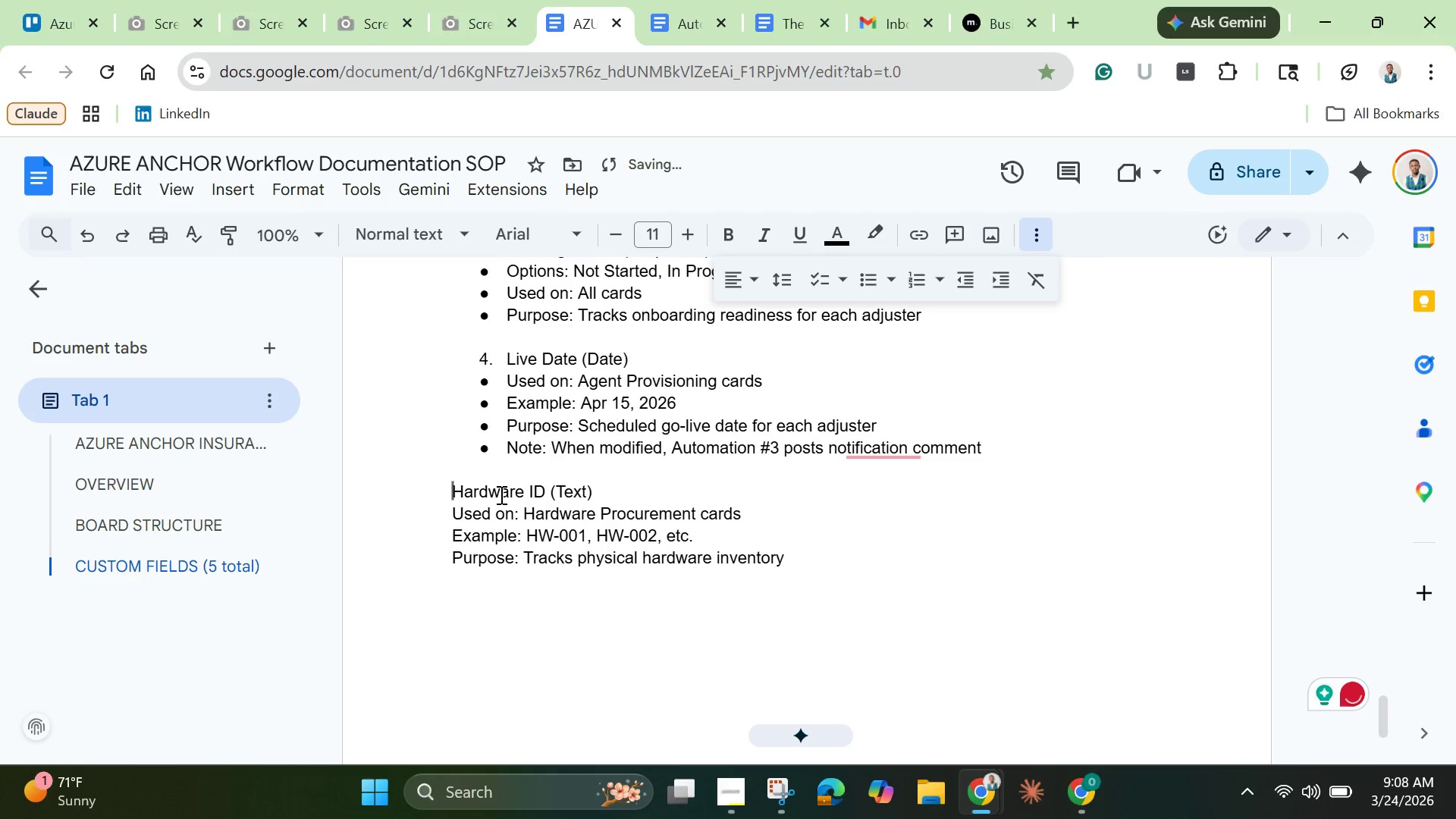 
key(5)
 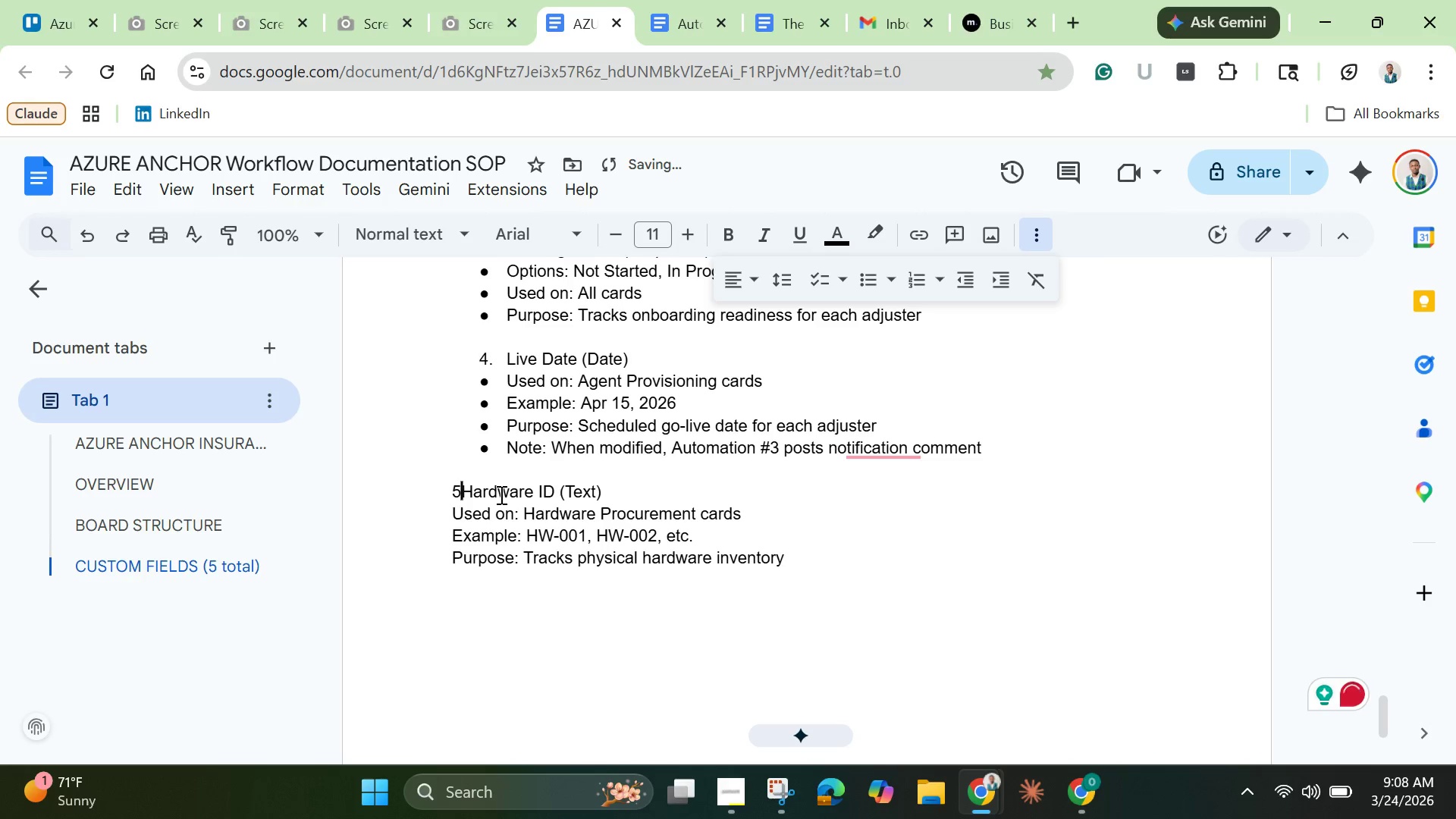 
key(Period)
 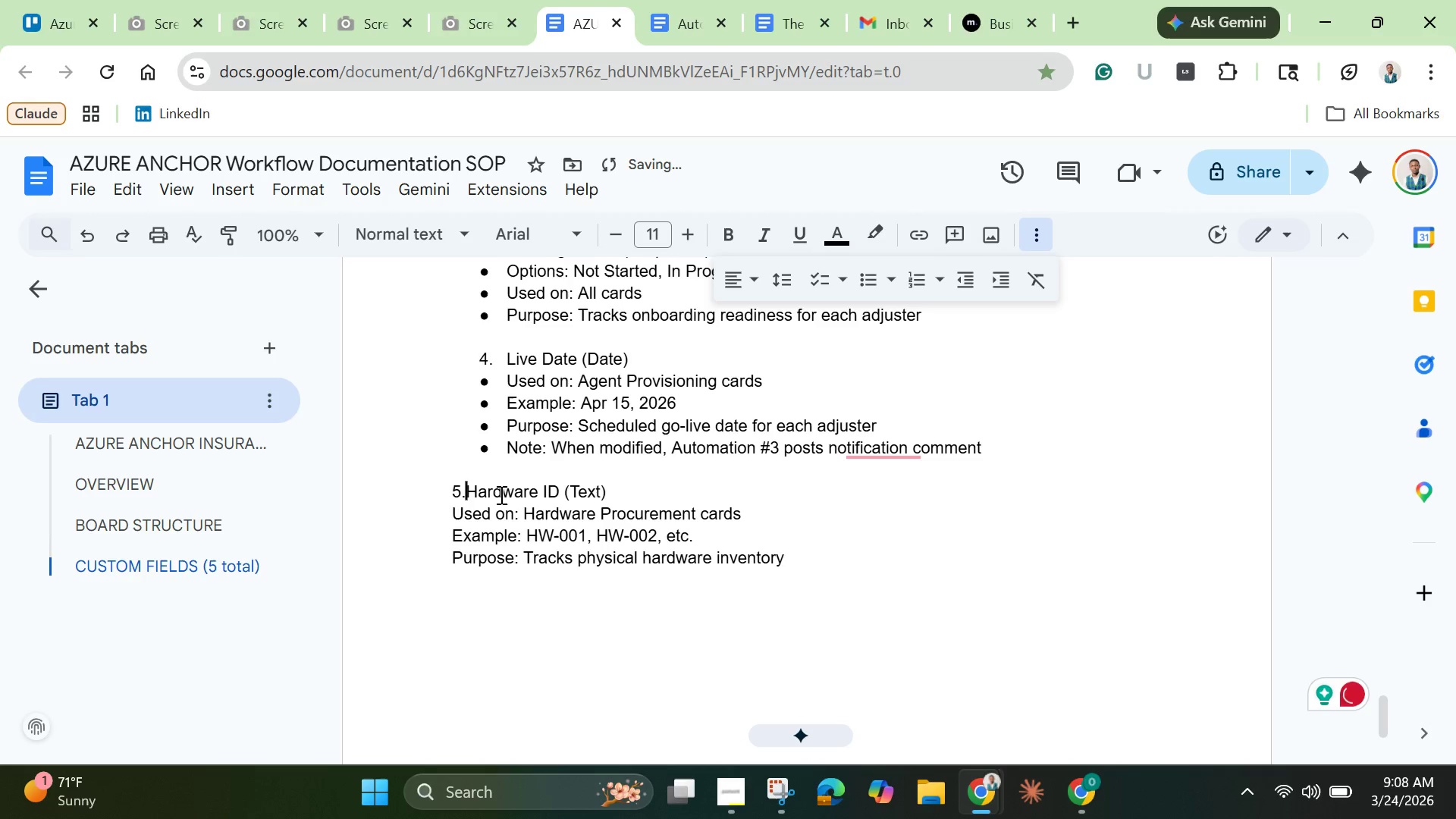 
key(Space)
 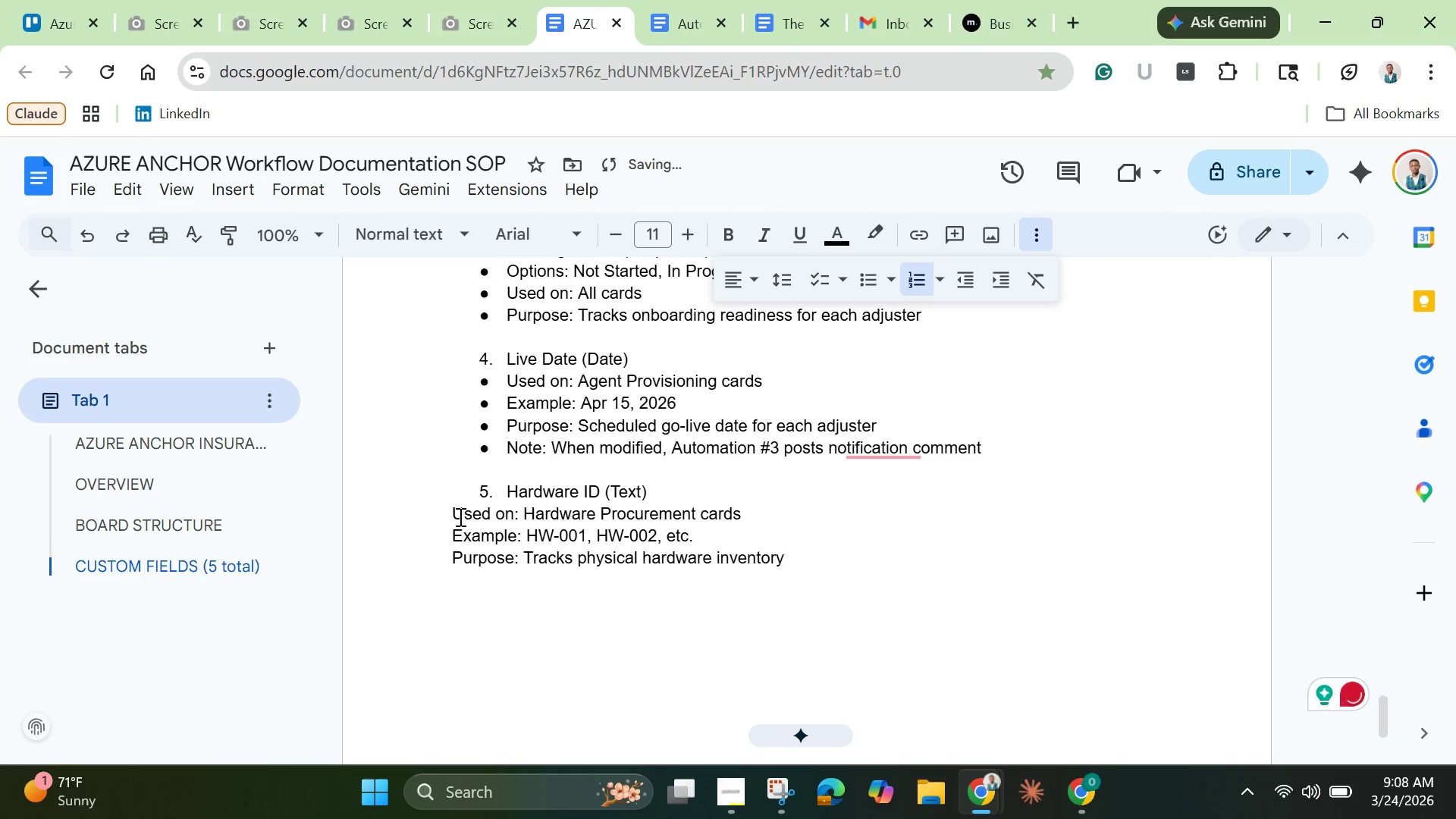 
left_click_drag(start_coordinate=[447, 524], to_coordinate=[888, 576])
 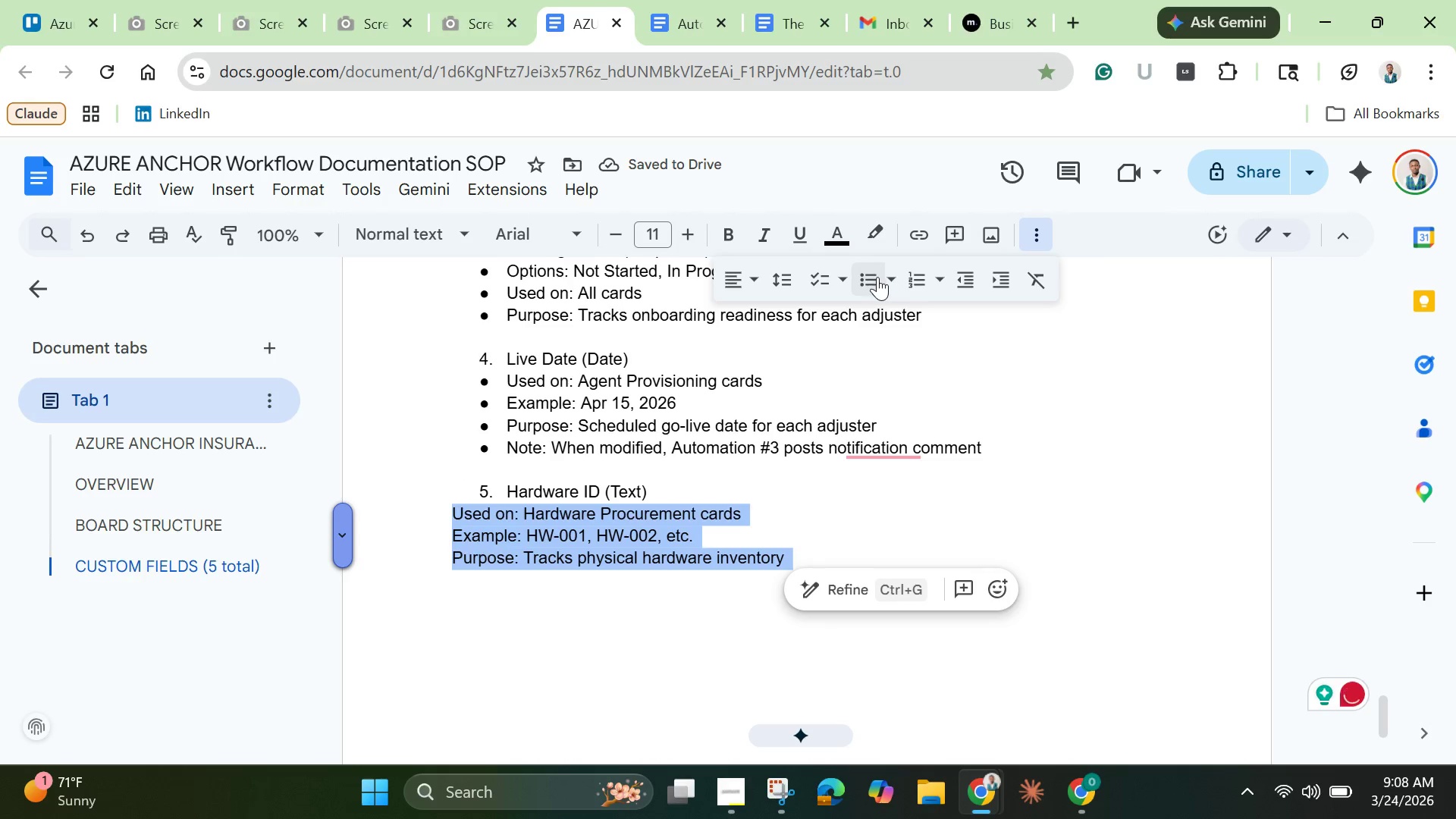 
left_click([877, 277])
 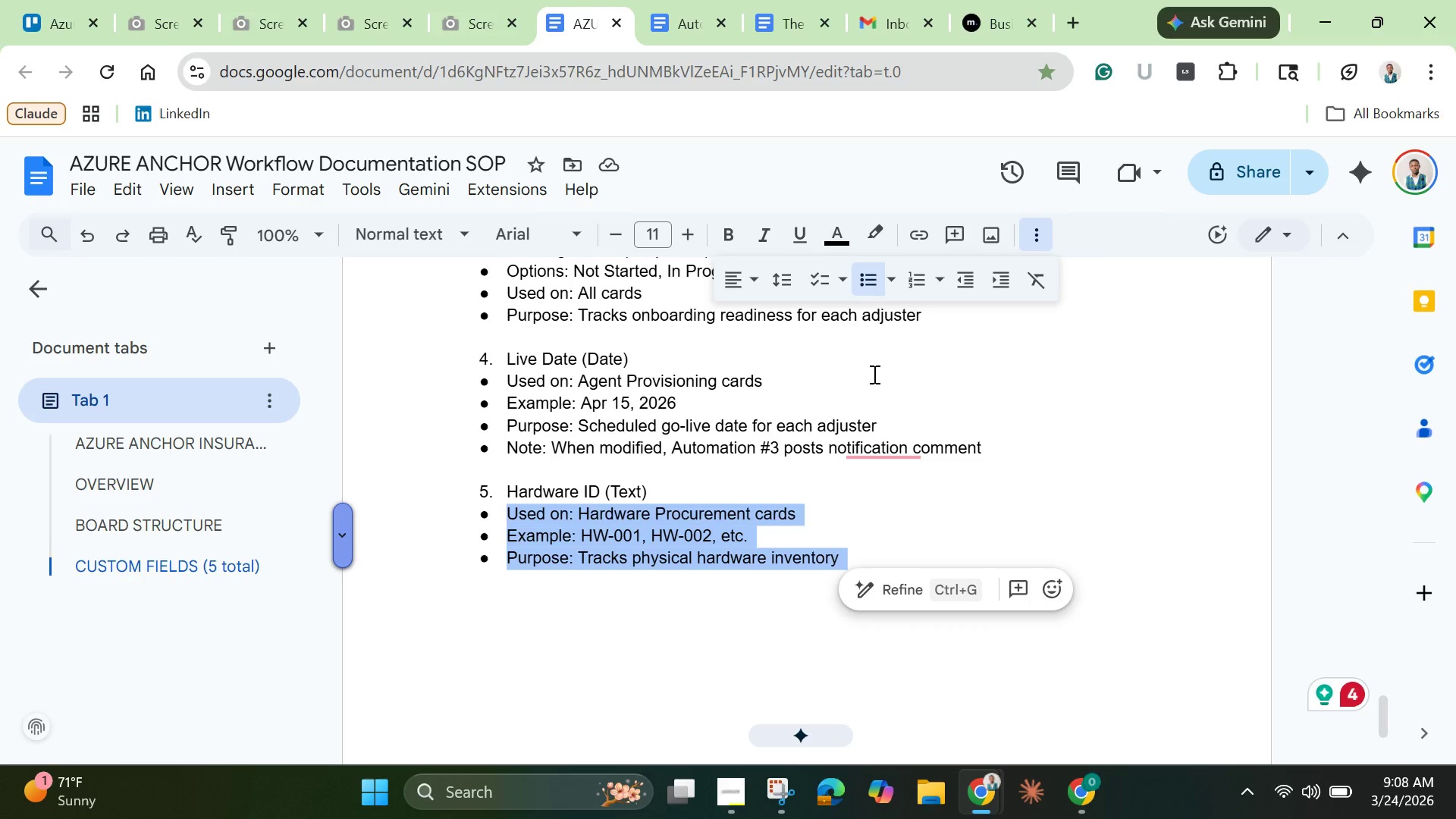 
wait(15.16)
 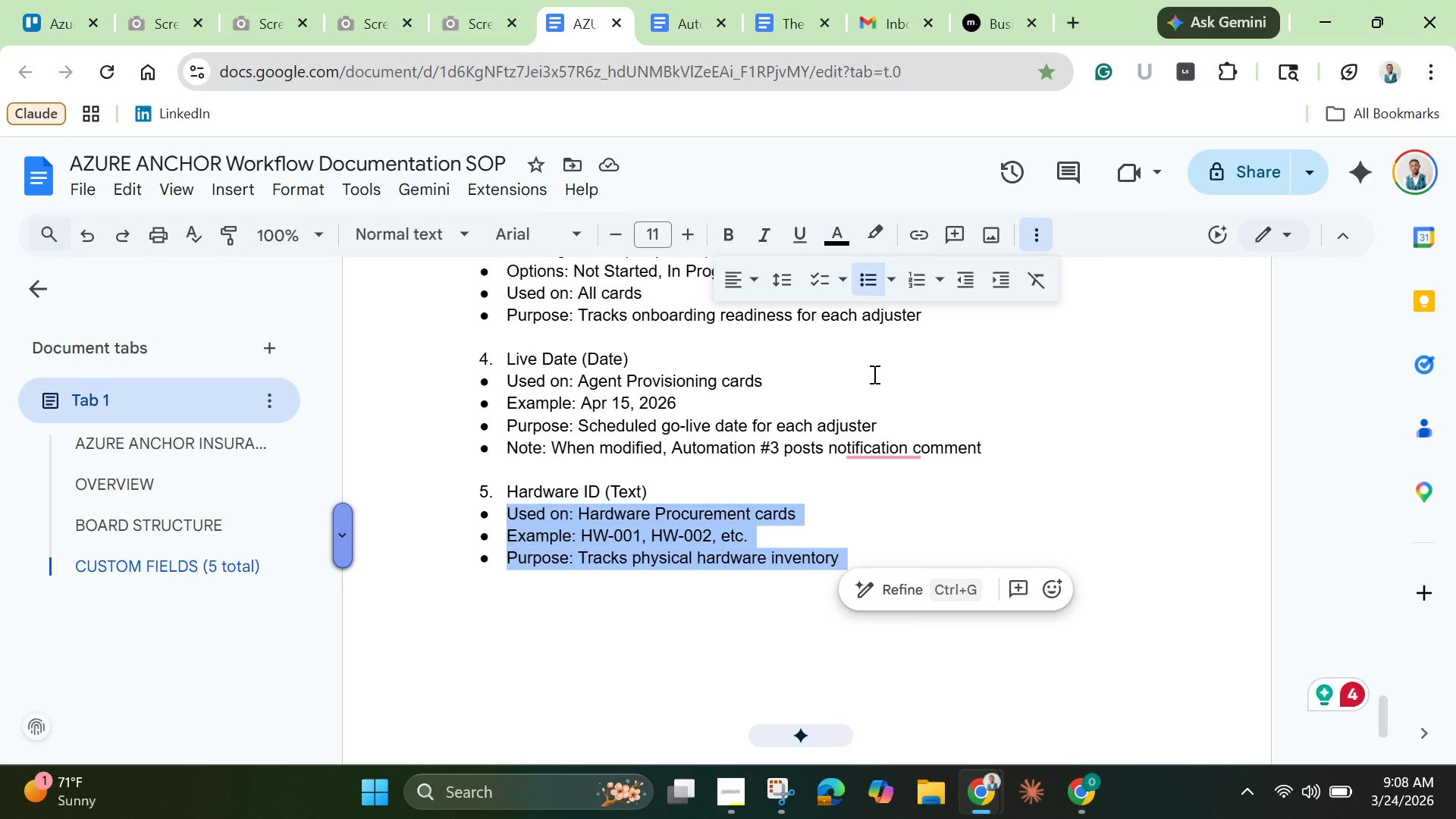 
left_click([871, 451])
 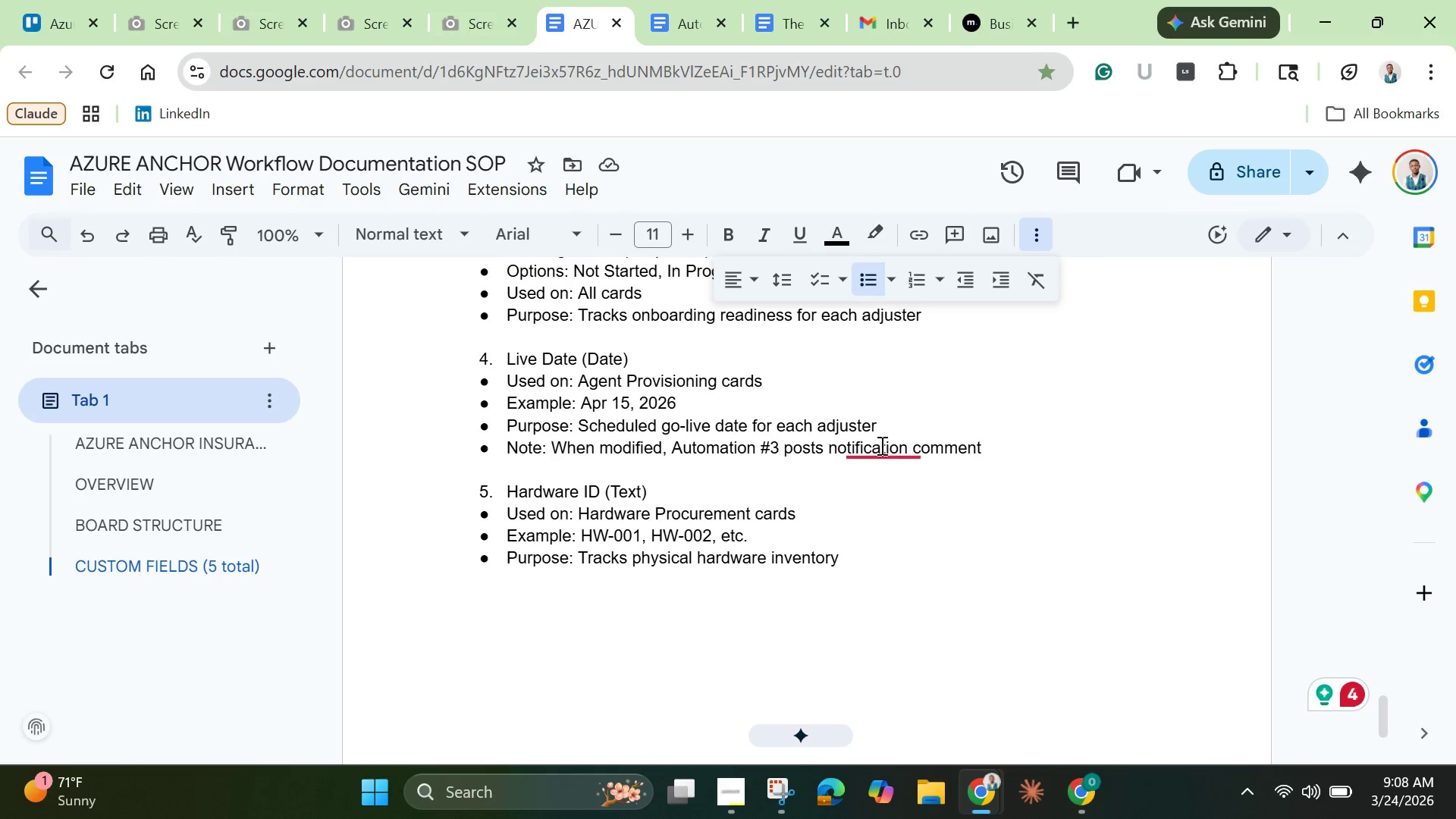 
left_click([882, 447])
 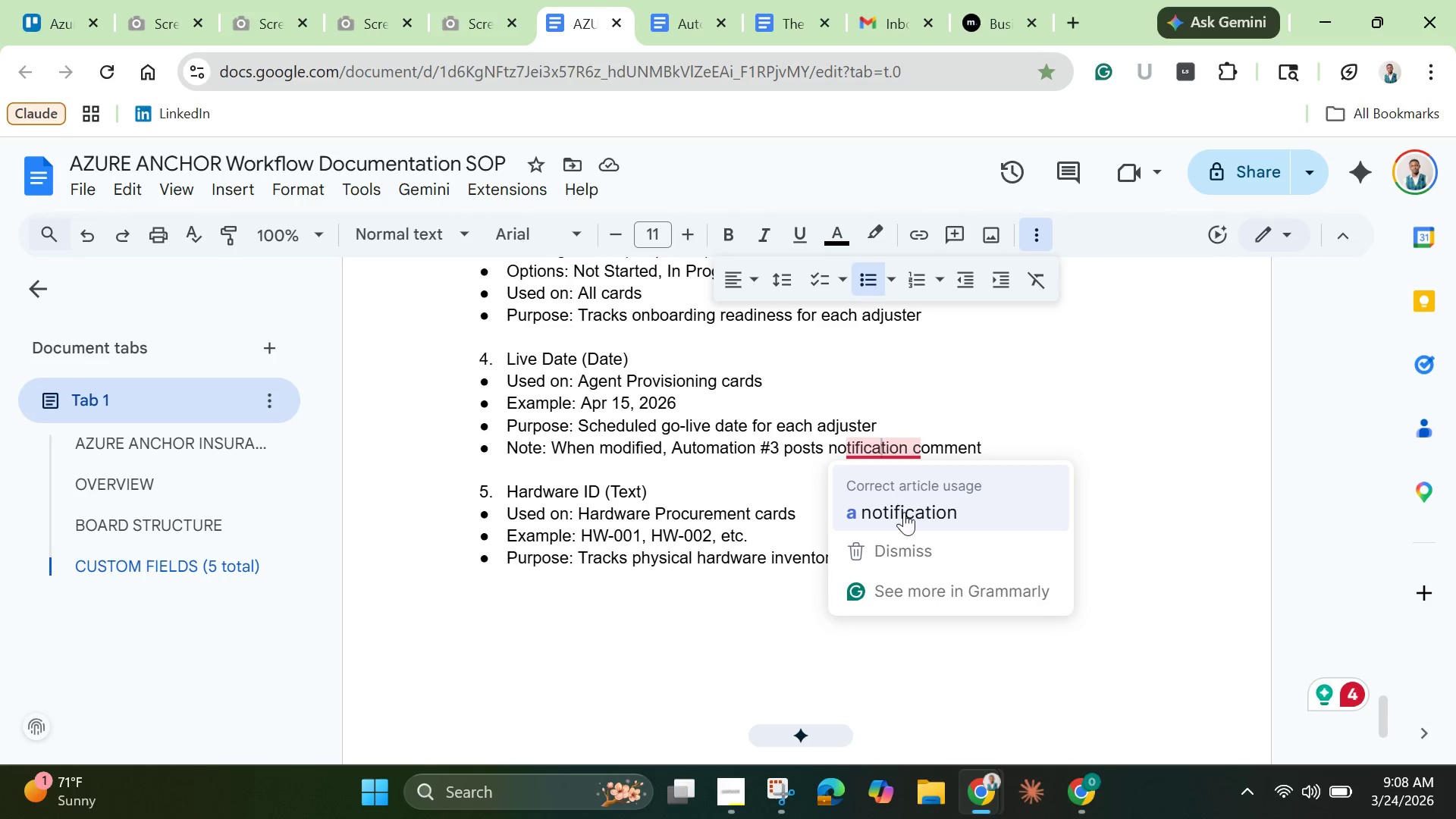 
left_click([904, 512])
 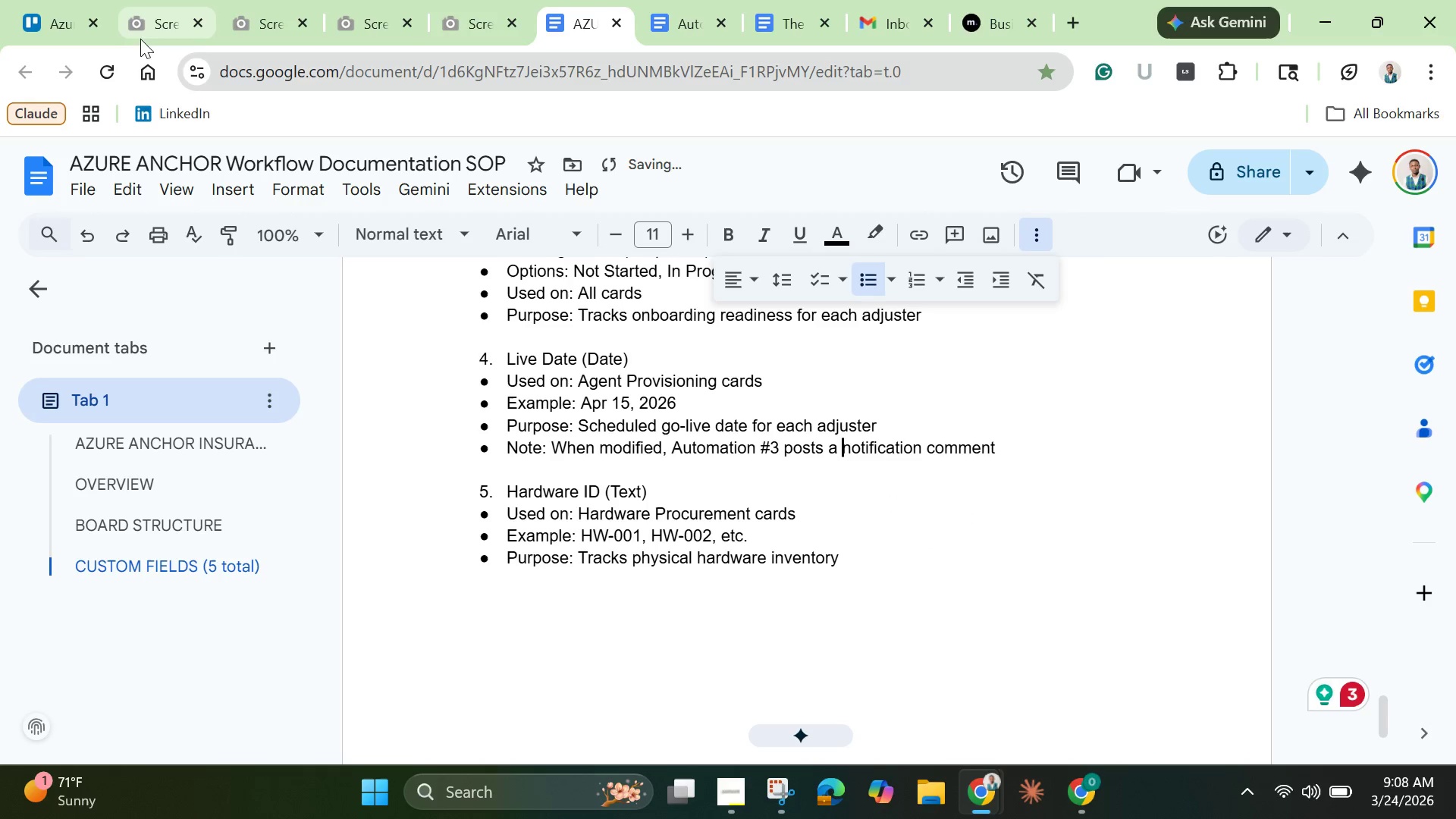 
left_click([60, 25])
 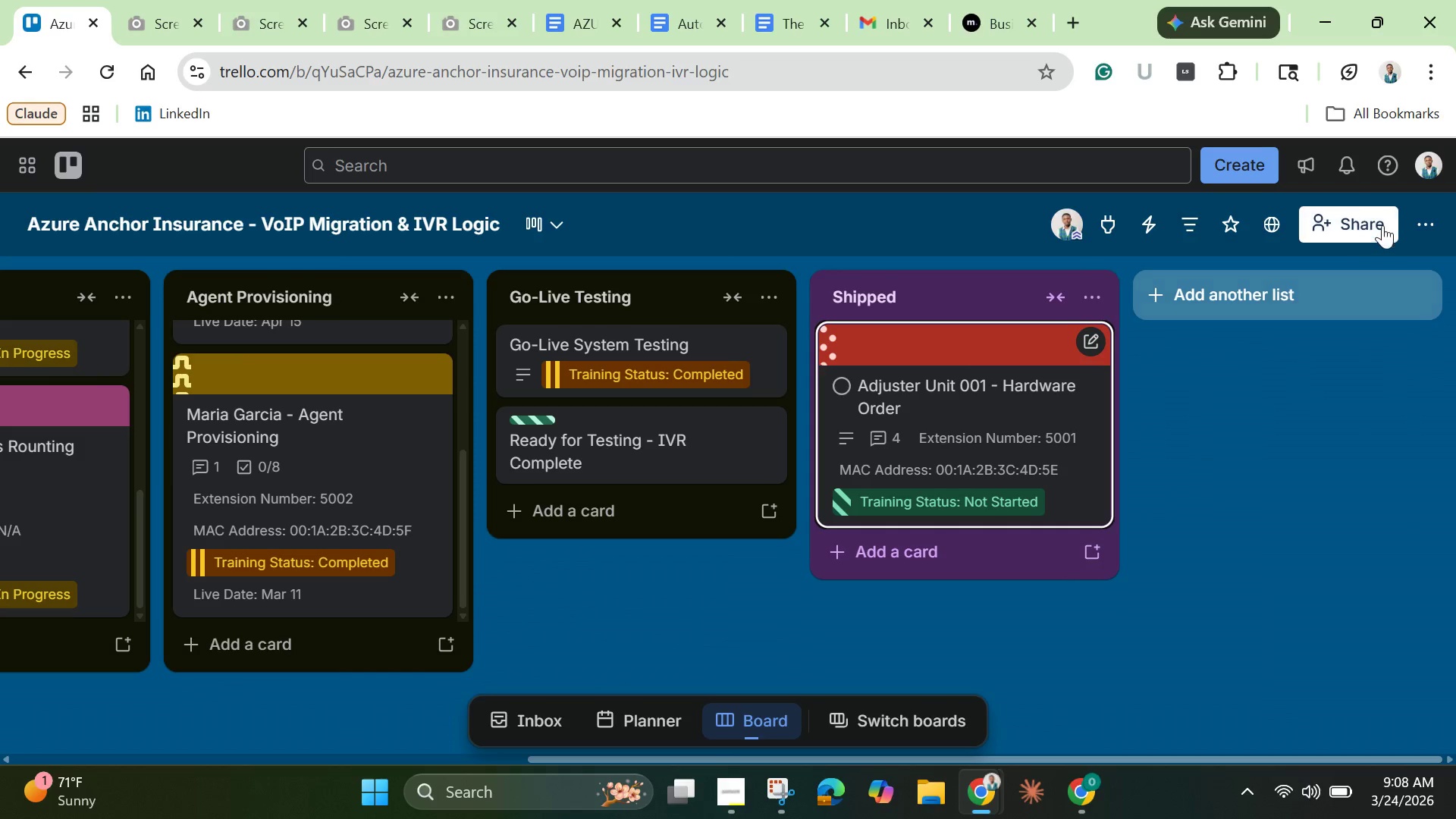 
left_click([1414, 217])
 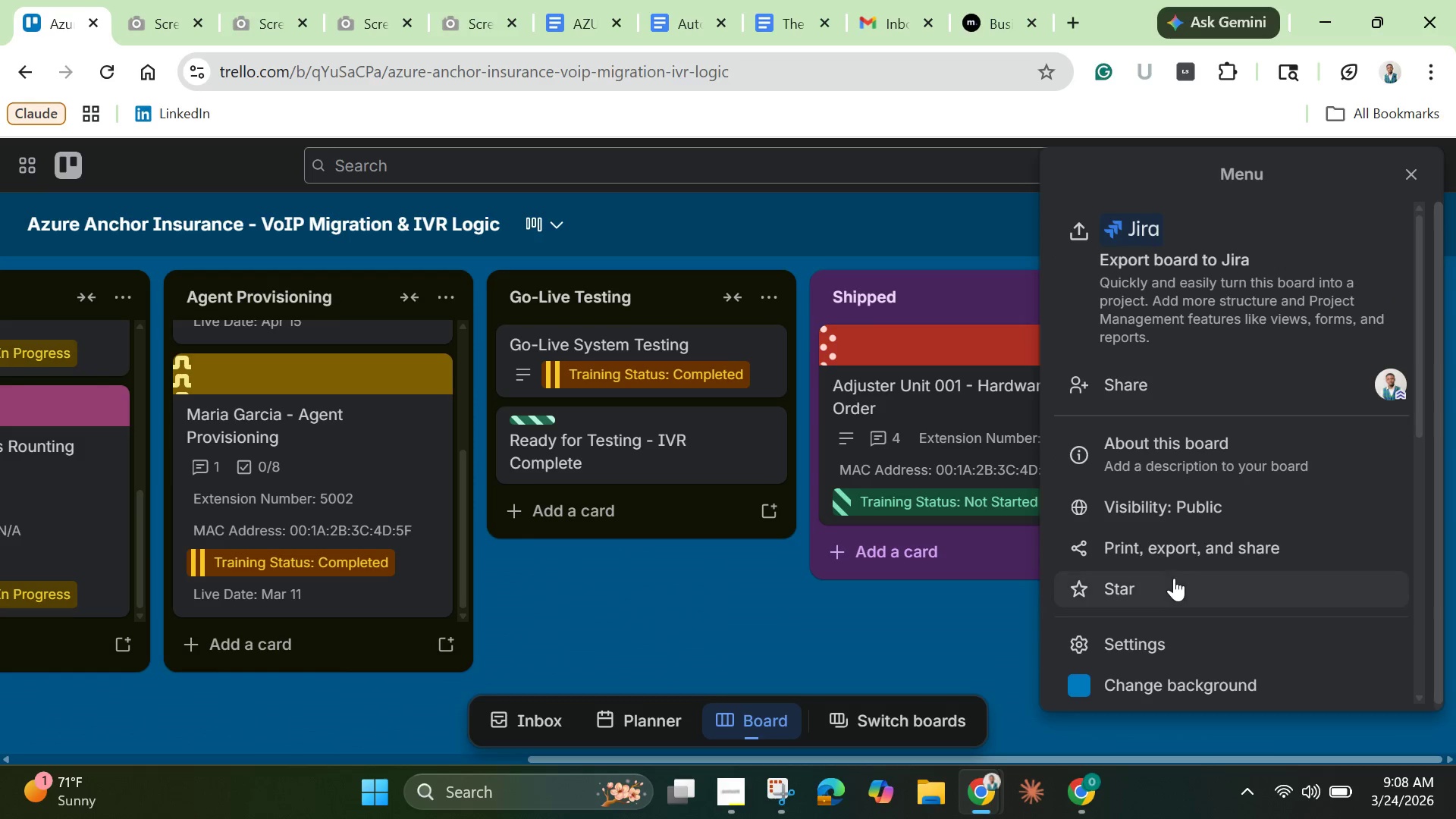 
scroll: coordinate [1158, 594], scroll_direction: down, amount: 3.0
 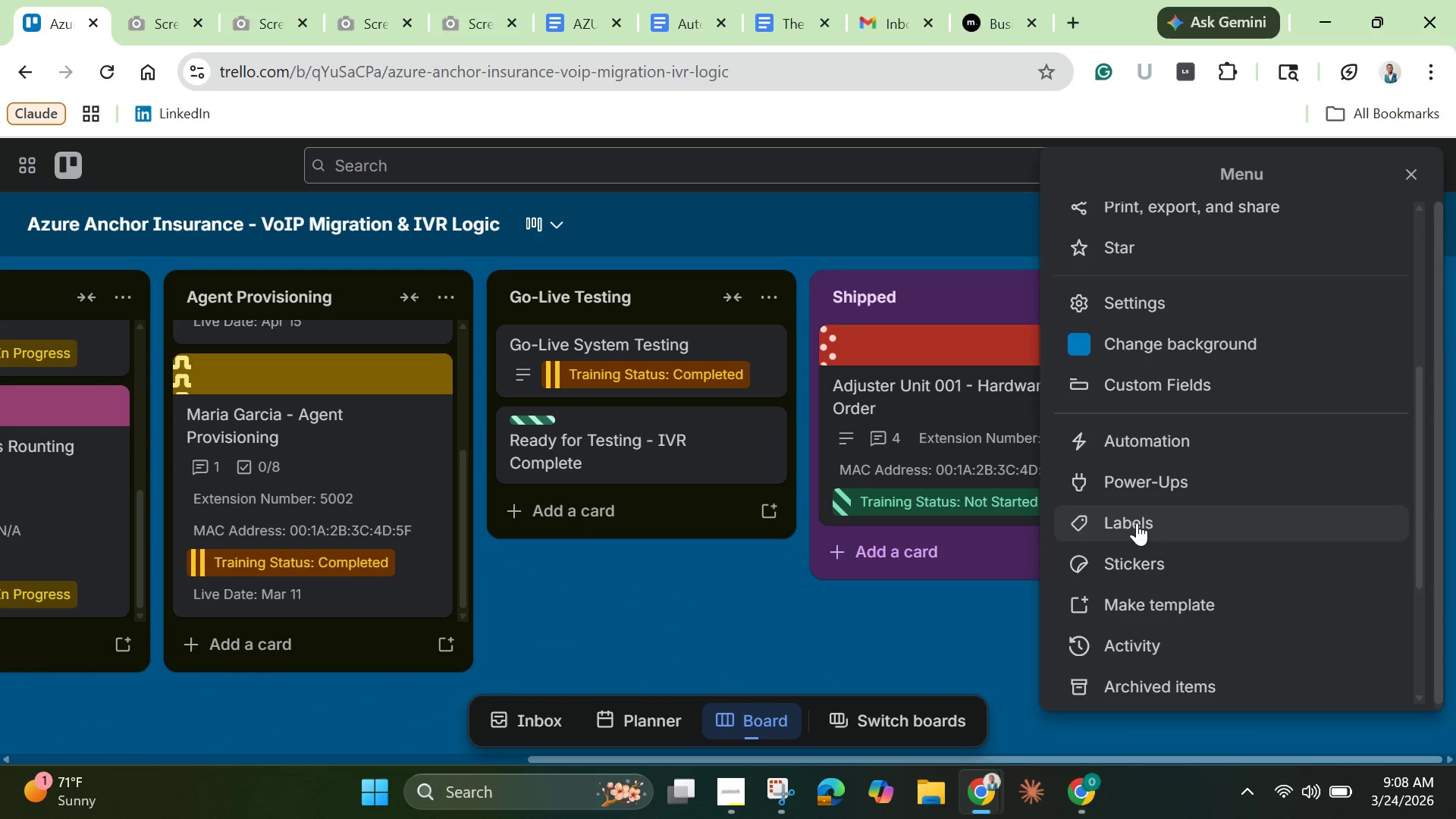 
left_click([1137, 518])
 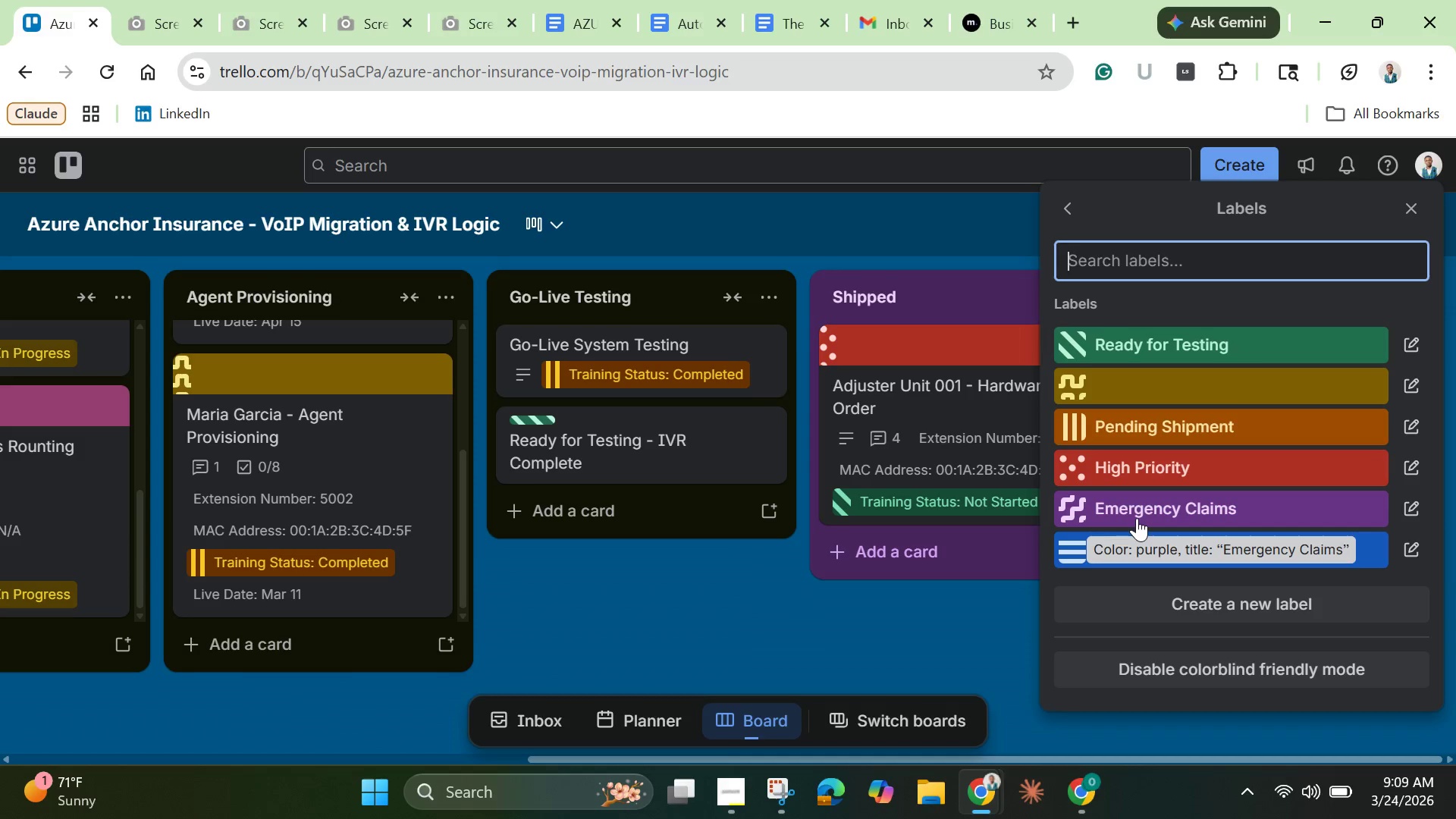 
wait(48.64)
 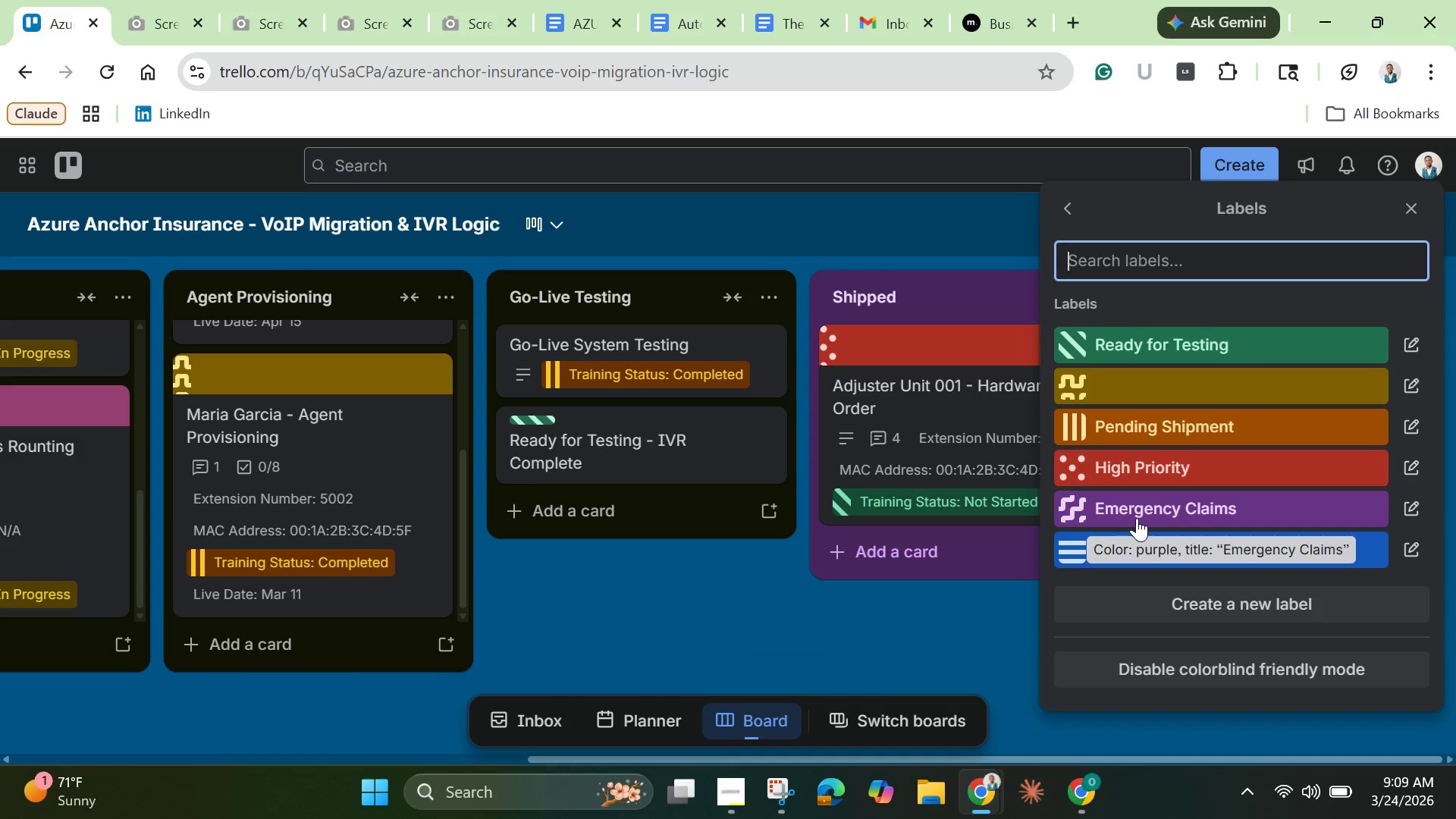 
left_click([573, 24])
 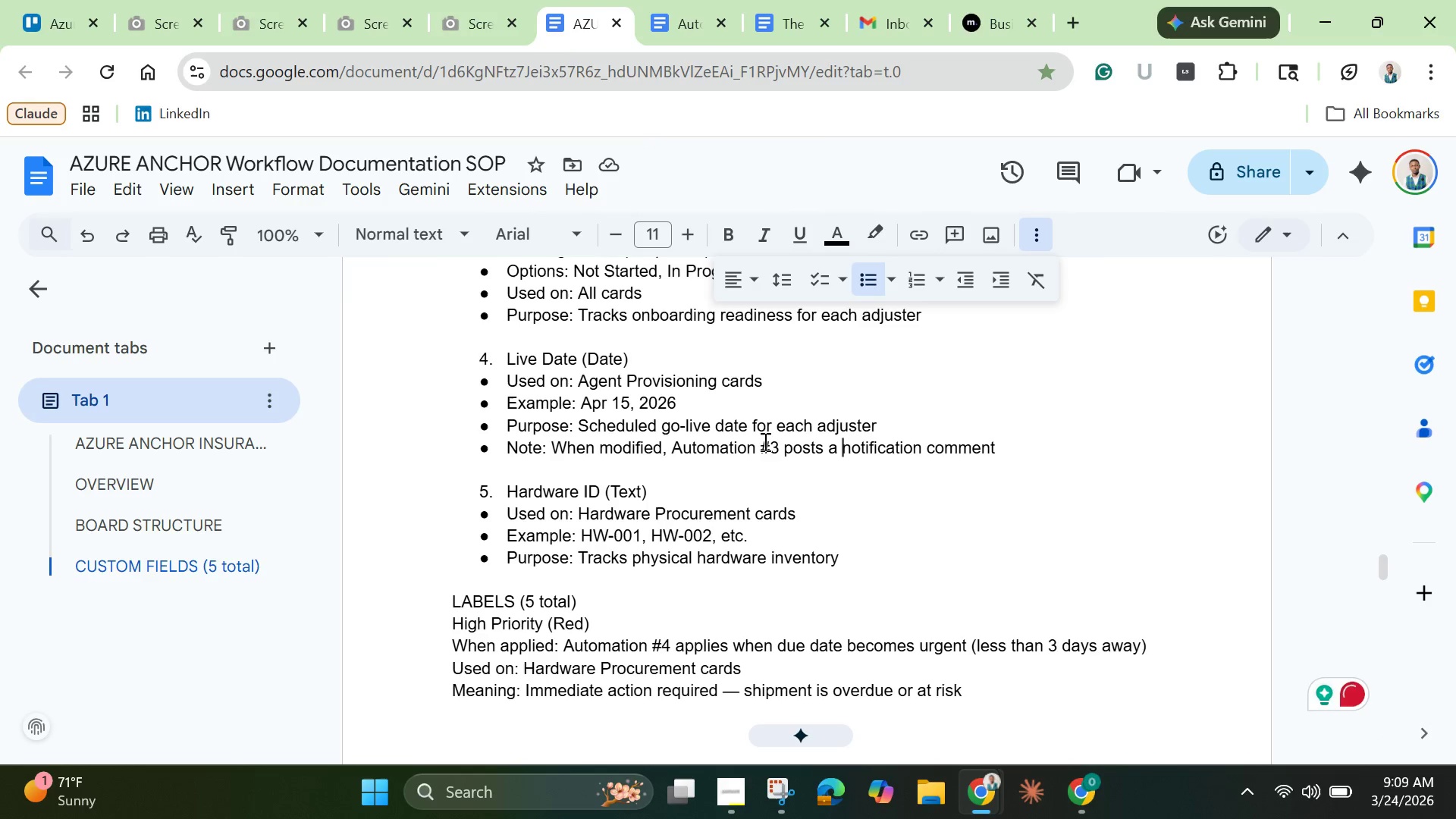 
scroll: coordinate [739, 457], scroll_direction: down, amount: 1.0
 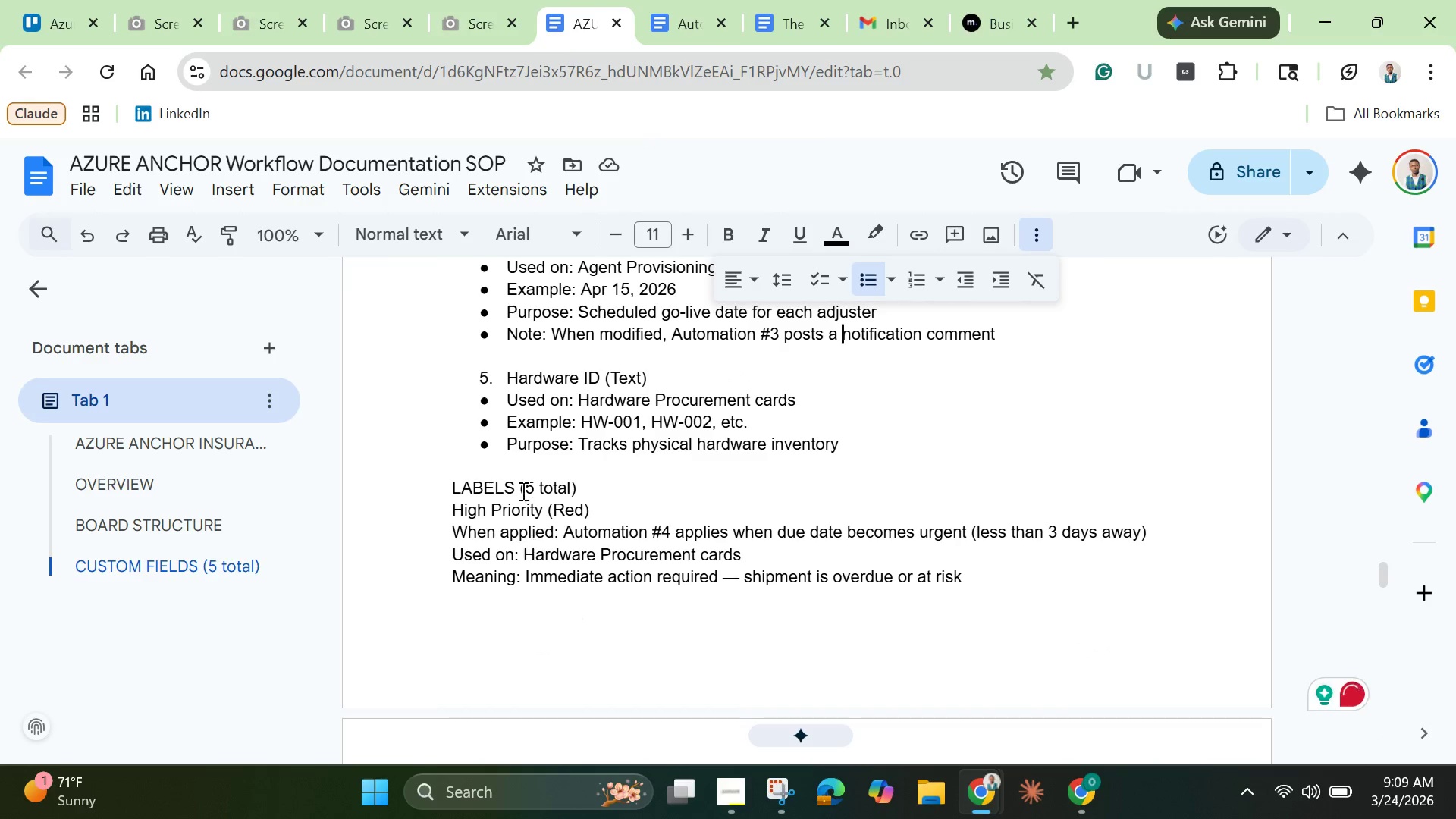 
left_click([520, 489])
 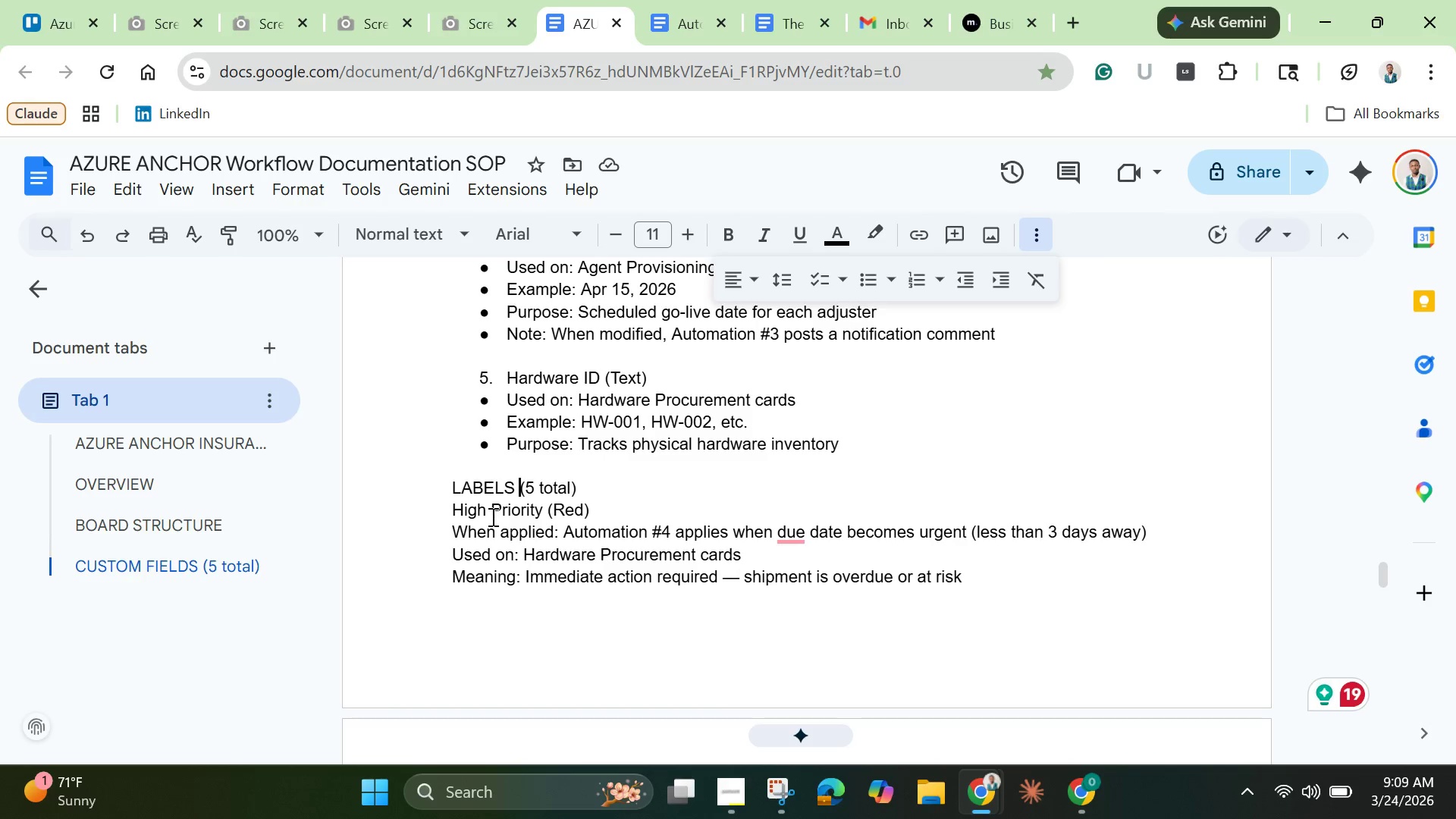 
left_click([456, 491])
 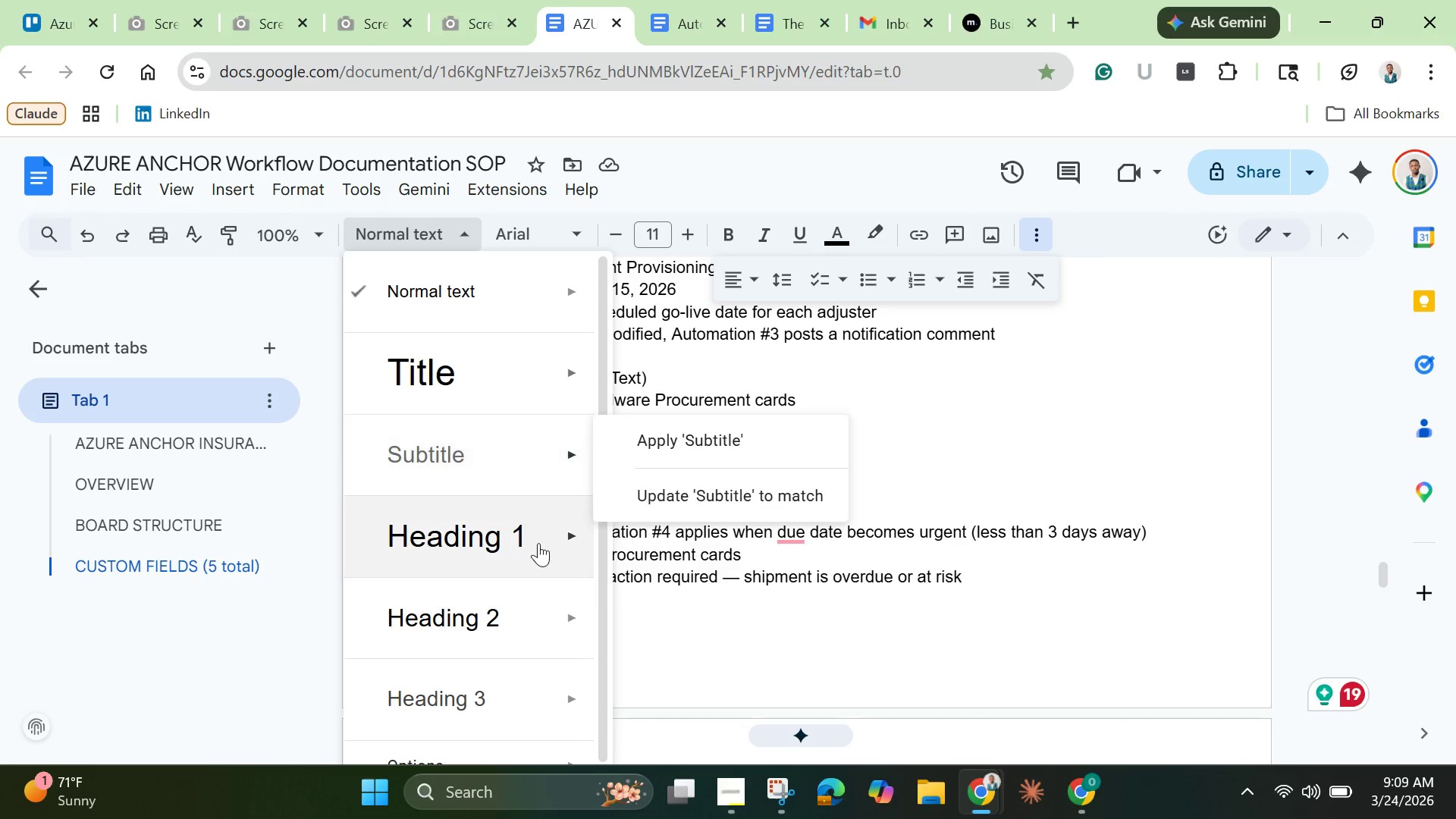 
left_click([484, 612])
 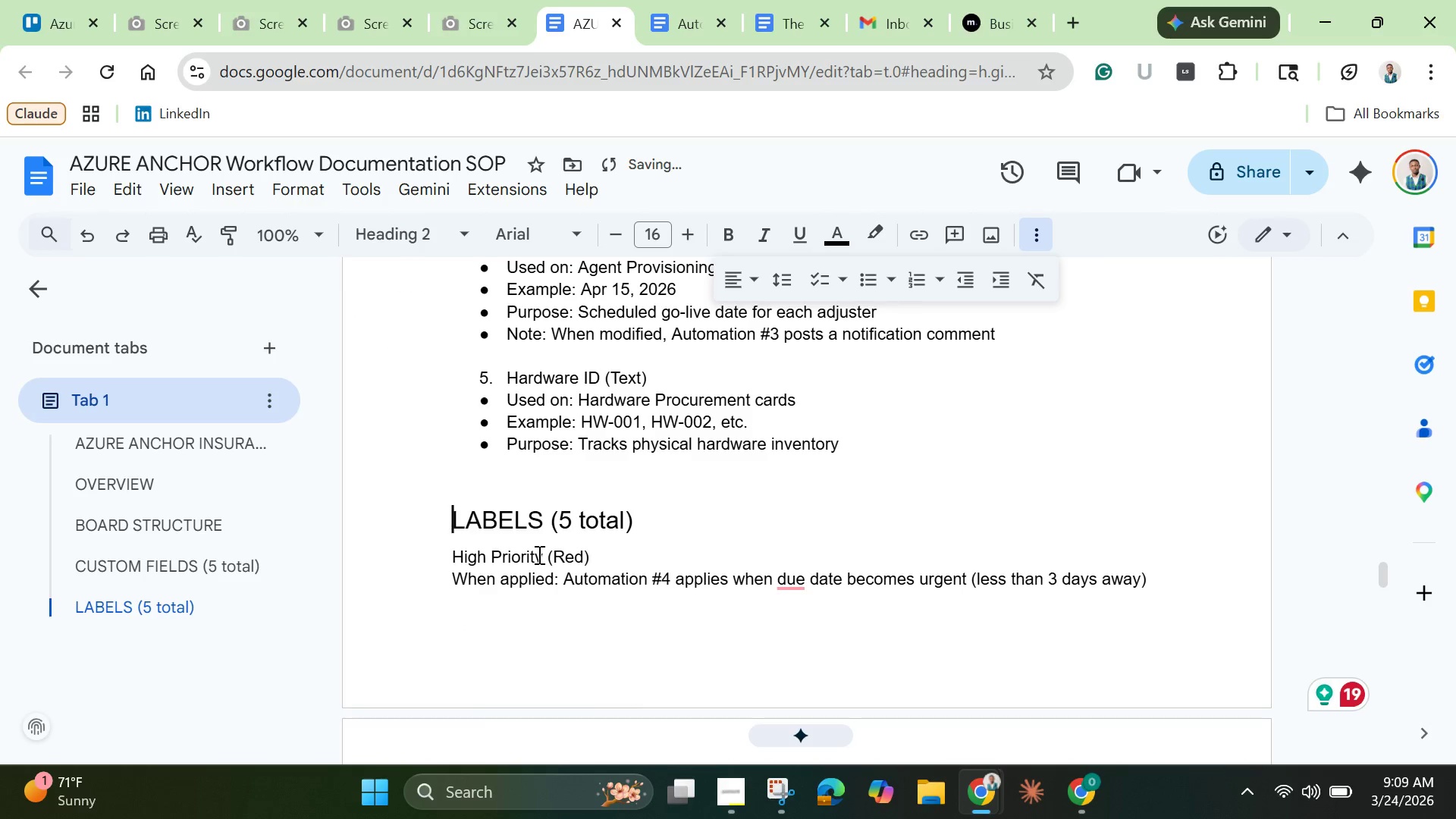 
scroll: coordinate [538, 554], scroll_direction: down, amount: 1.0
 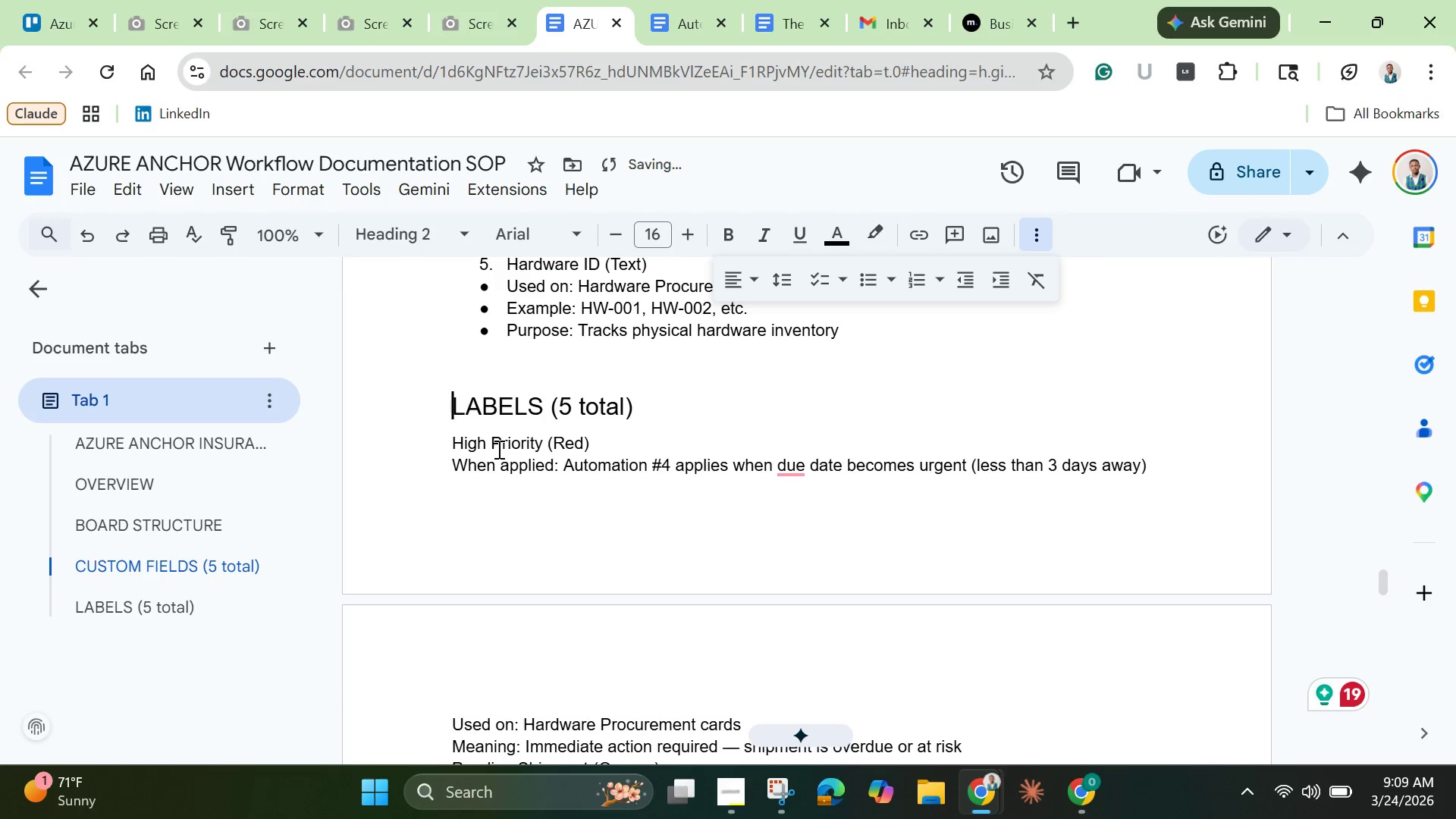 
key(Enter)
 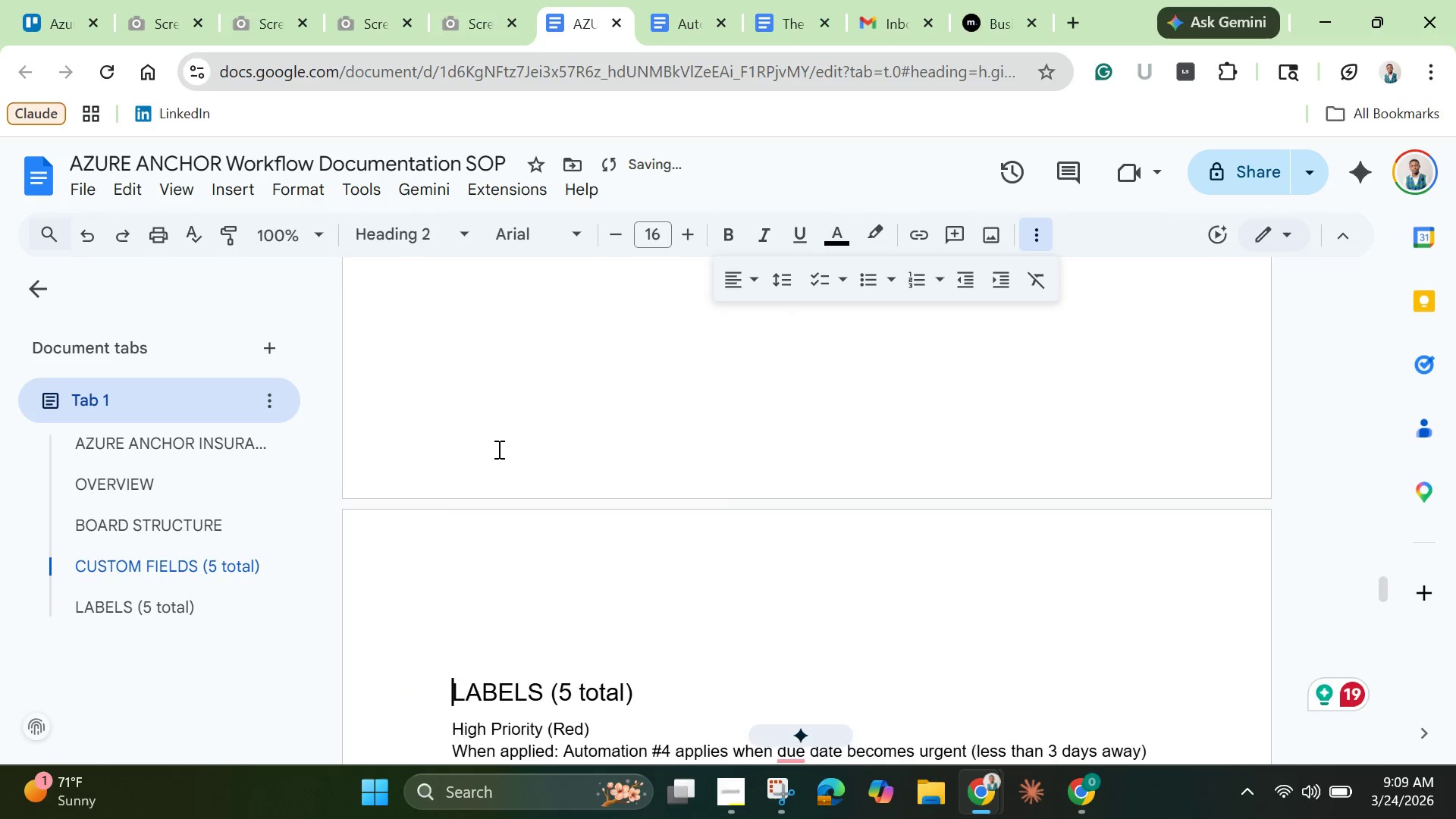 
key(Enter)
 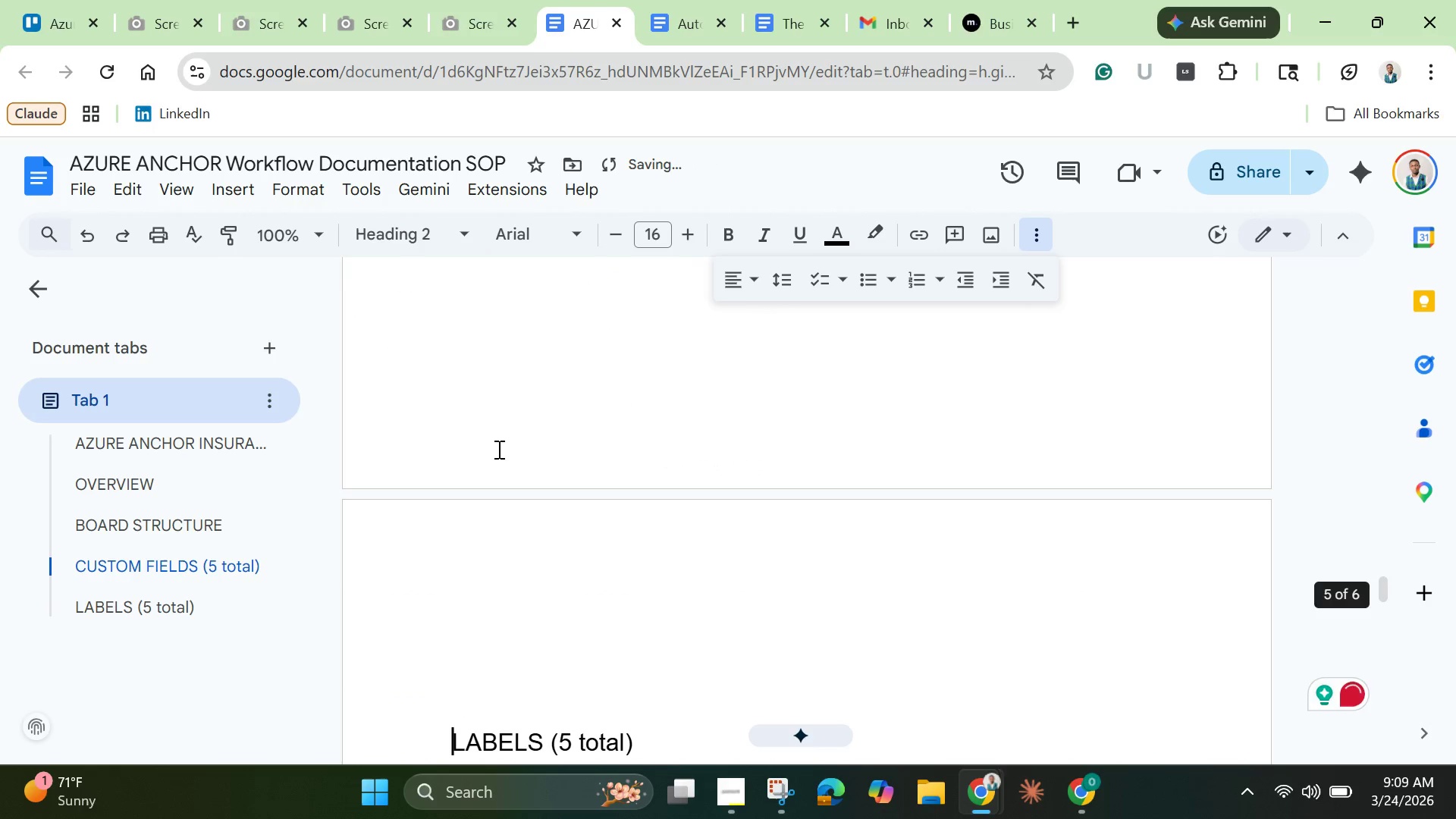 
key(Backspace)
 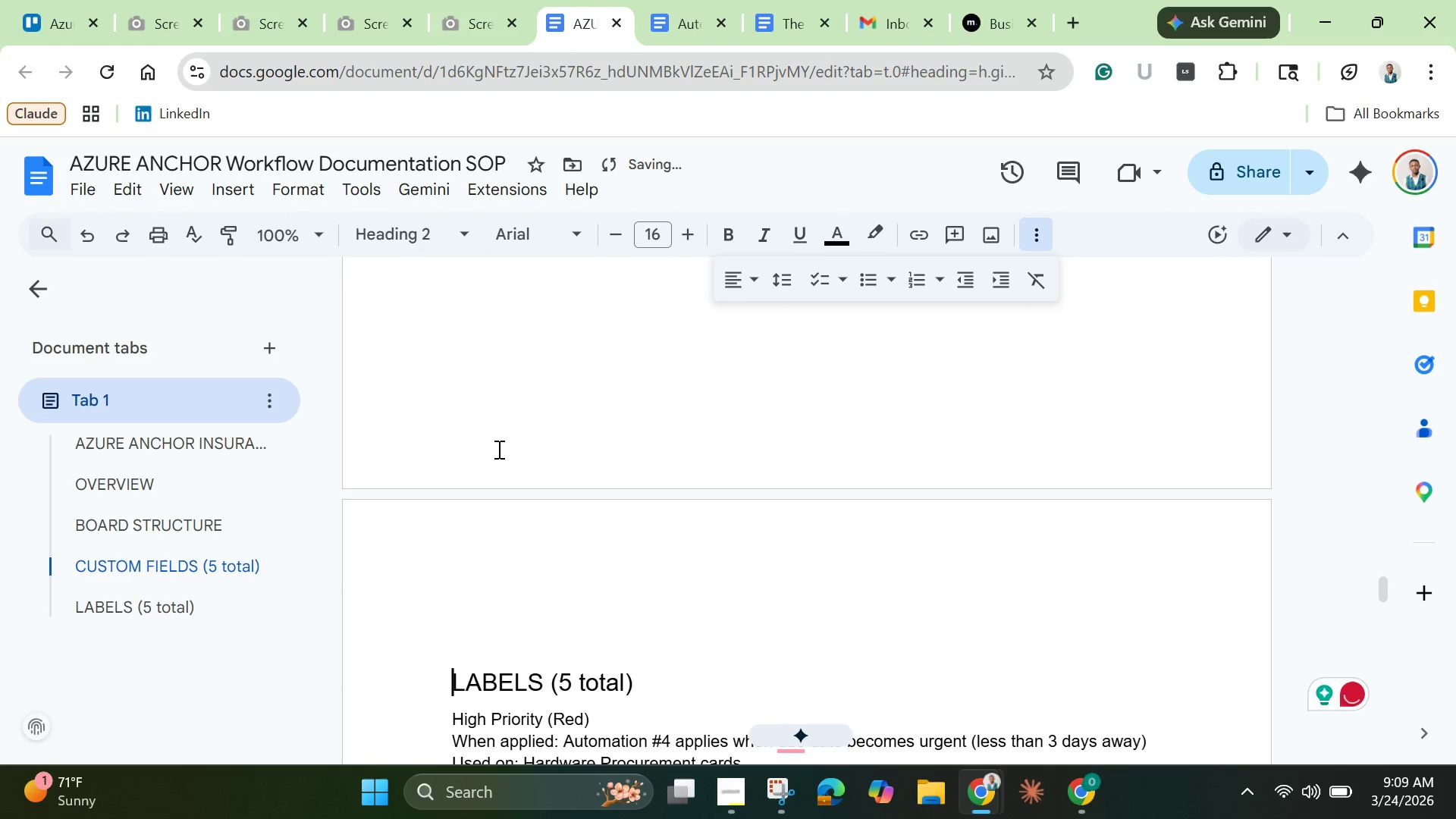 
key(Backspace)
 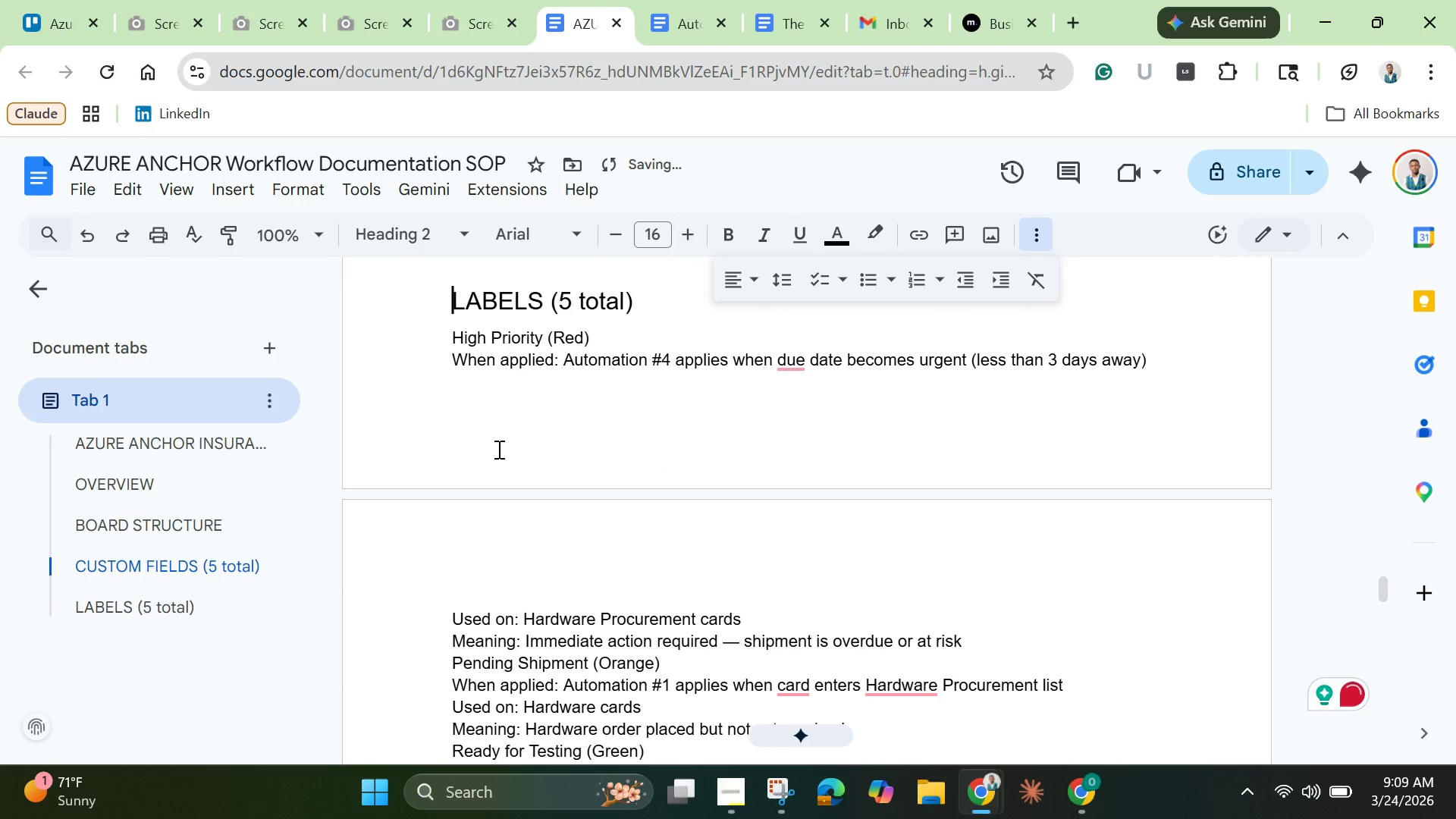 
key(Enter)
 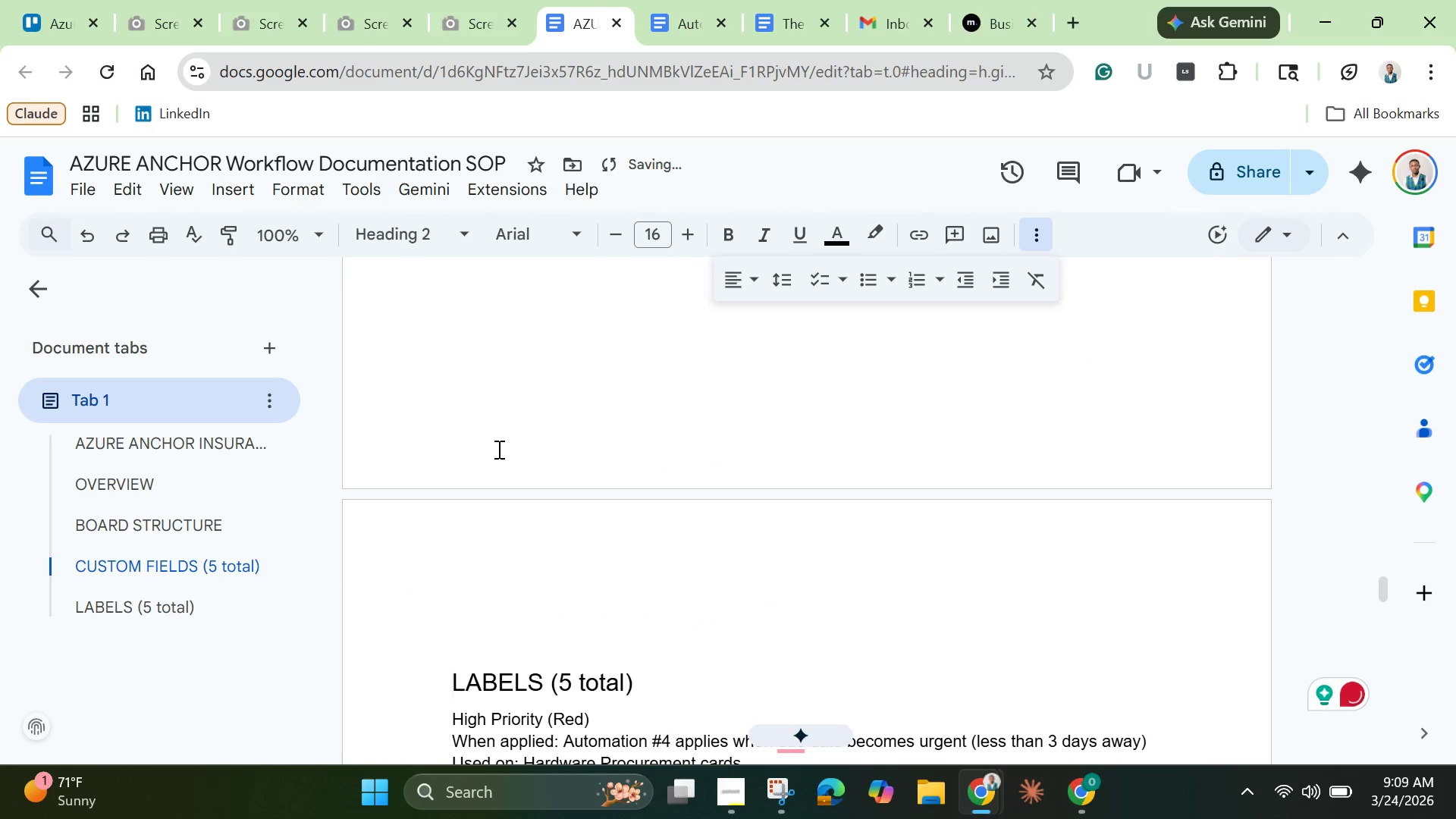 
key(Backspace)
 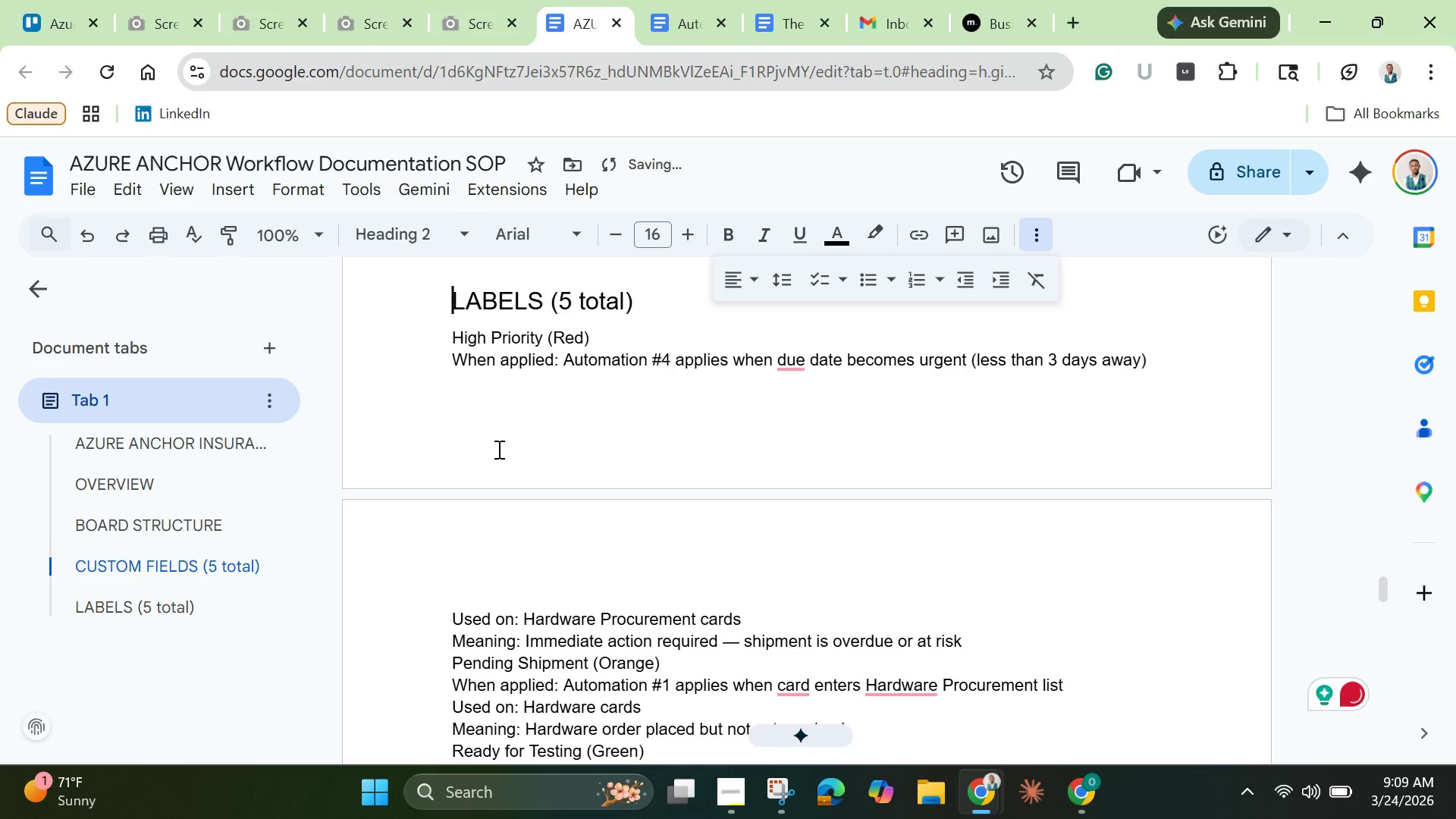 
key(Enter)
 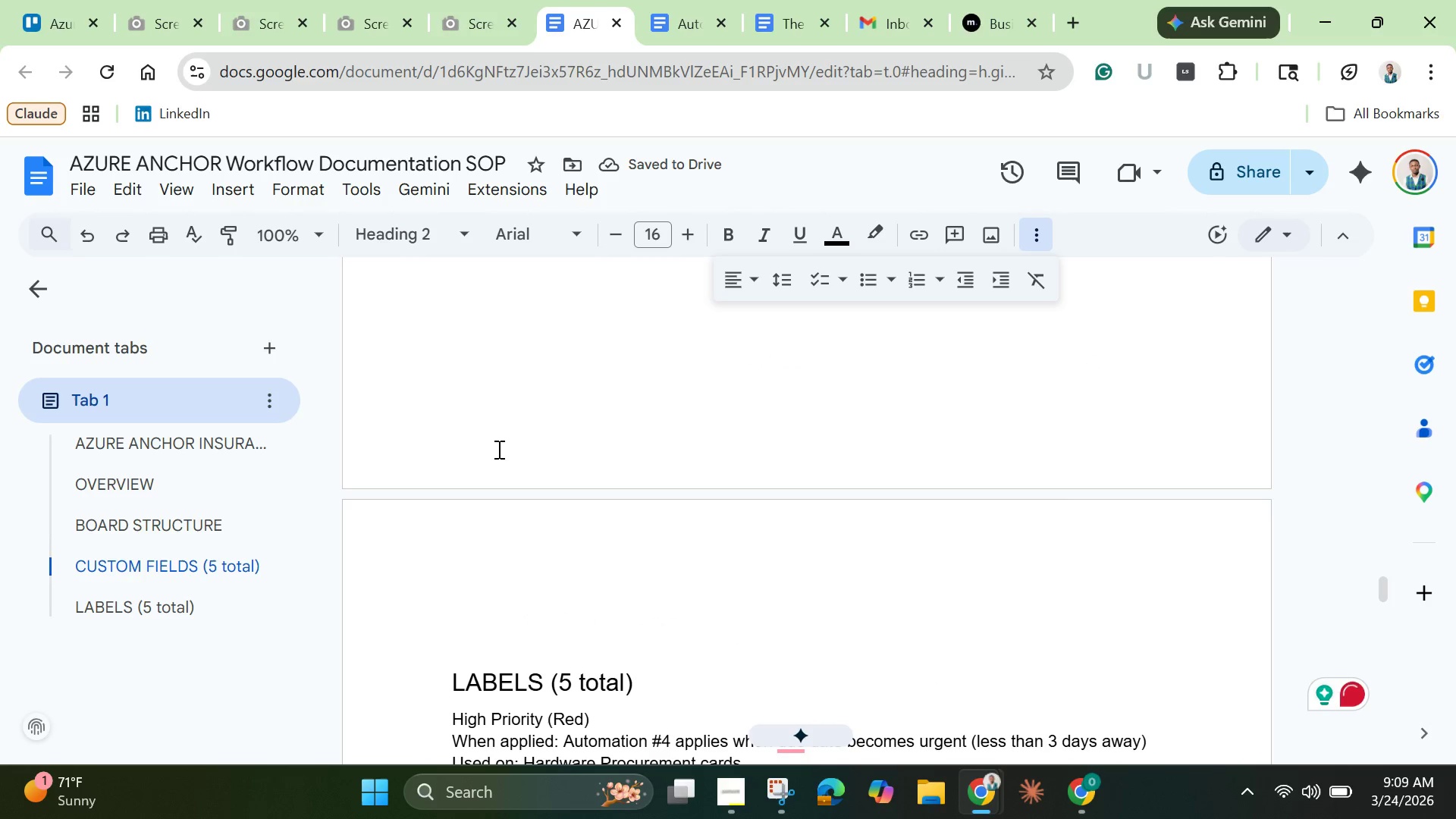 
wait(5.27)
 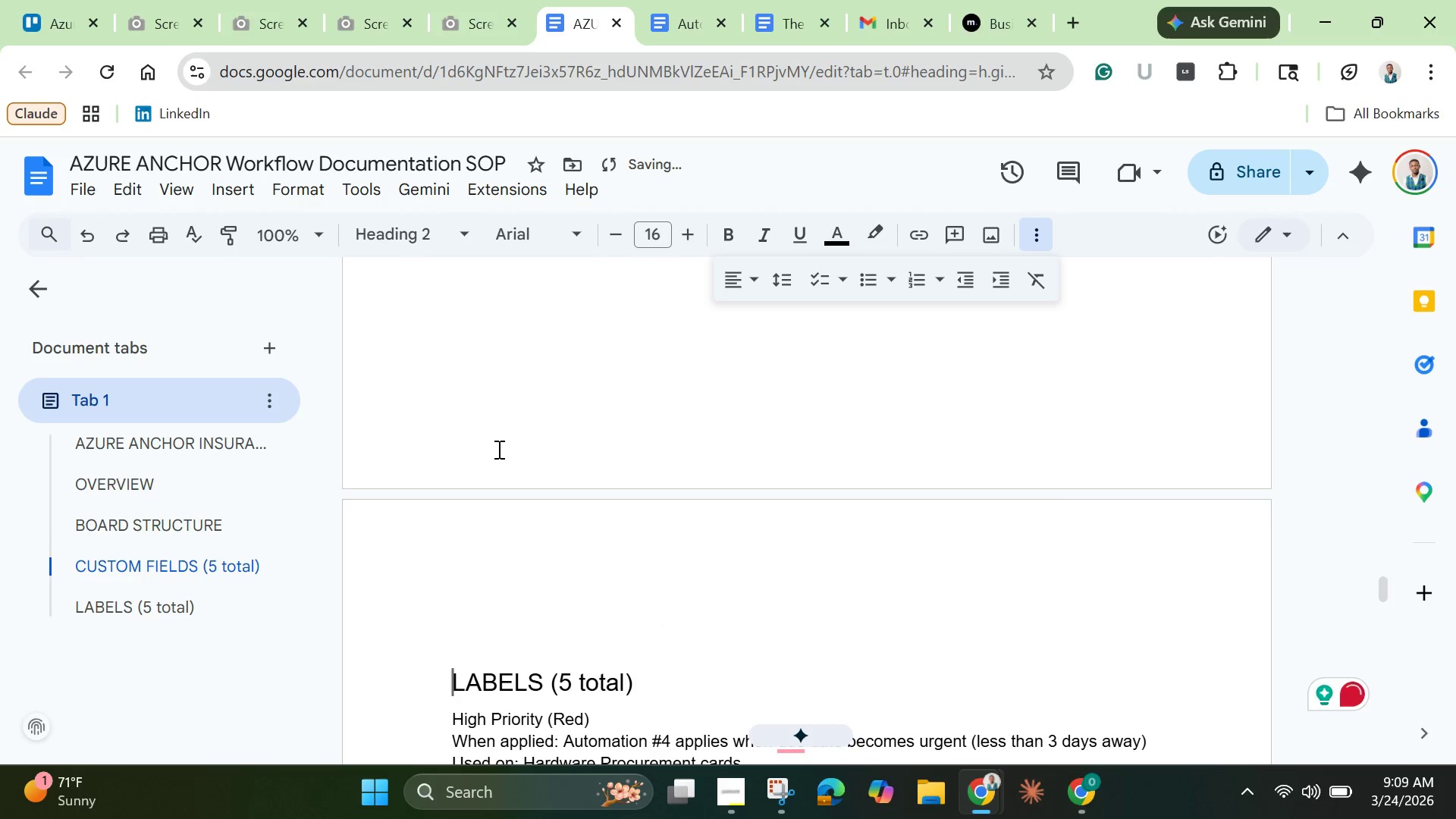 
left_click([94, 234])
 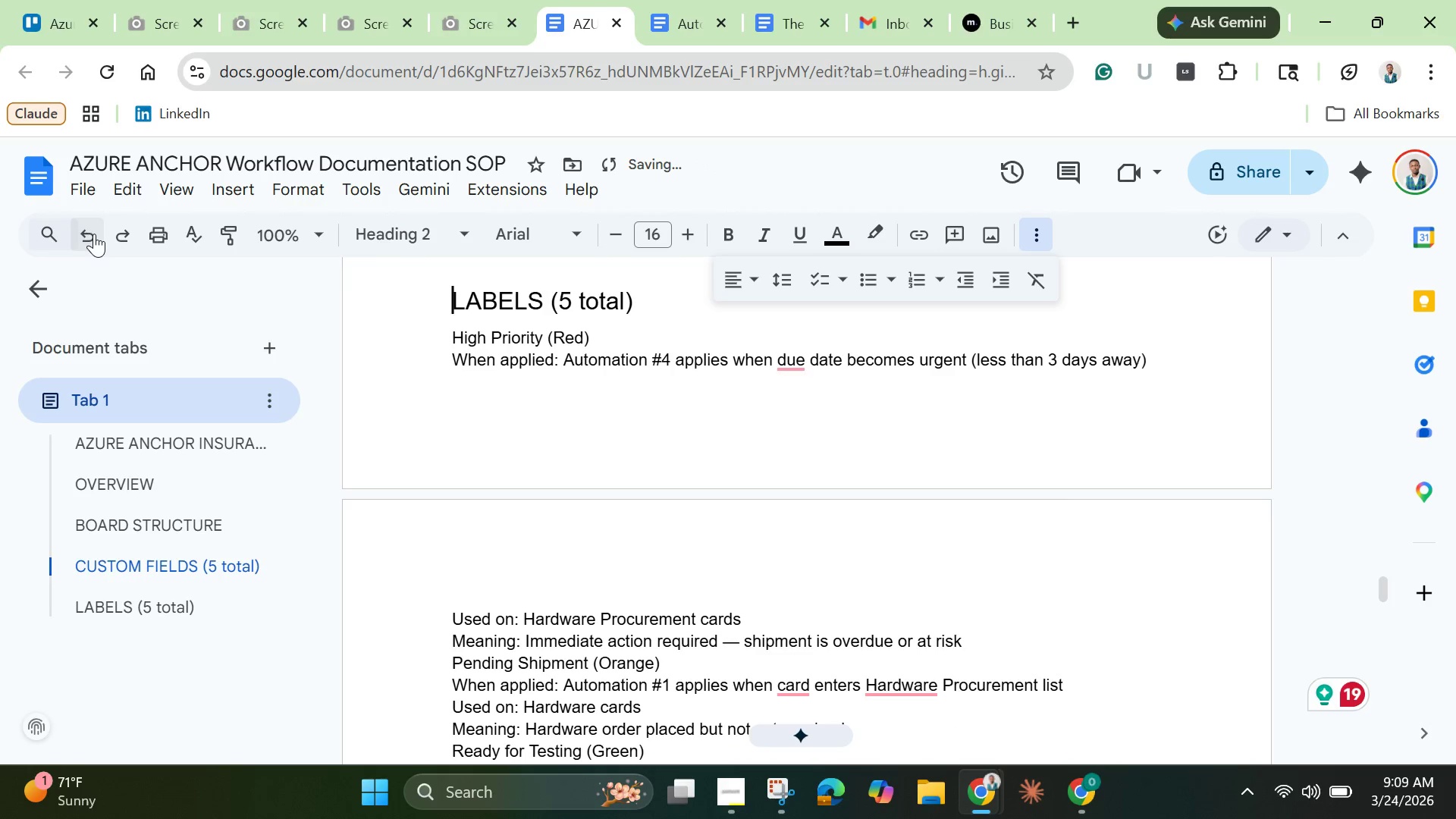 
left_click([94, 234])
 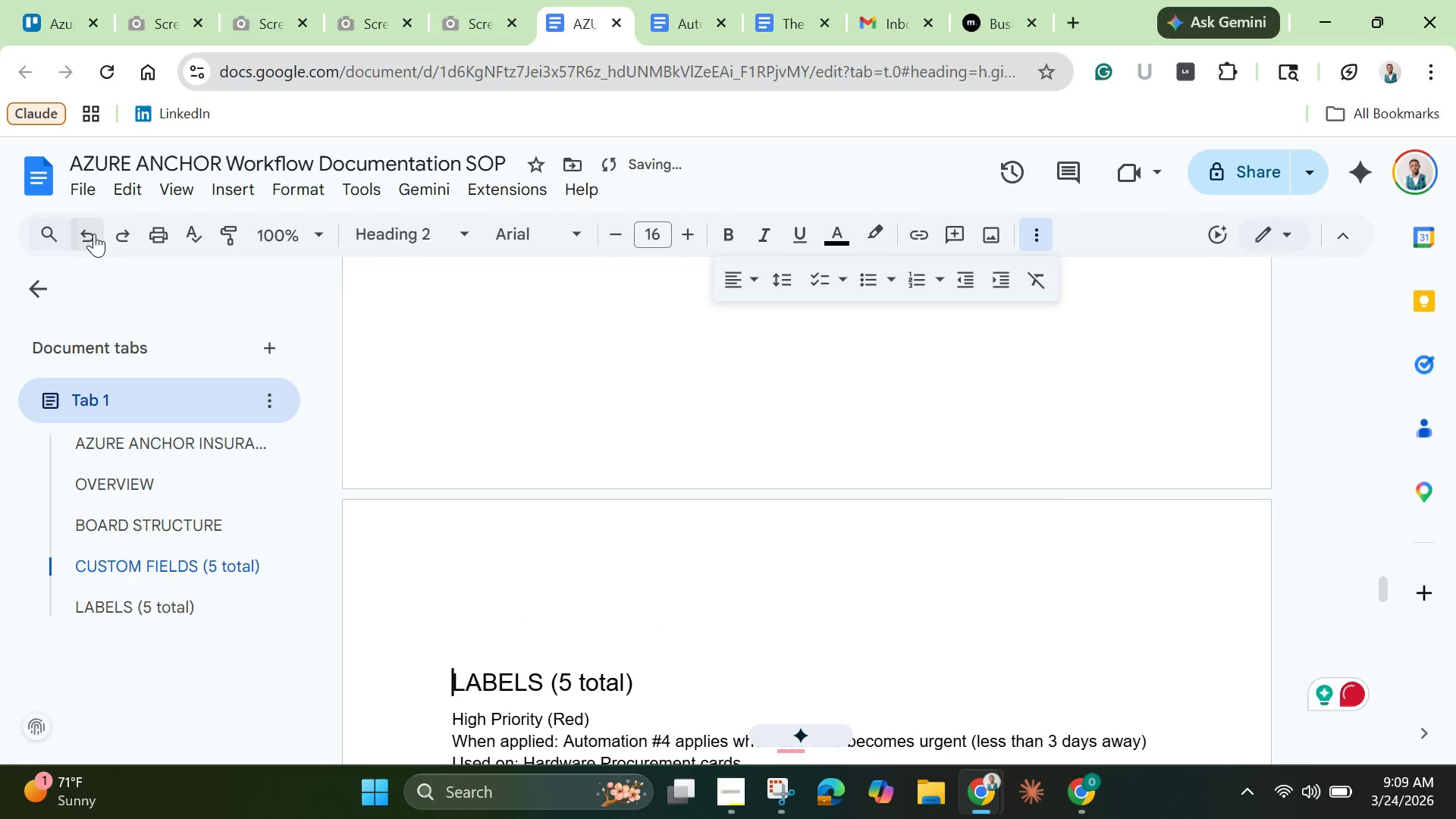 
left_click([94, 234])
 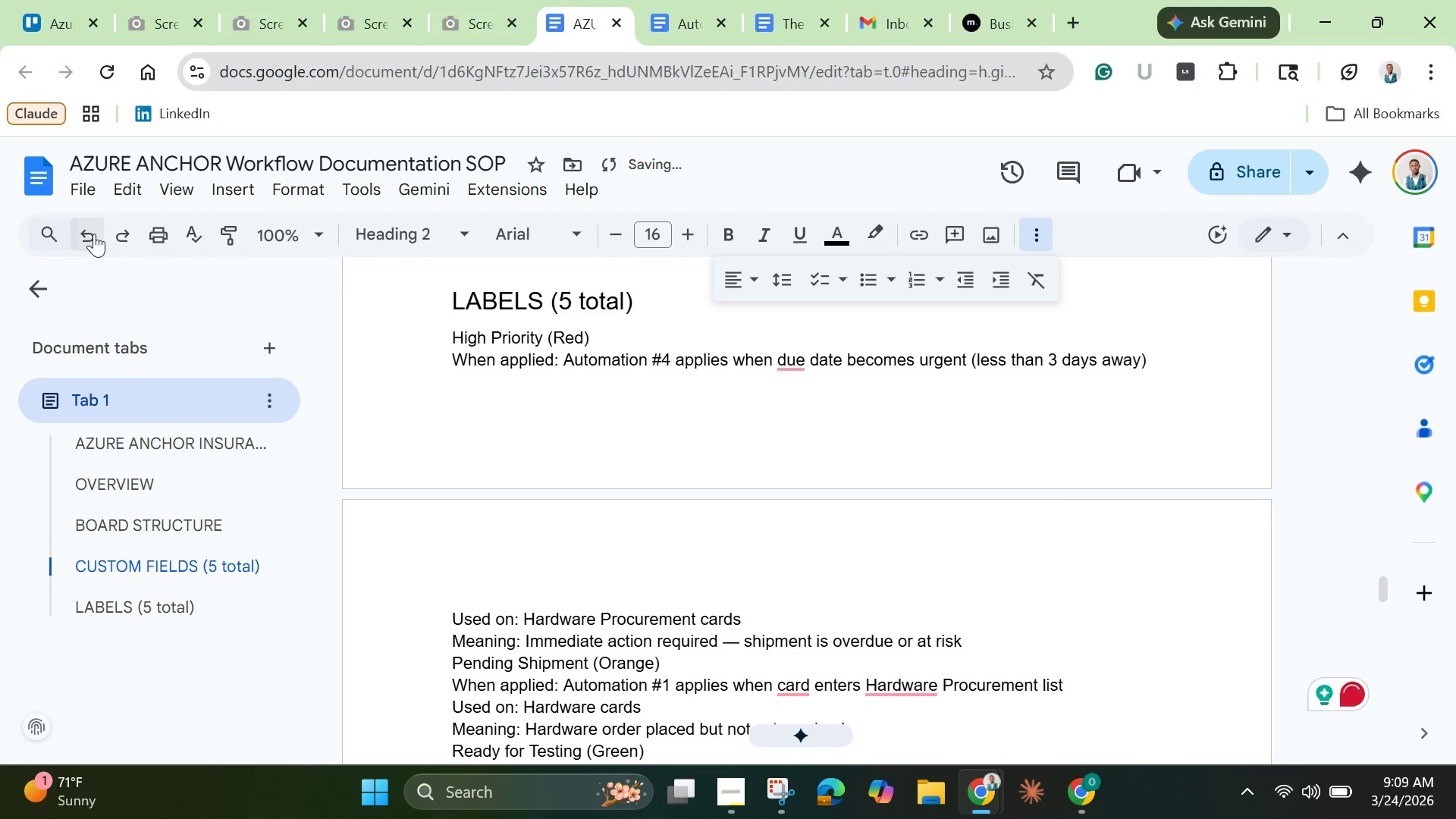 
left_click([94, 234])
 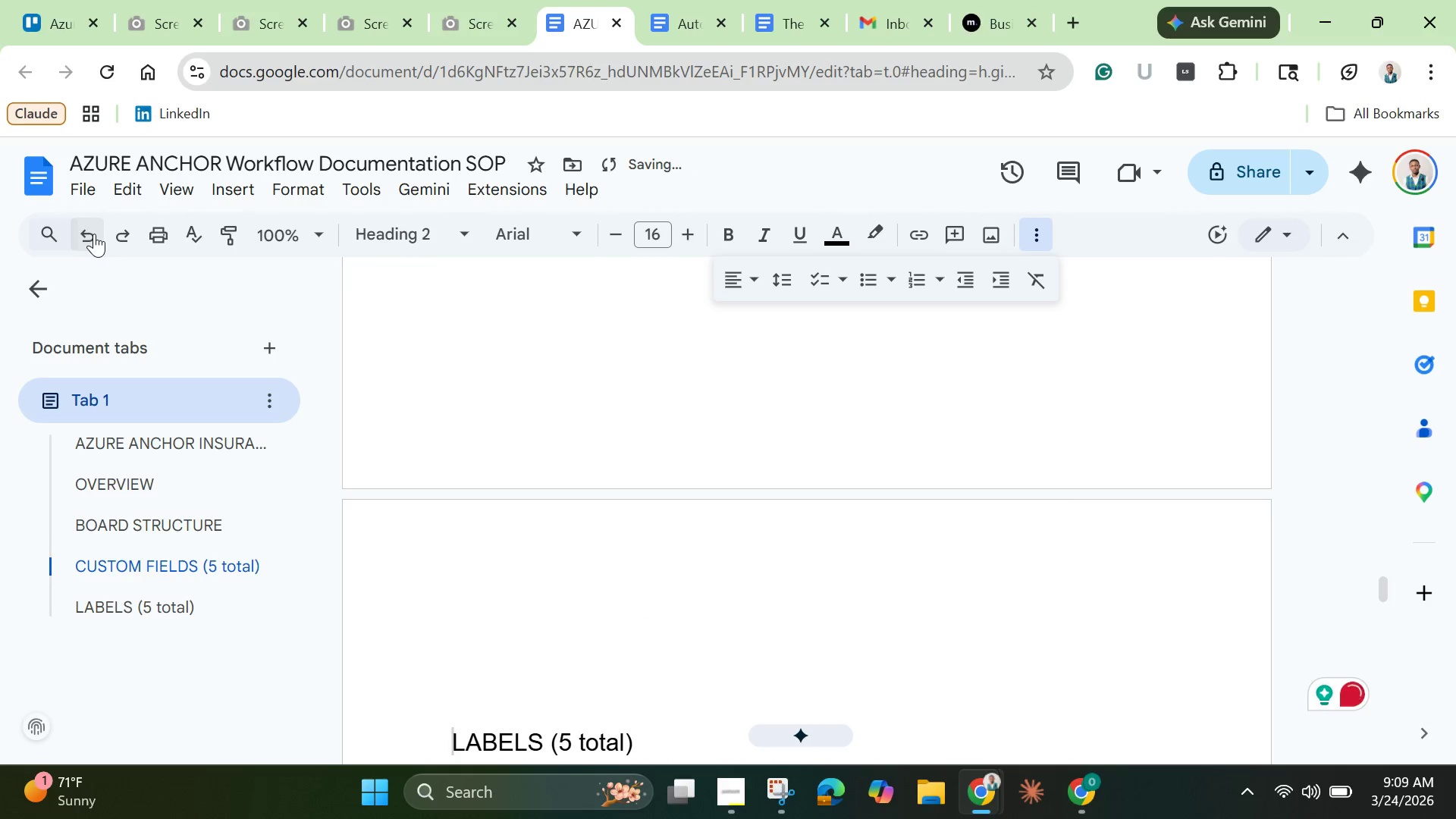 
left_click([94, 234])
 